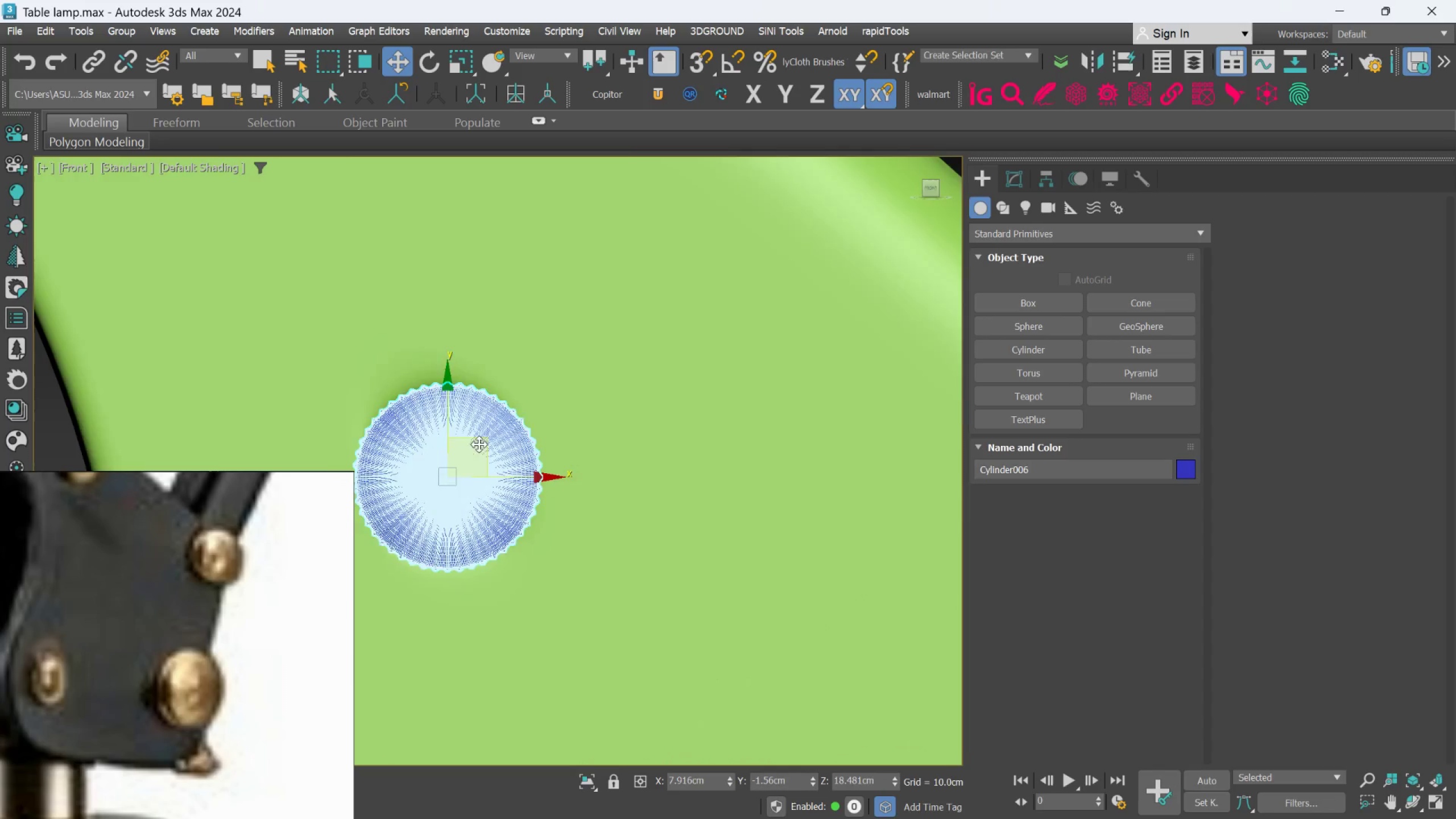 
hold_key(key=AltLeft, duration=0.86)
 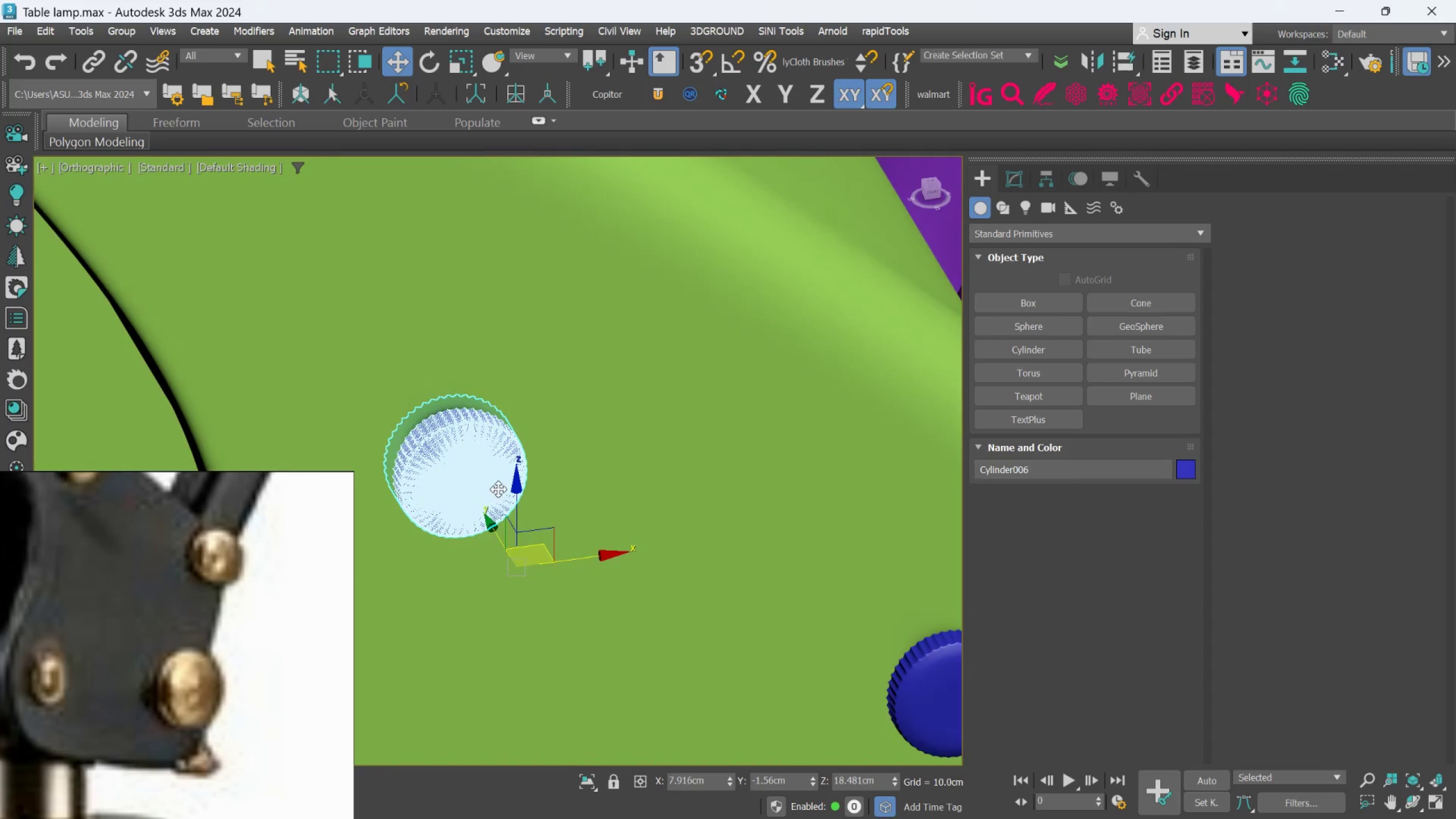 
scroll: coordinate [480, 448], scroll_direction: down, amount: 1.0
 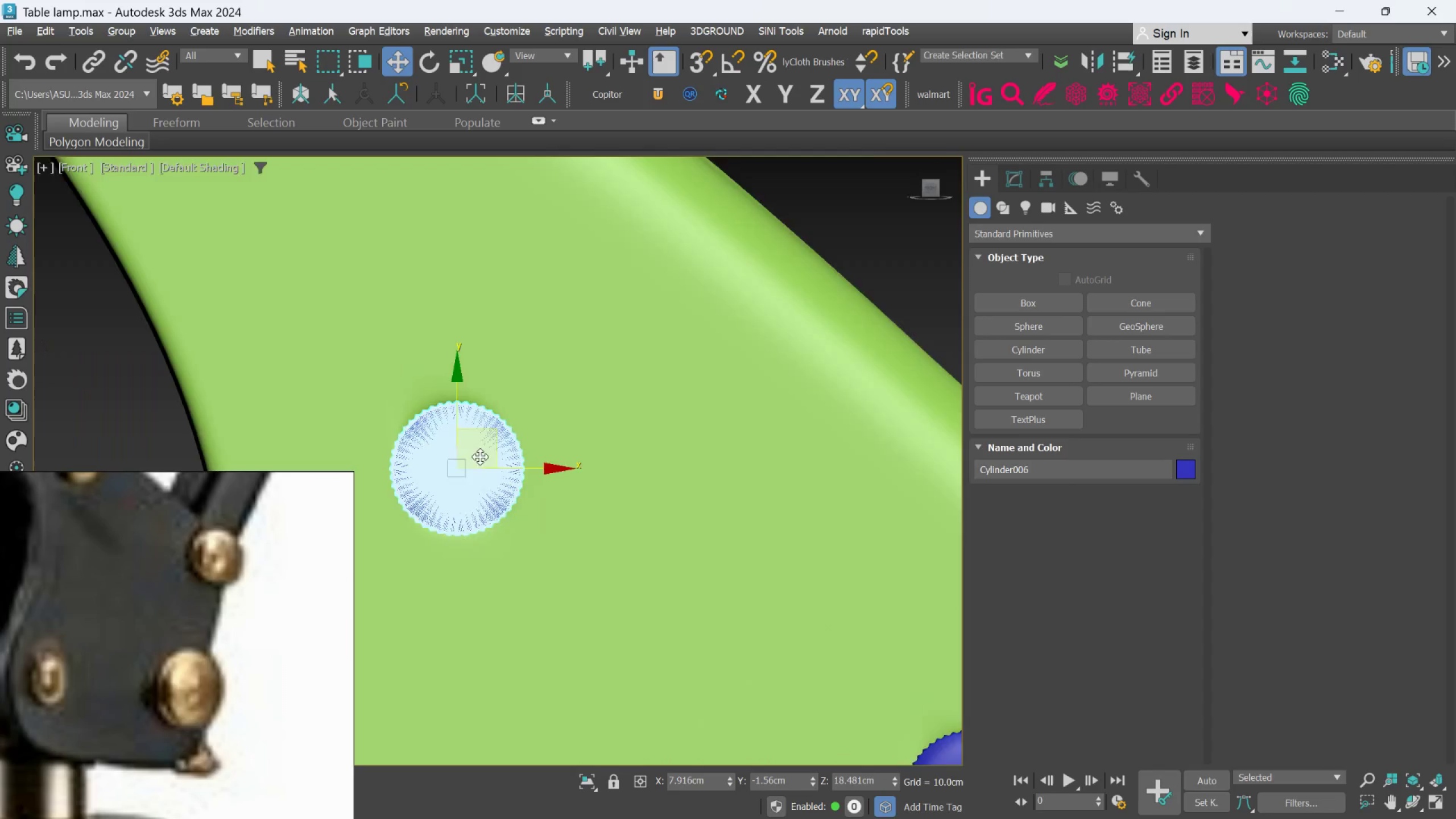 
key(R)
 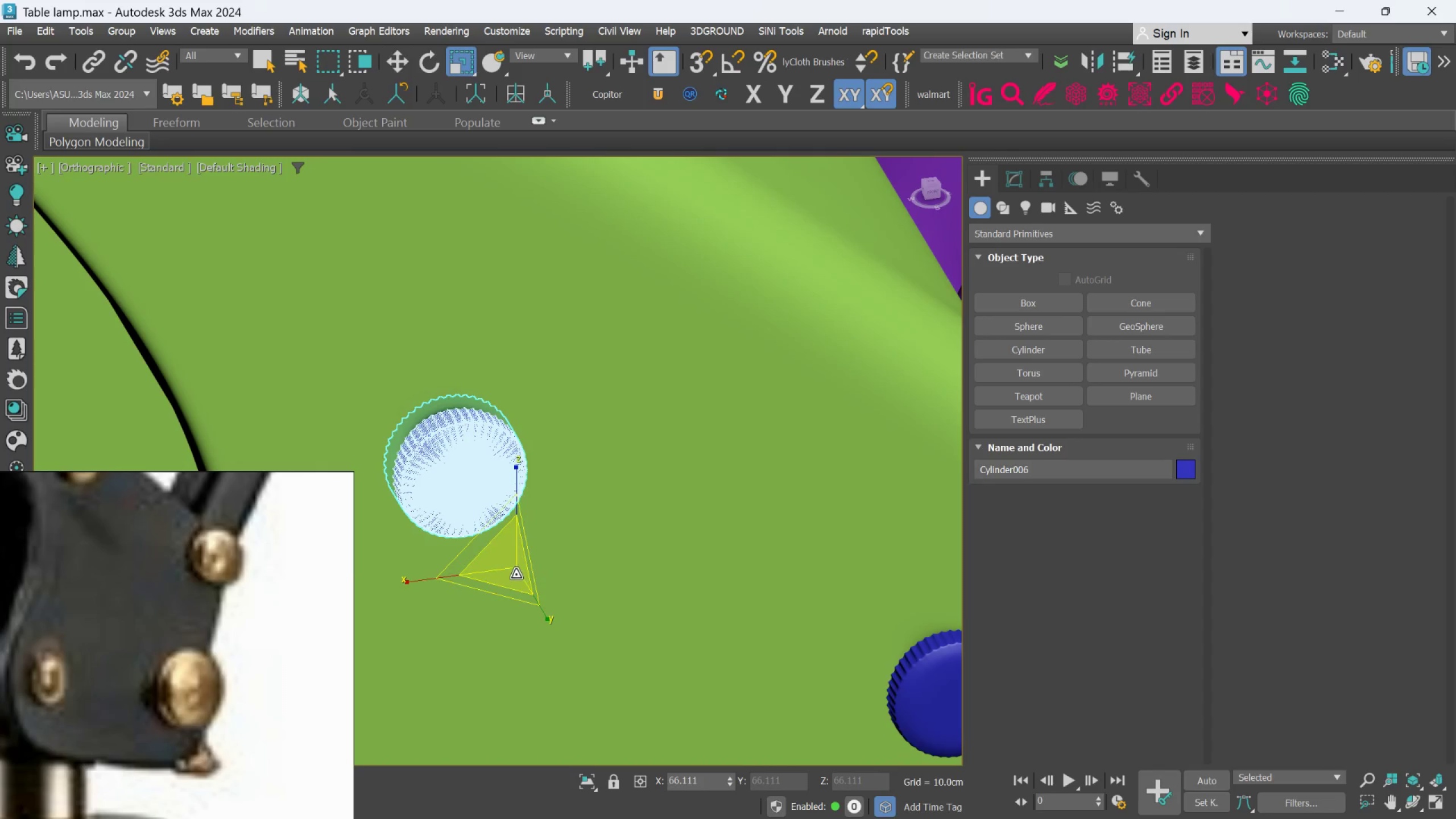 
left_click_drag(start_coordinate=[516, 574], to_coordinate=[516, 577])
 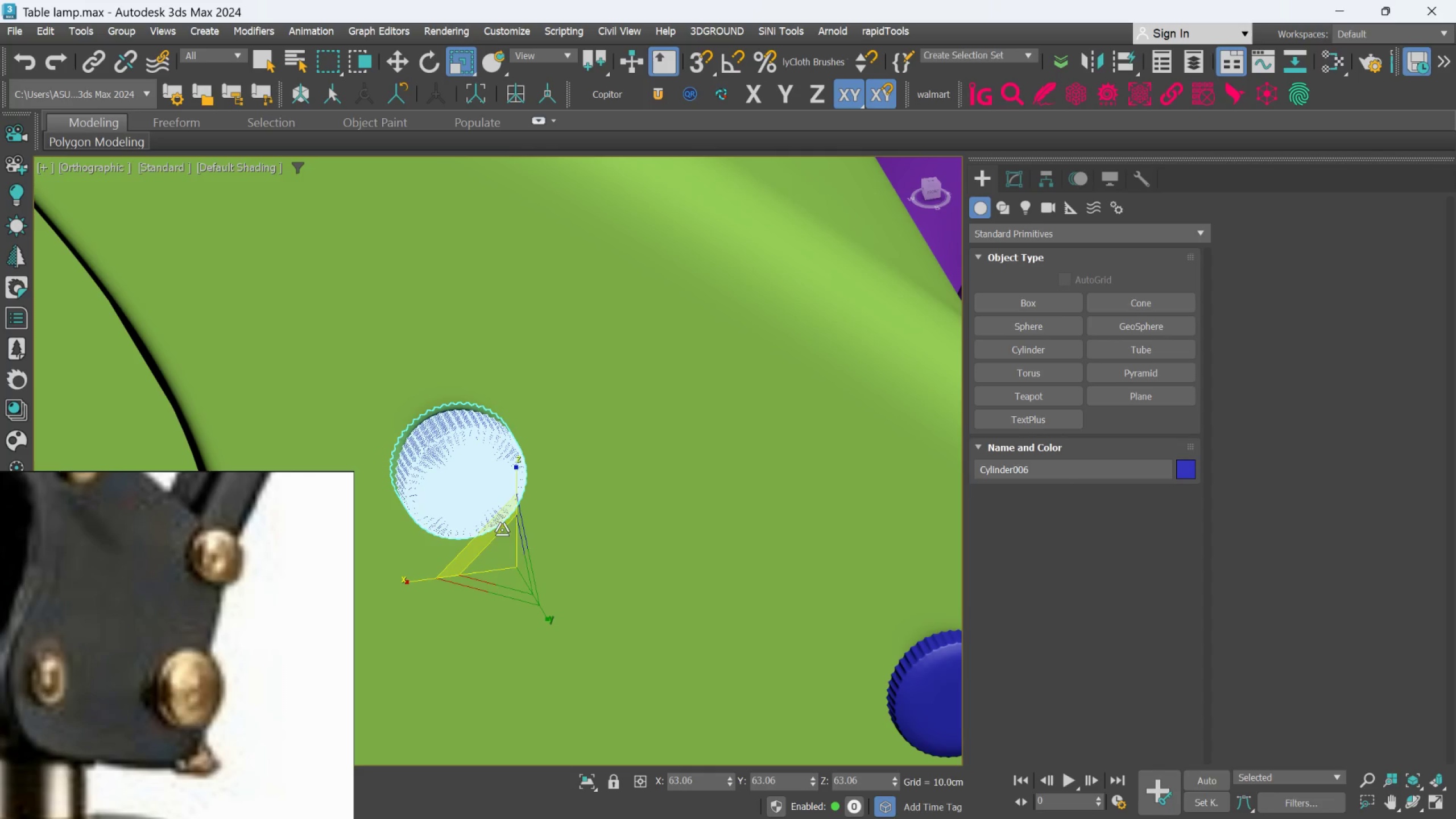 
hold_key(key=AltLeft, duration=1.53)
 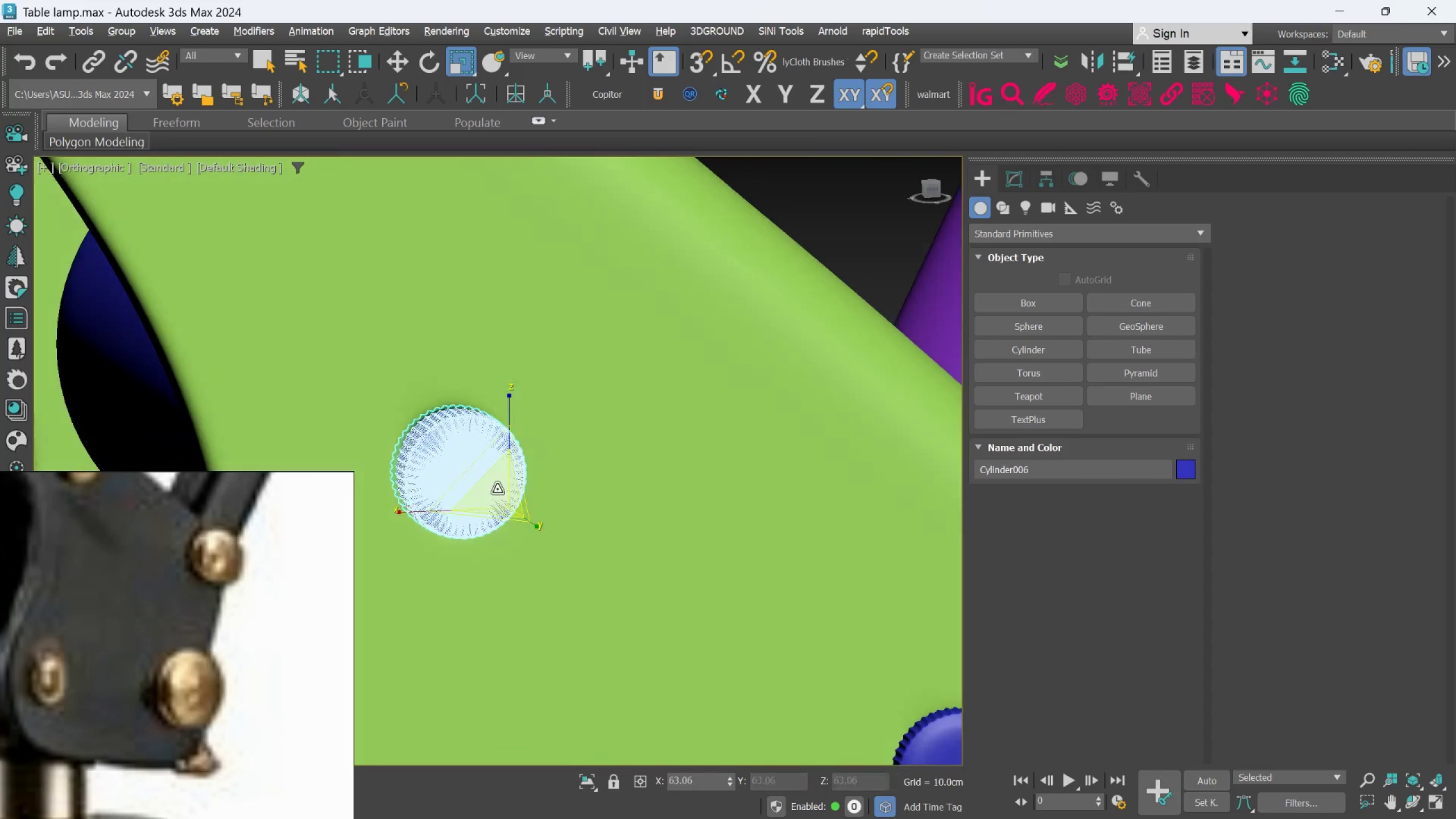 
key(Alt+AltLeft)
 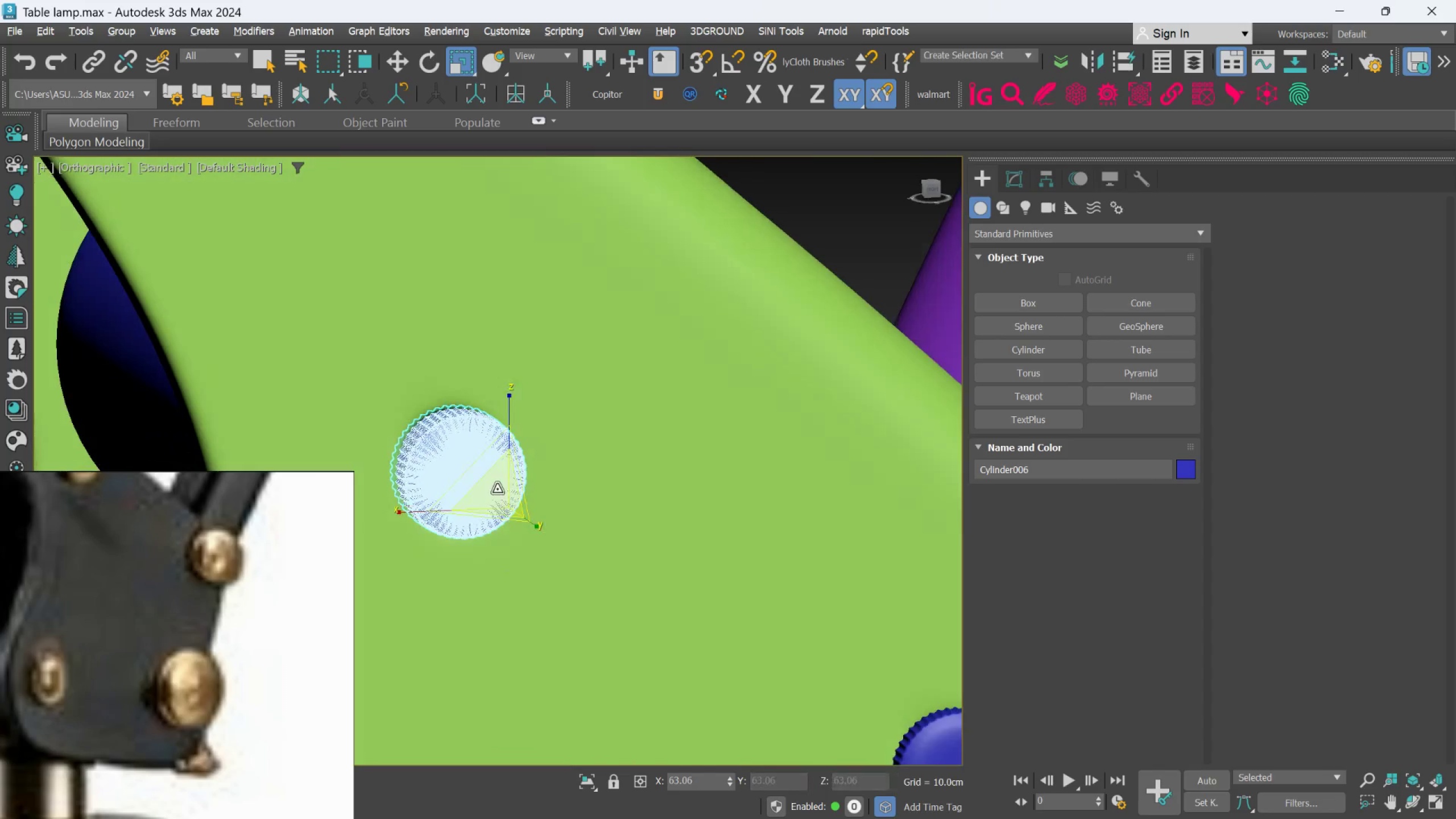 
key(Alt+AltLeft)
 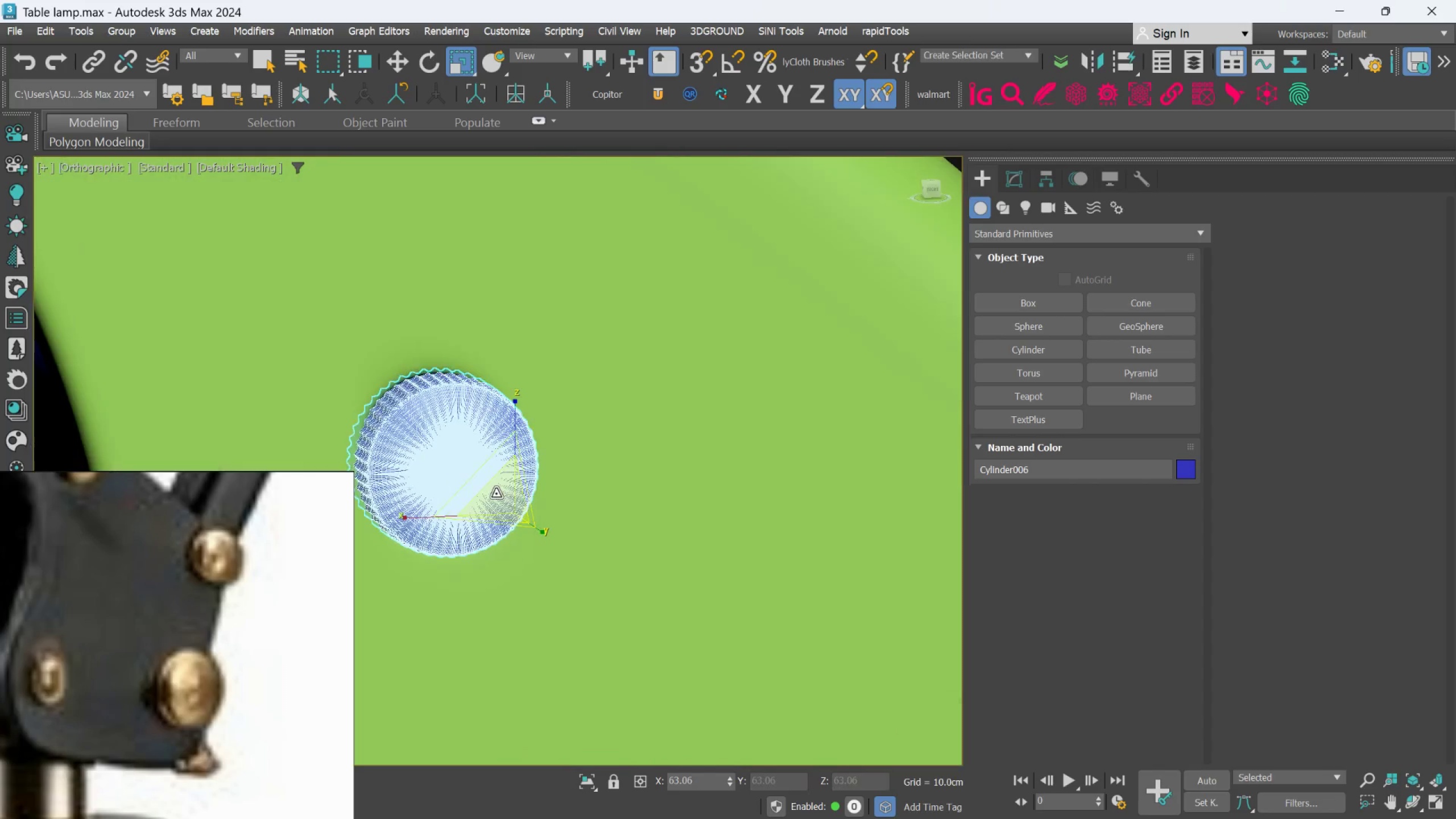 
hold_key(key=AltLeft, duration=1.5)
 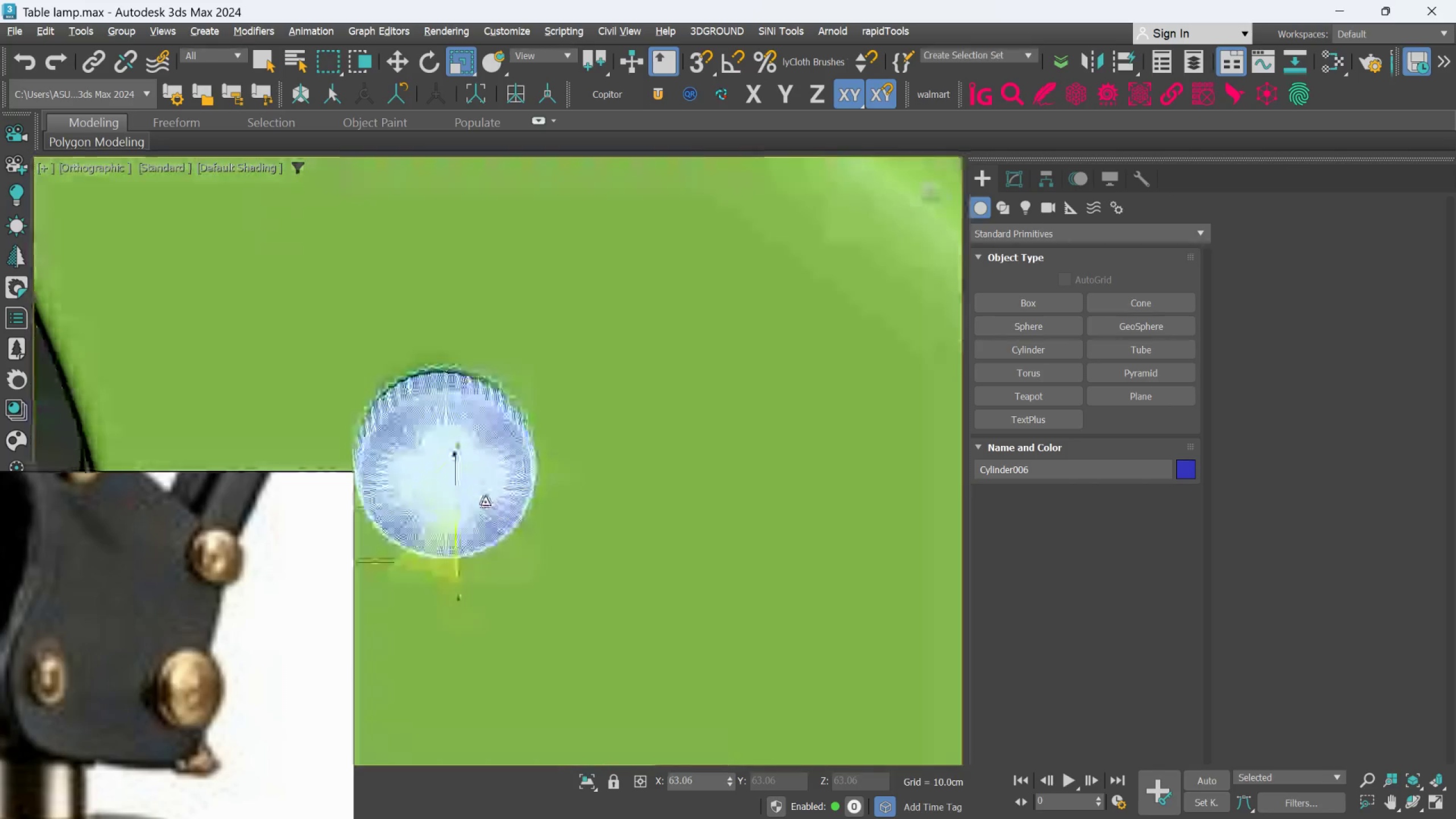 
scroll: coordinate [496, 494], scroll_direction: up, amount: 1.0
 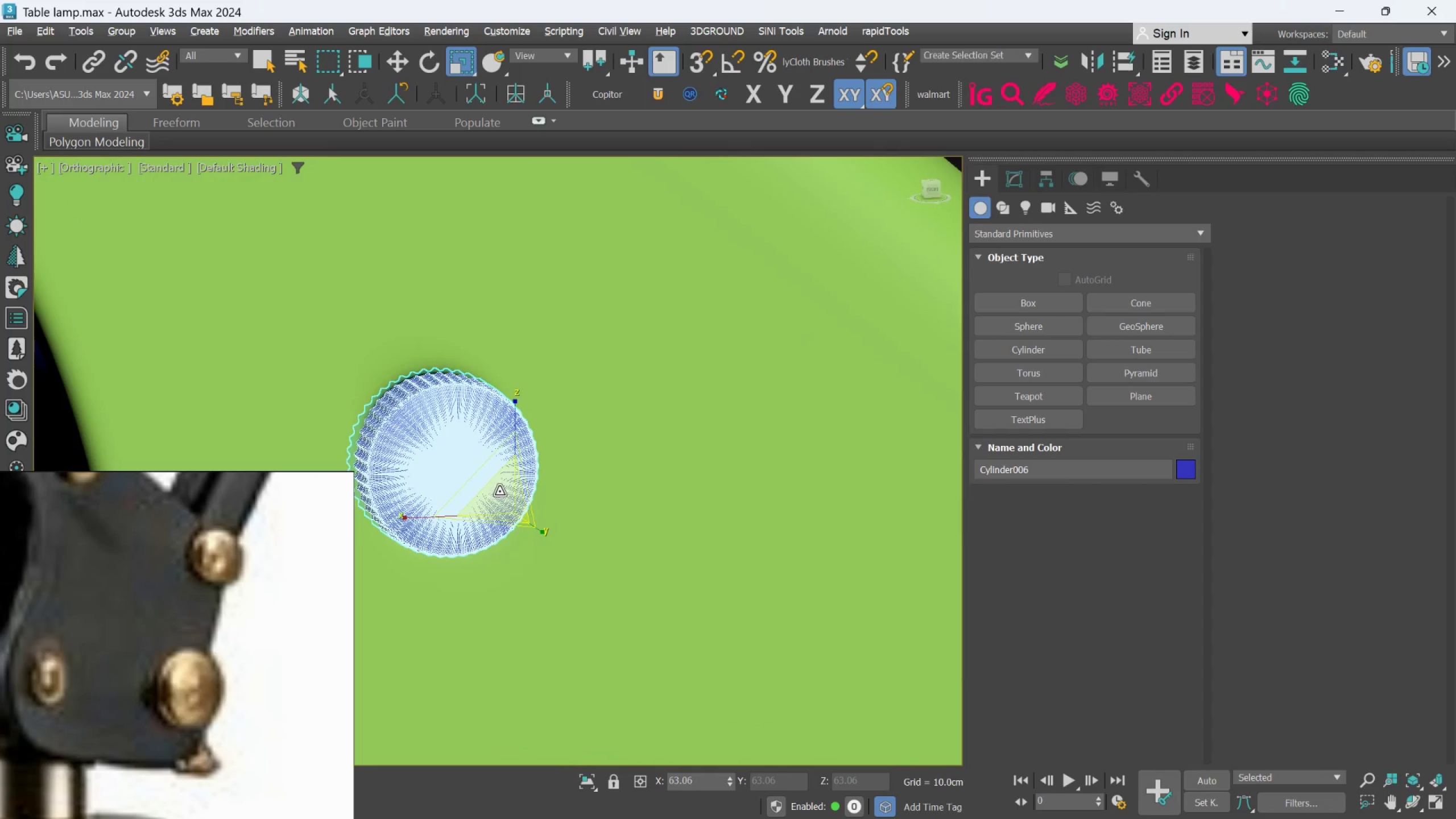 
key(Alt+AltLeft)
 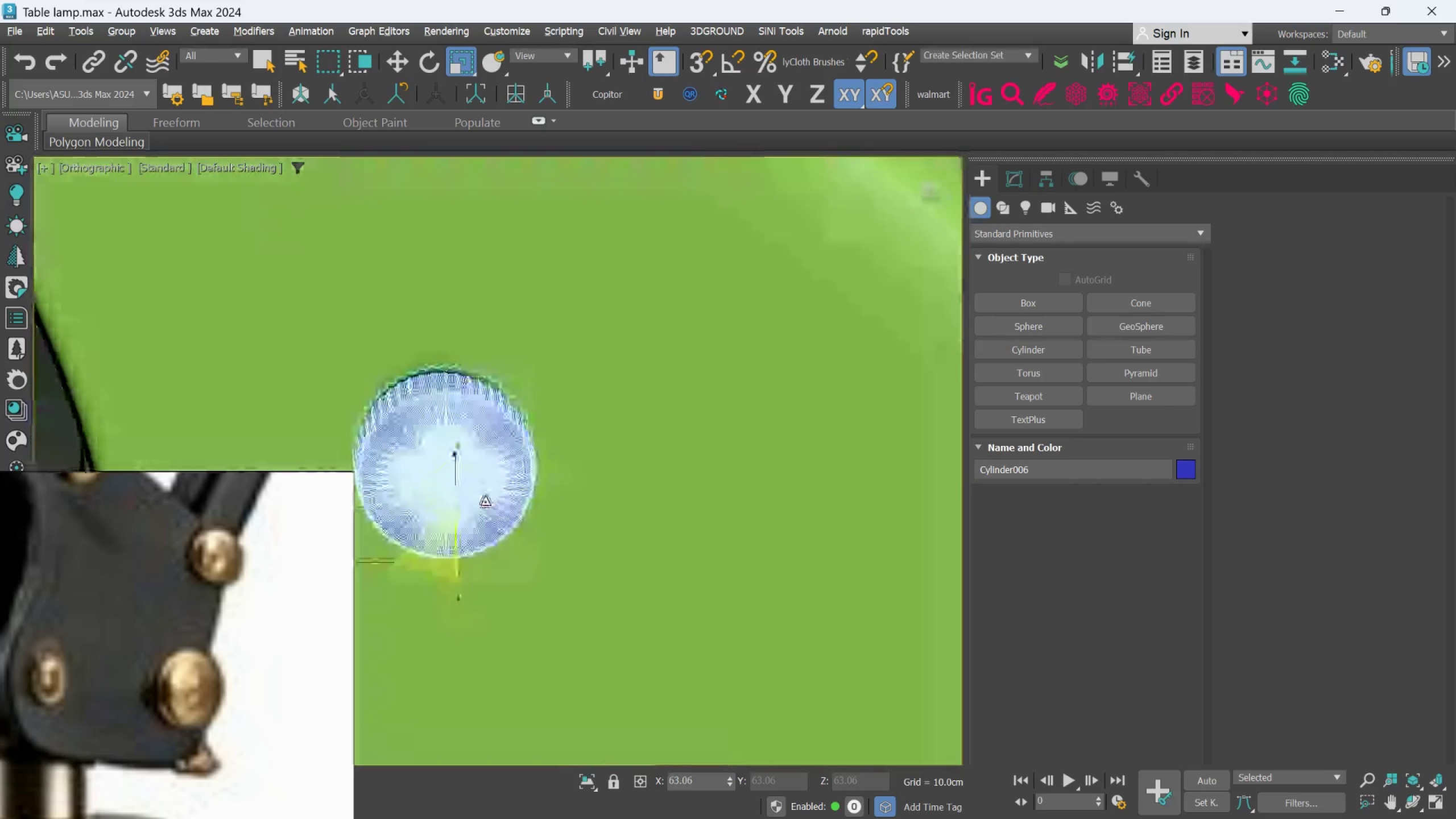 
key(Alt+AltLeft)
 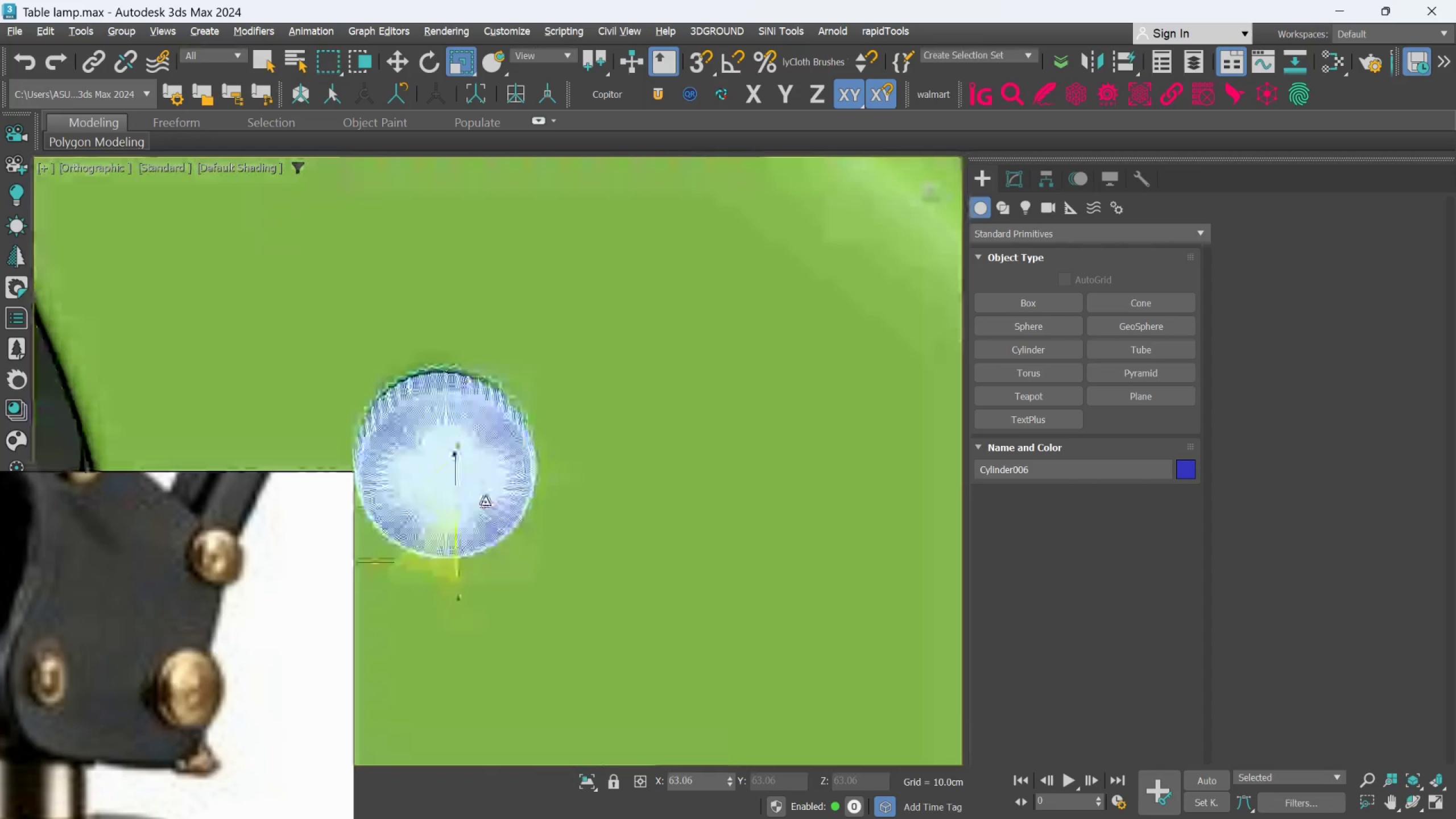 
key(Alt+AltLeft)
 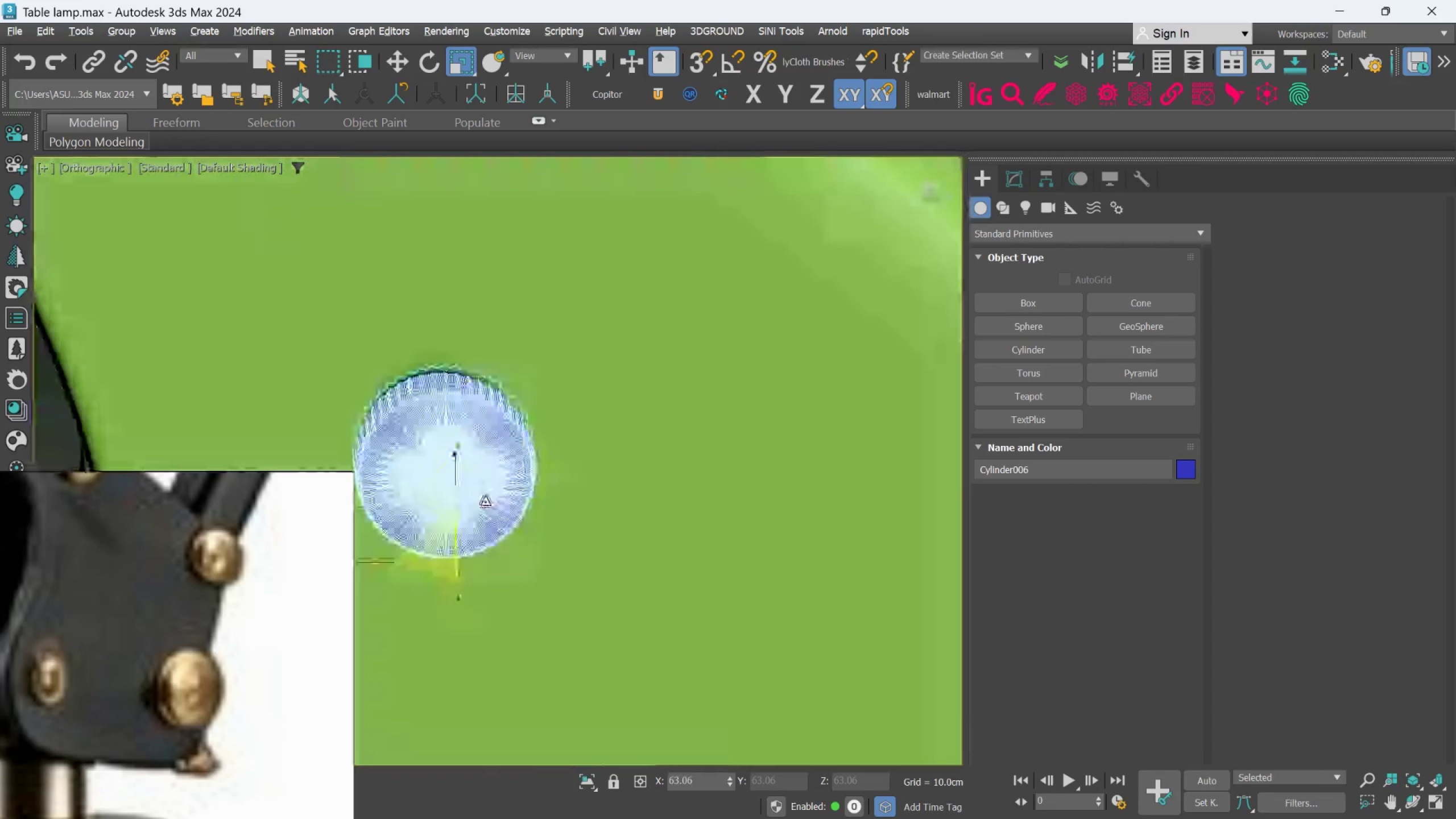 
key(Alt+AltLeft)
 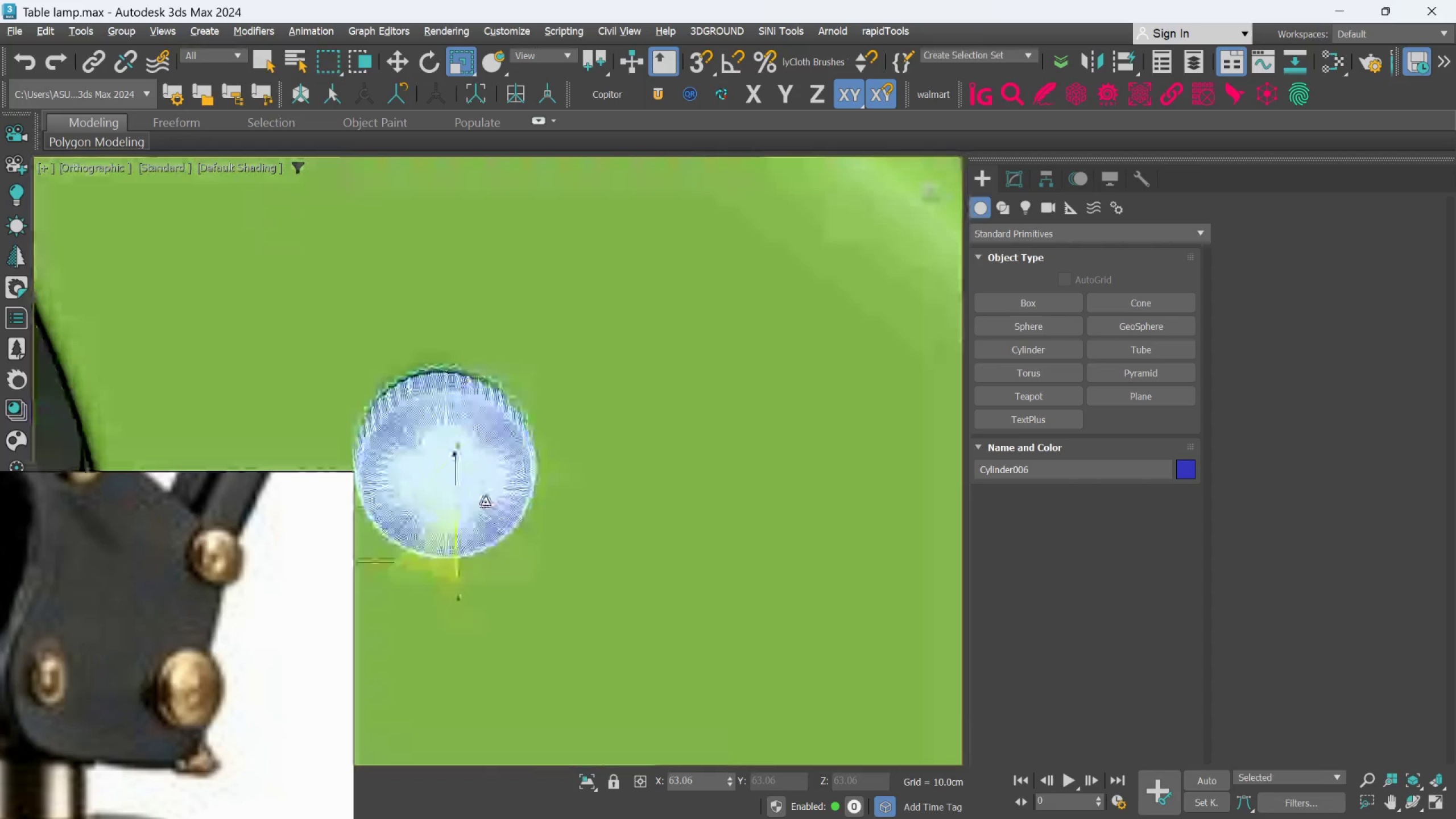 
key(Alt+AltLeft)
 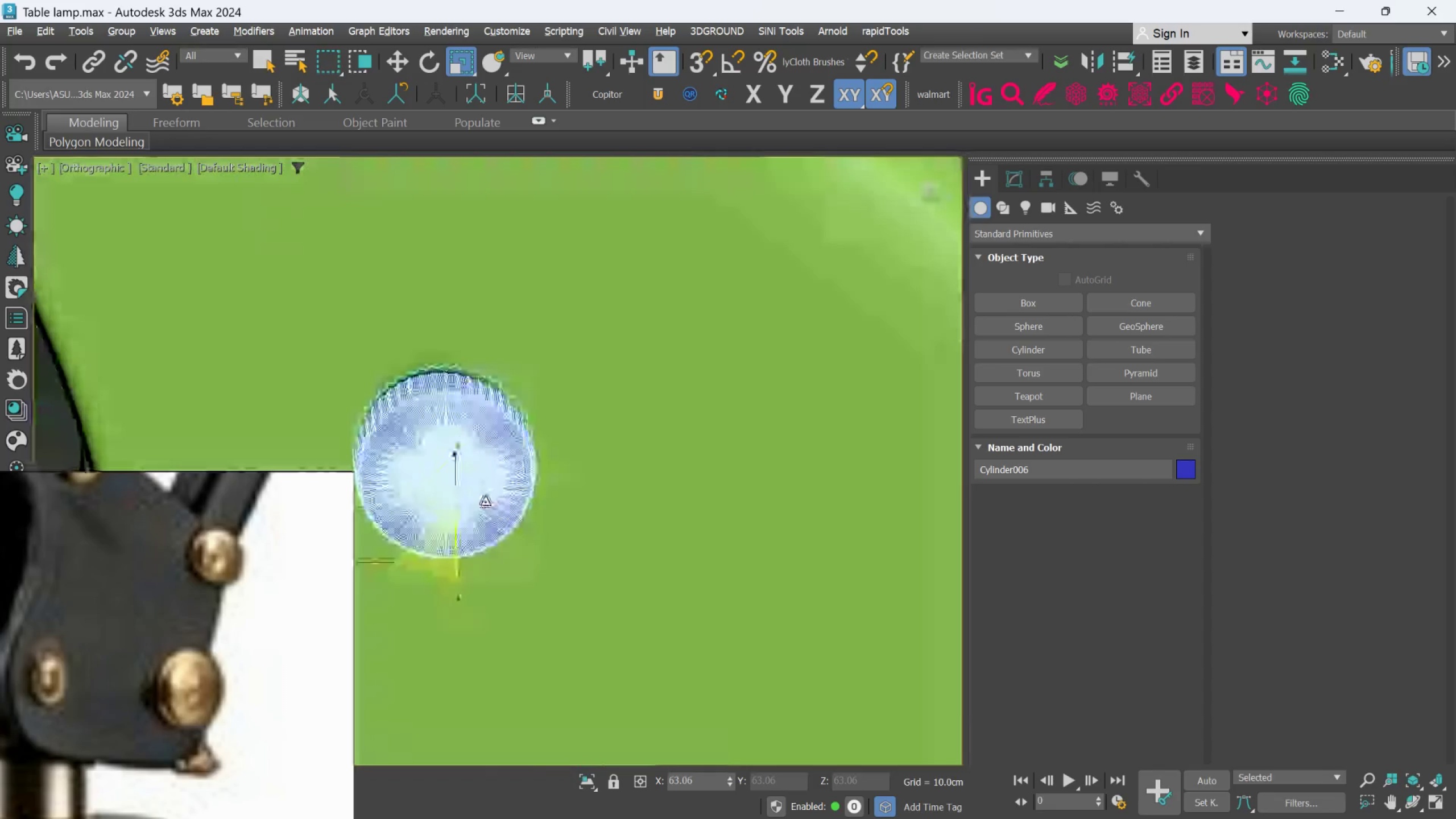 
key(Alt+AltLeft)
 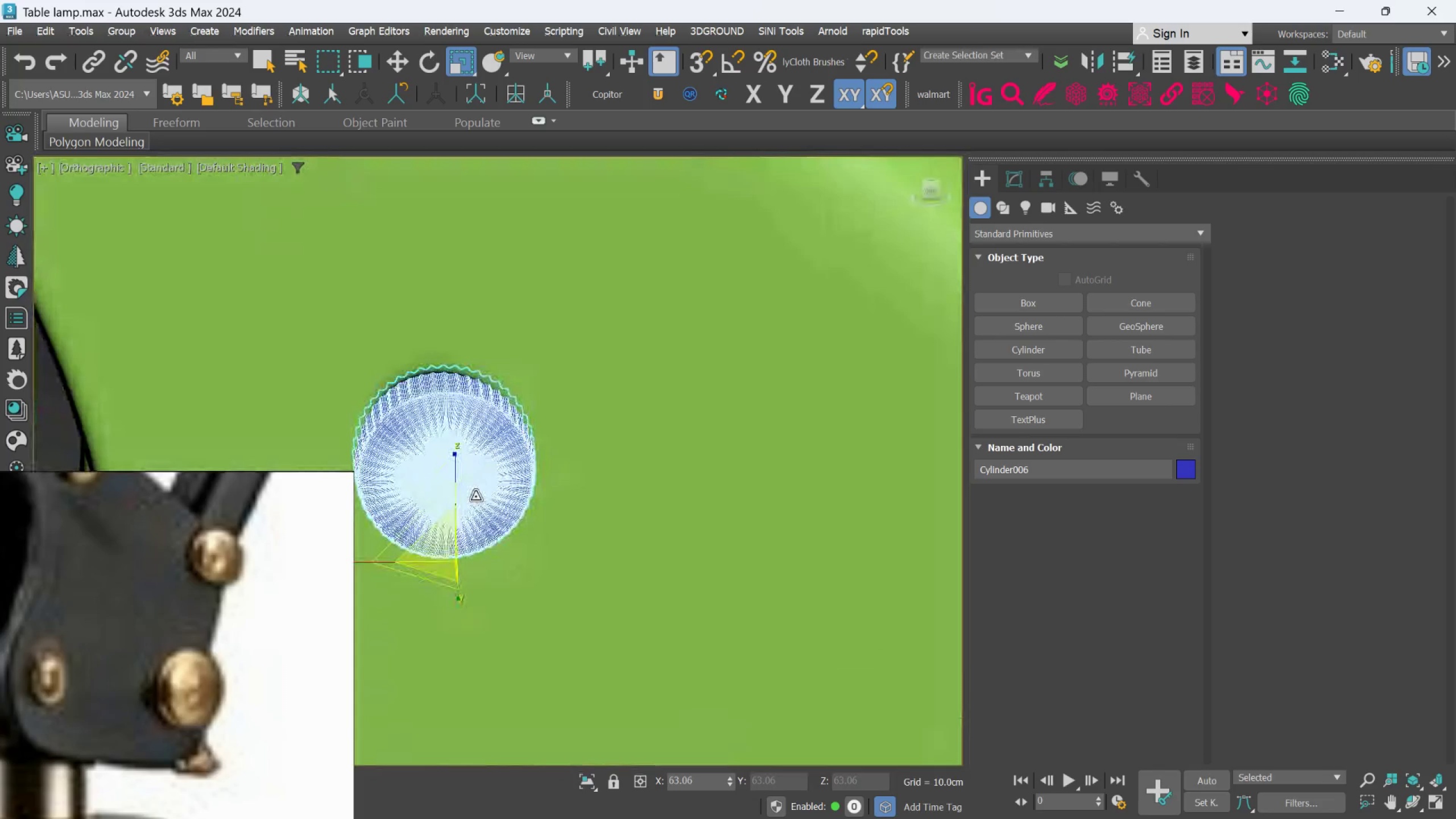 
key(W)
 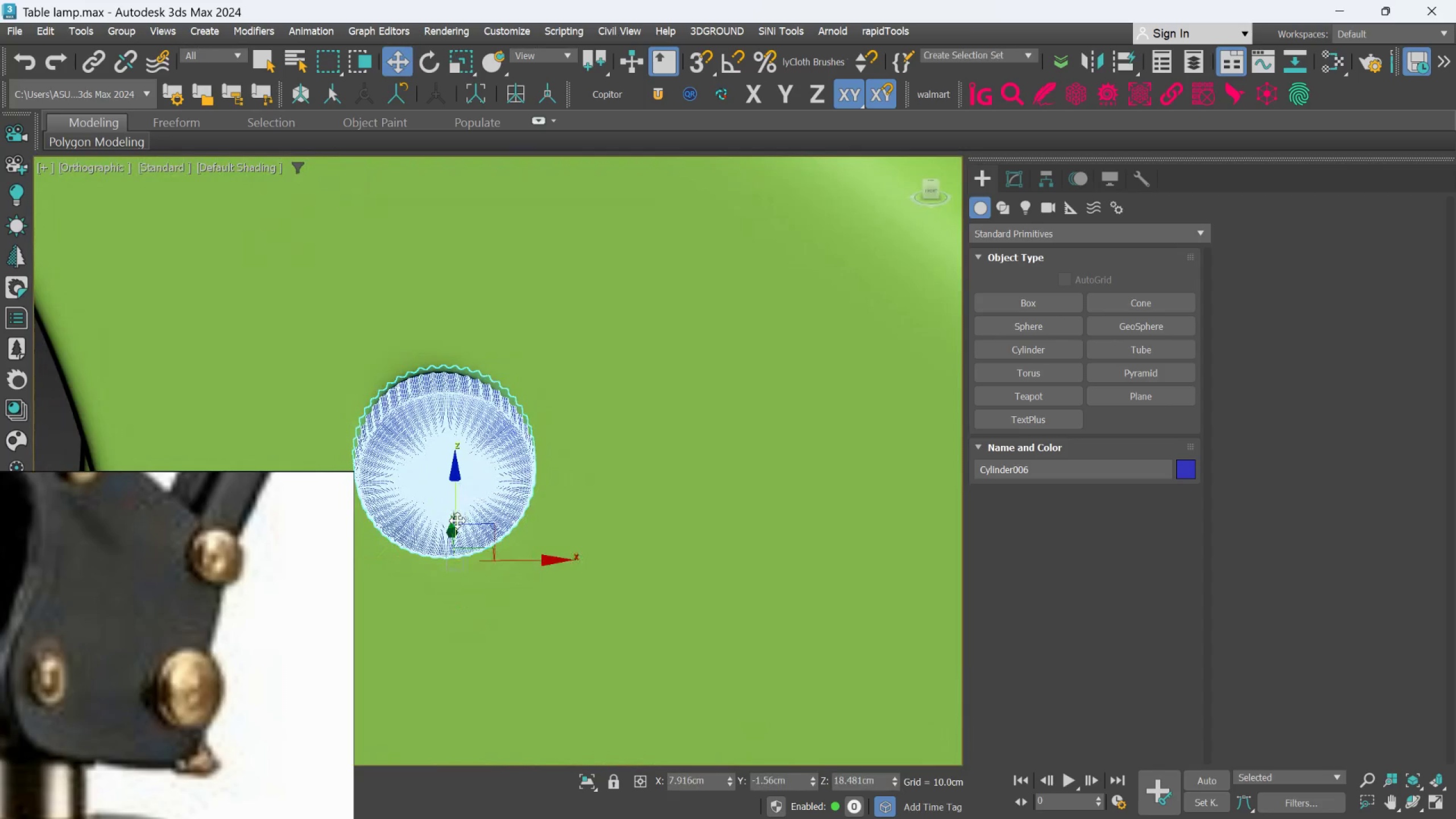 
scroll: coordinate [458, 520], scroll_direction: up, amount: 1.0
 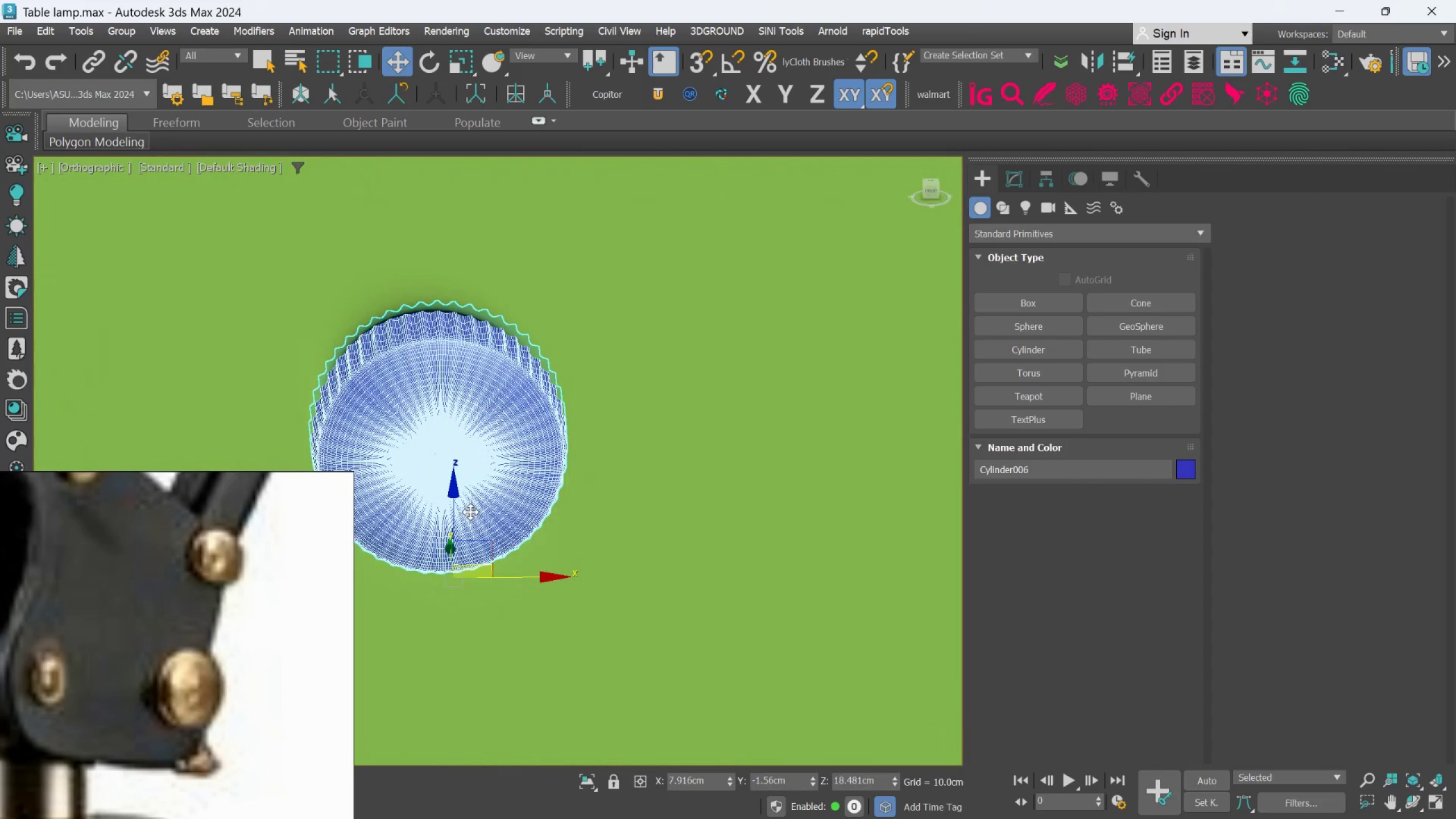 
type(lf)
 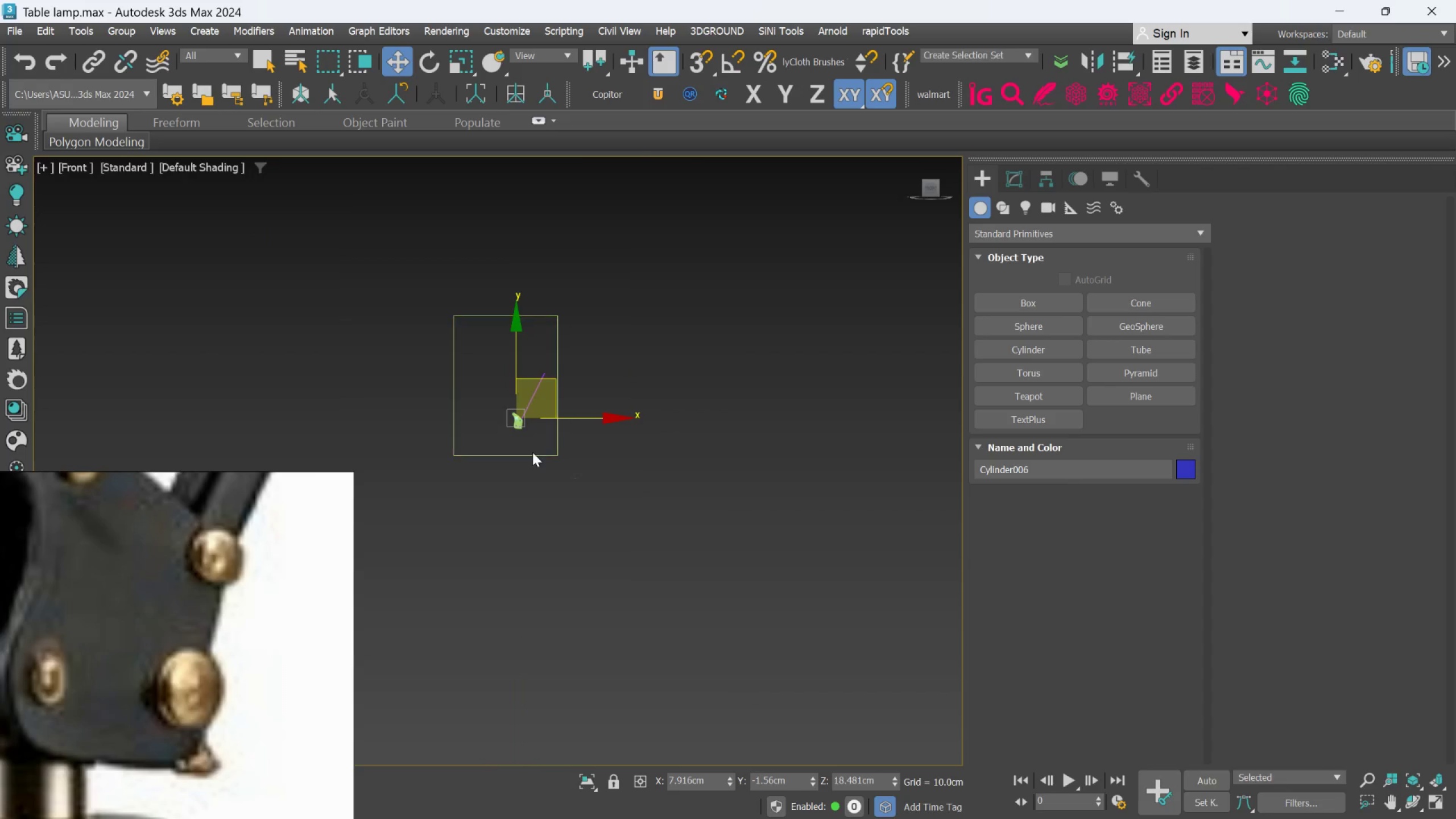 
scroll: coordinate [543, 560], scroll_direction: up, amount: 17.0
 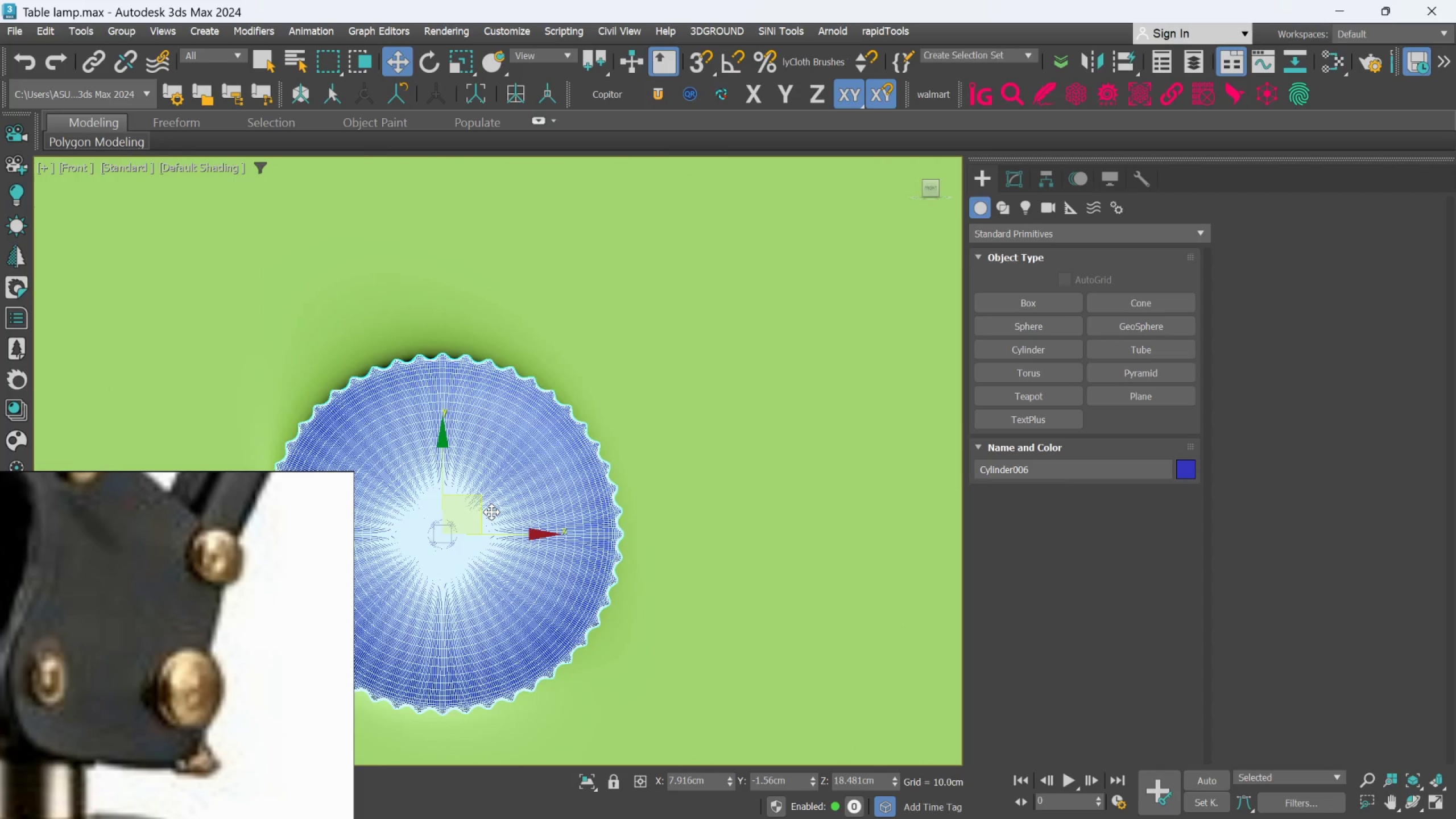 
type(rw)
 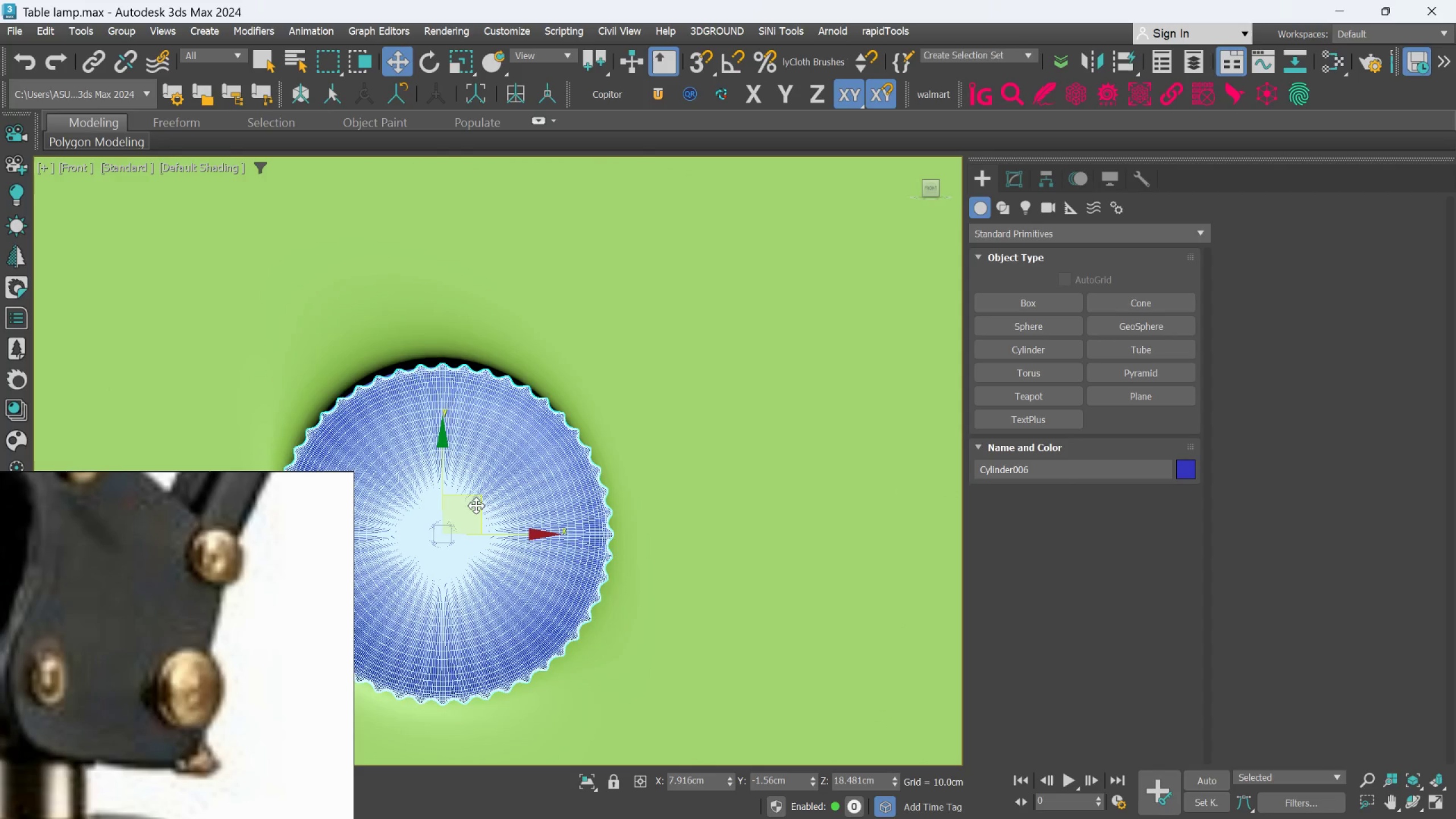 
left_click_drag(start_coordinate=[464, 516], to_coordinate=[464, 519])
 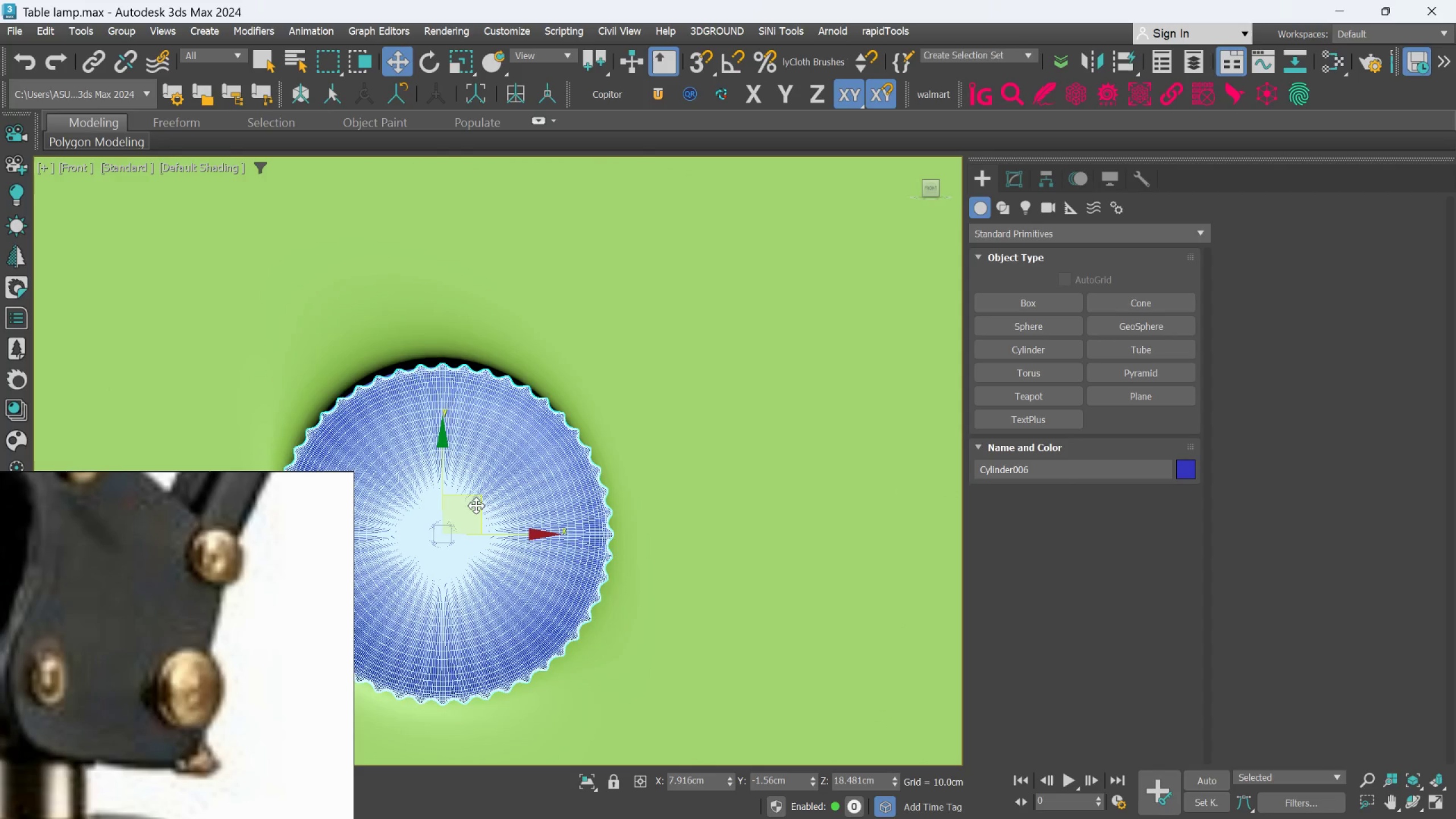 
left_click_drag(start_coordinate=[476, 504], to_coordinate=[474, 493])
 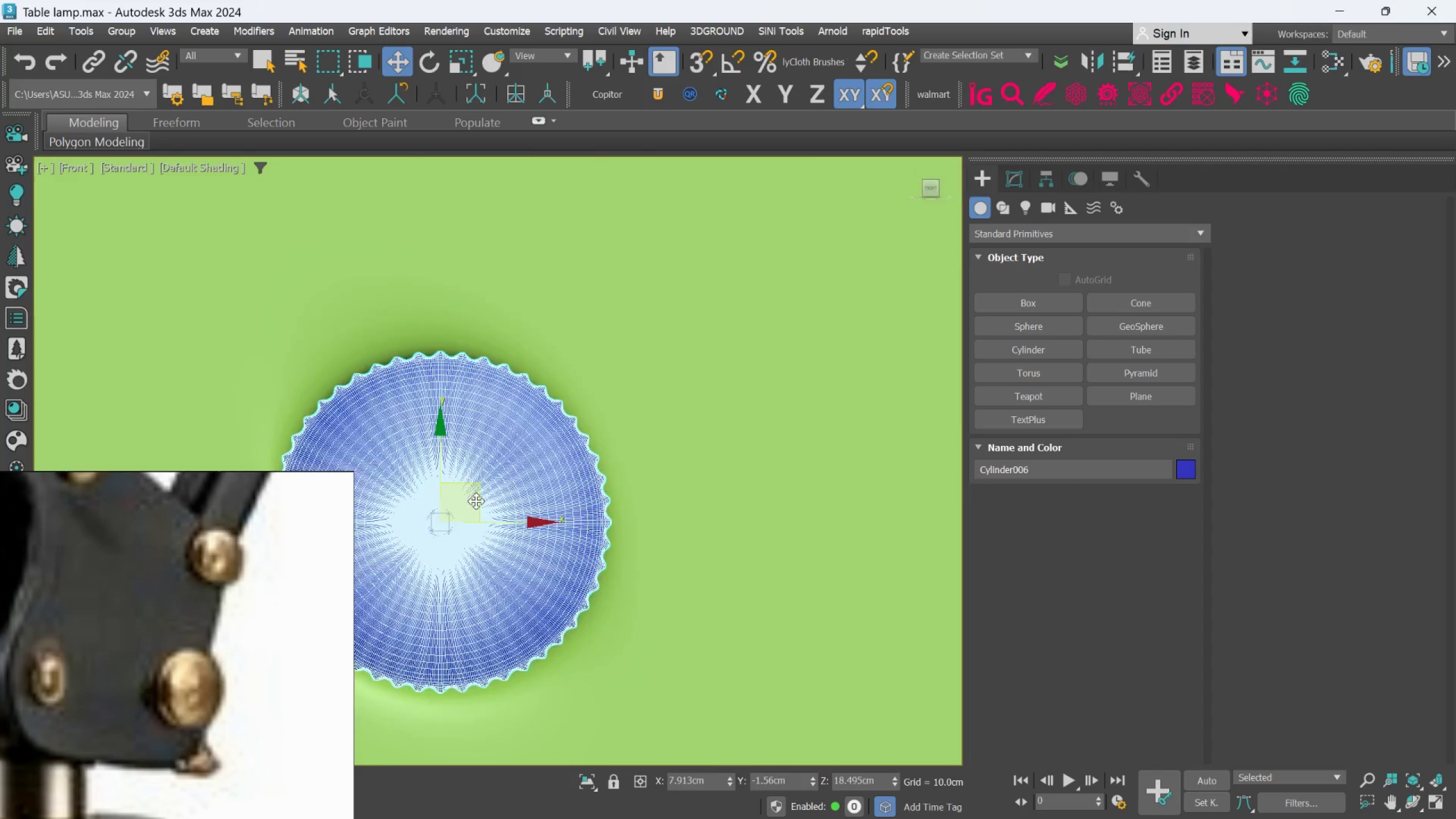 
hold_key(key=AltLeft, duration=1.31)
 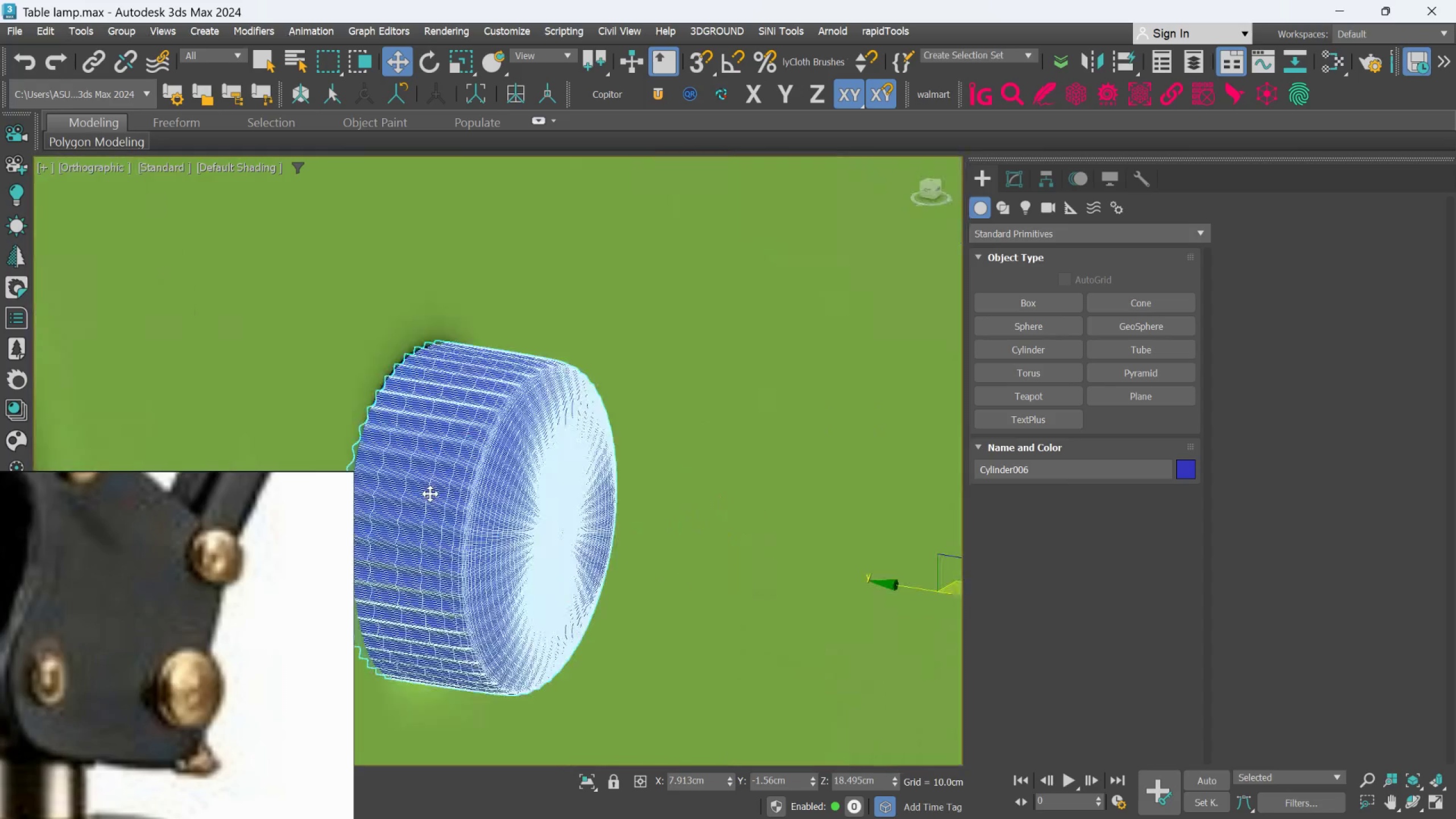 
scroll: coordinate [476, 501], scroll_direction: down, amount: 2.0
 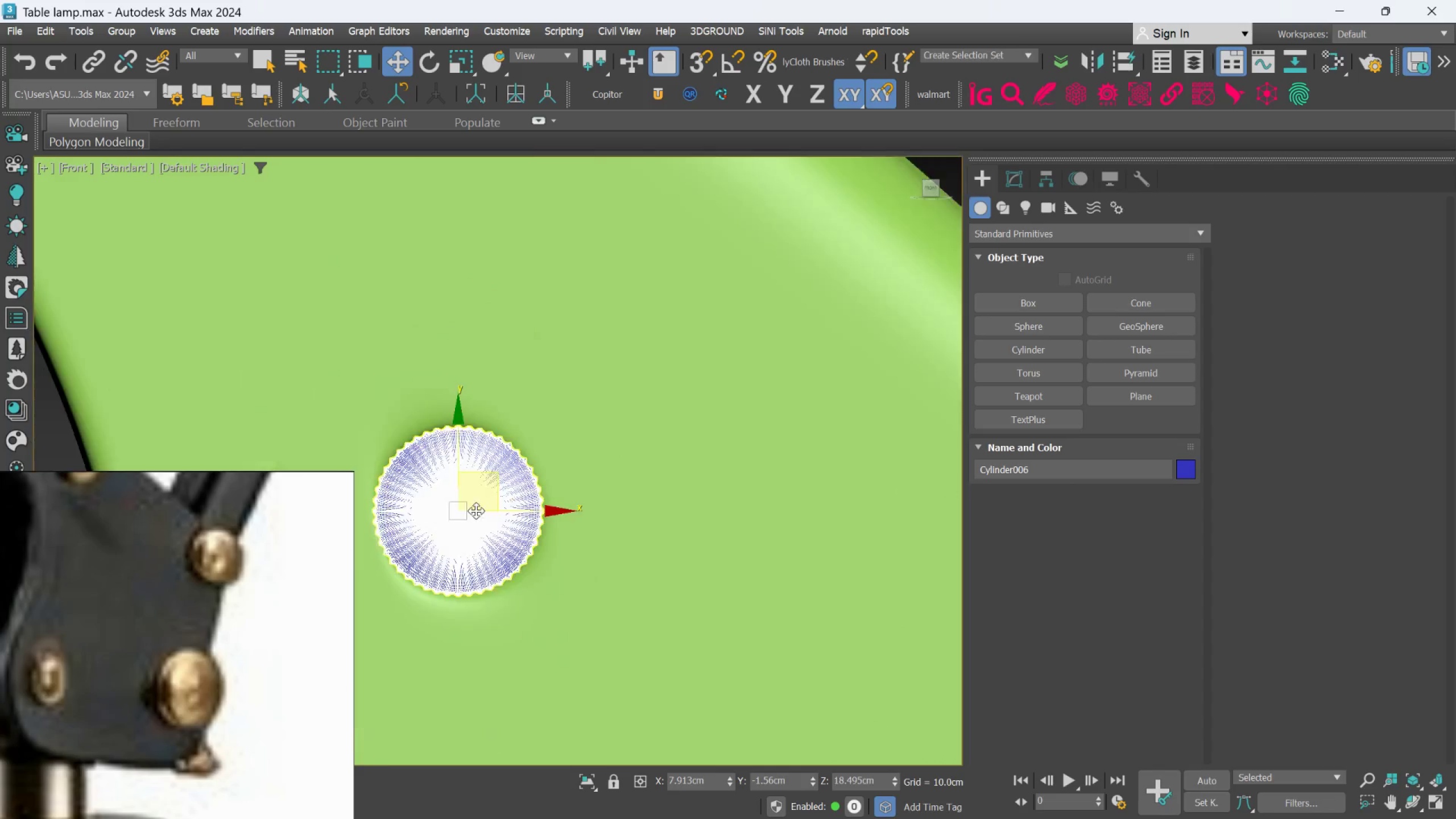 
scroll: coordinate [430, 497], scroll_direction: up, amount: 2.0
 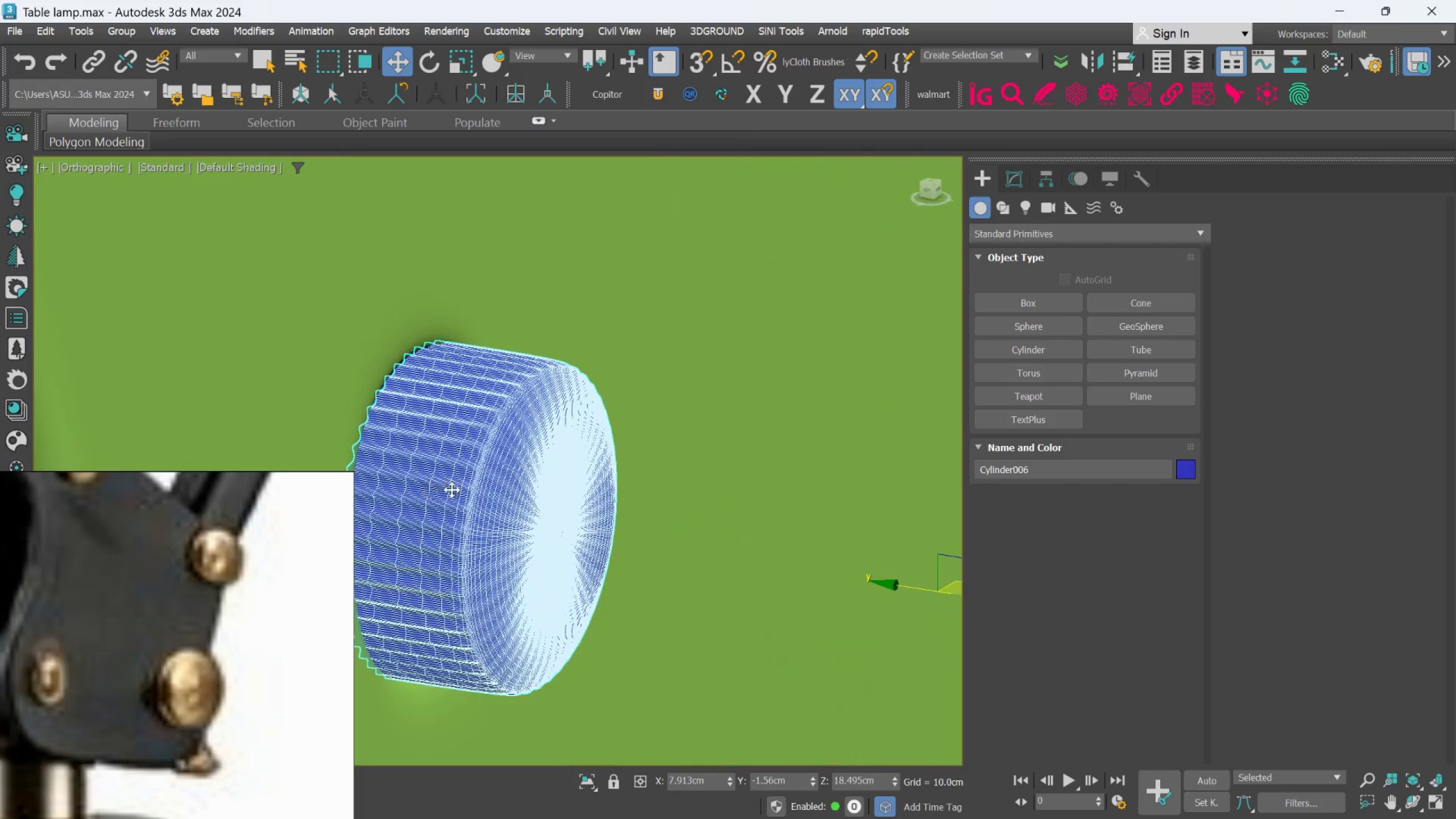 
hold_key(key=AltLeft, duration=1.5)
 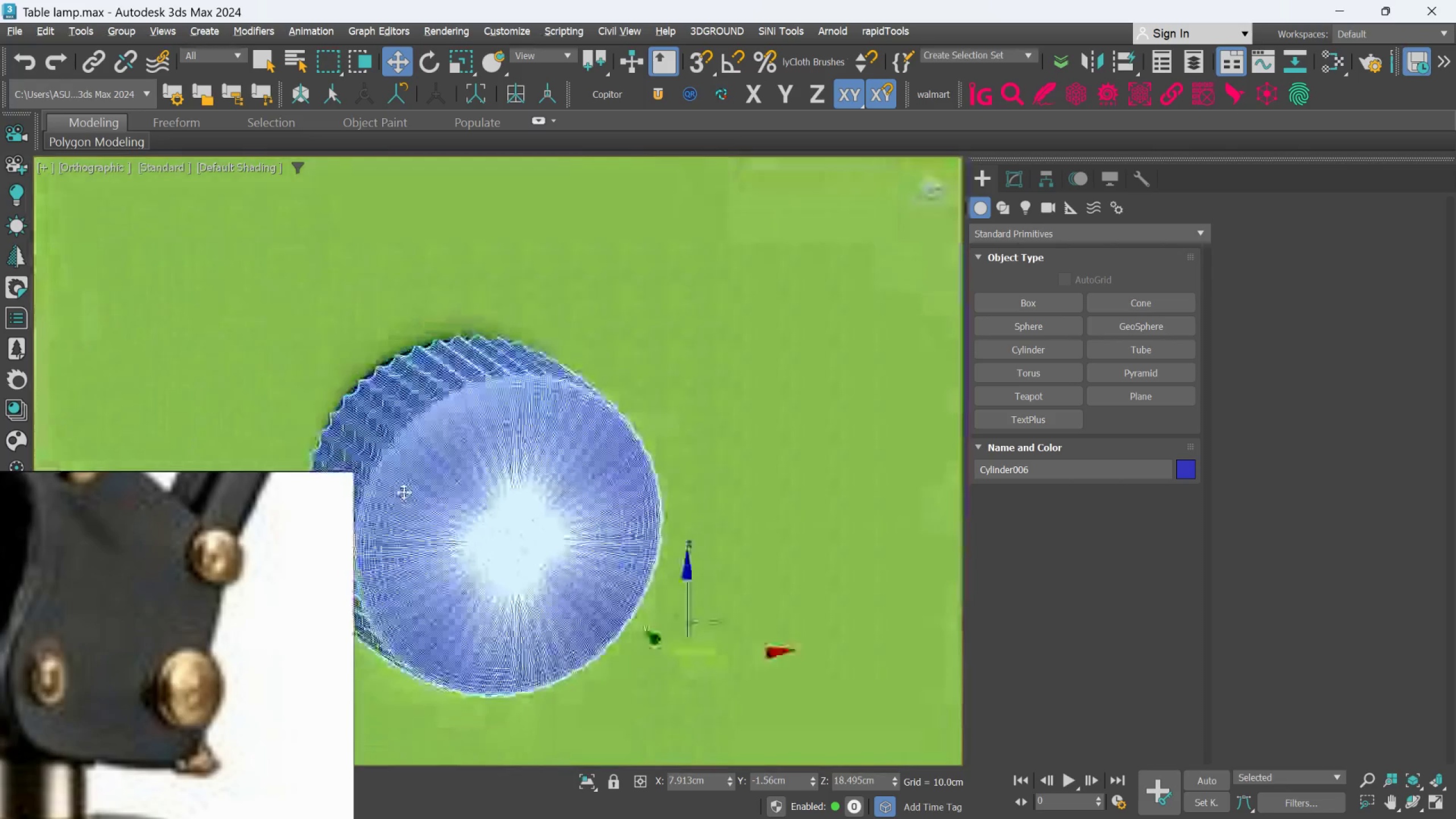 
key(Alt+AltLeft)
 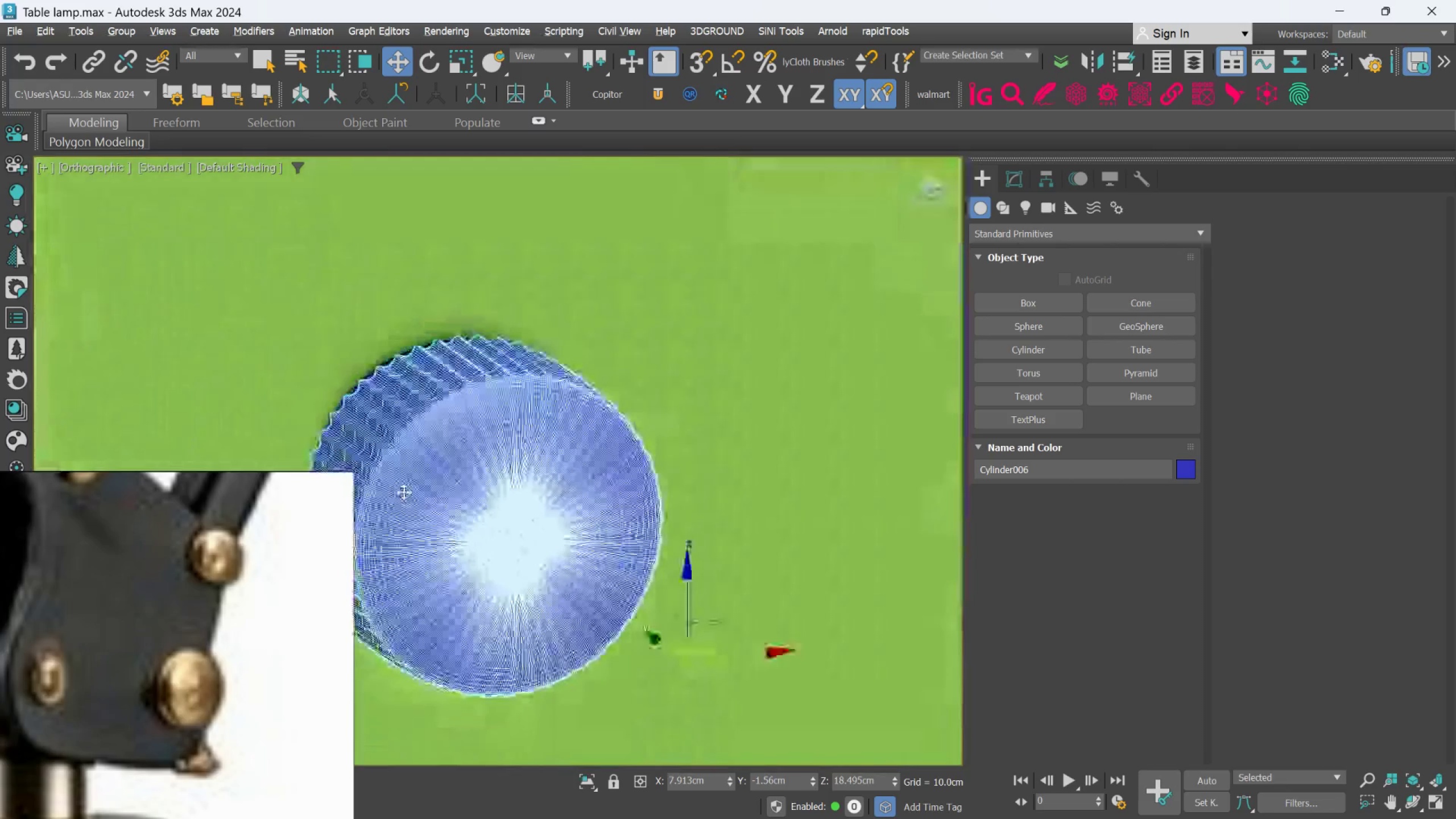 
key(Alt+AltLeft)
 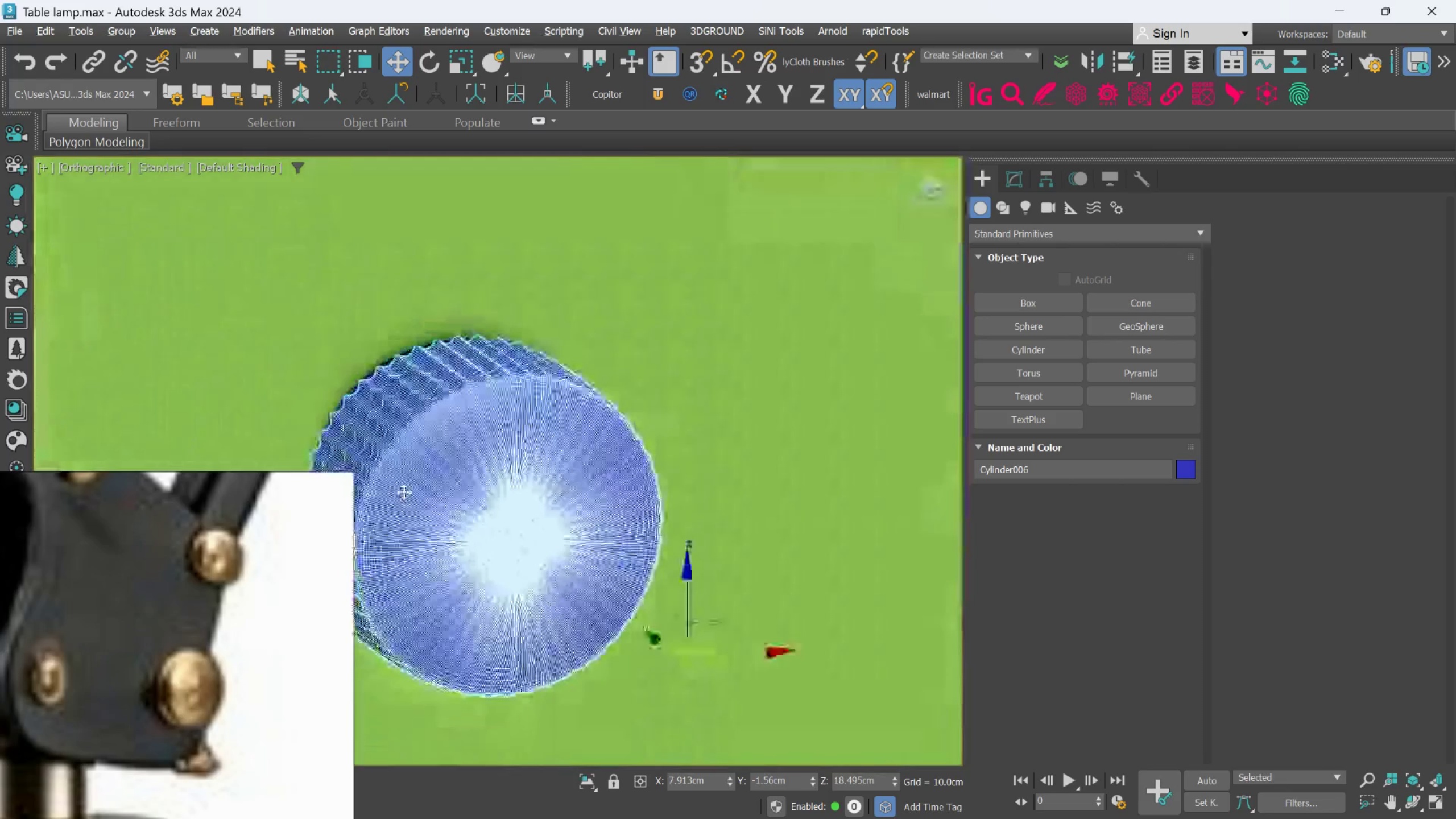 
key(Alt+AltLeft)
 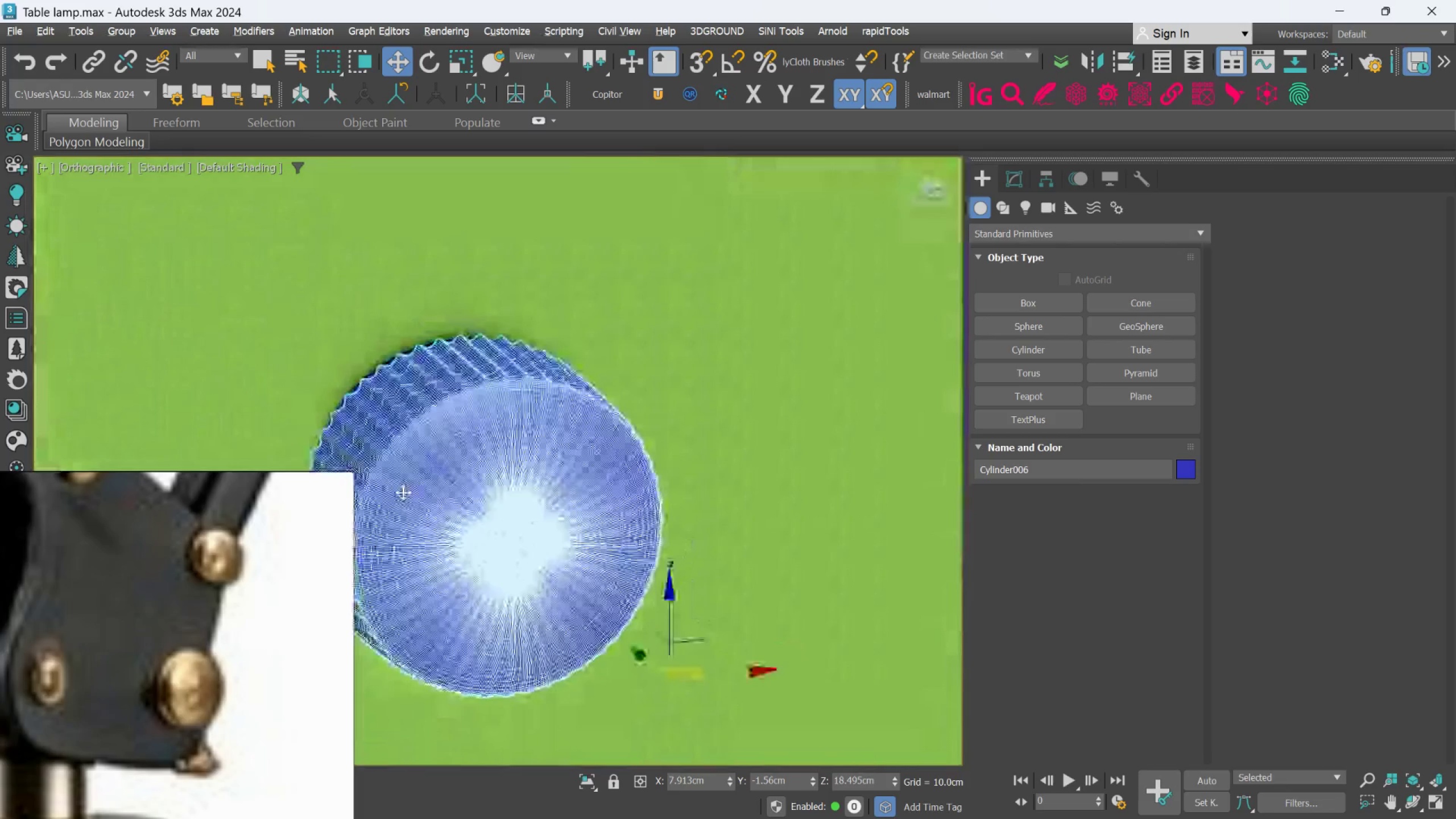 
key(Alt+AltLeft)
 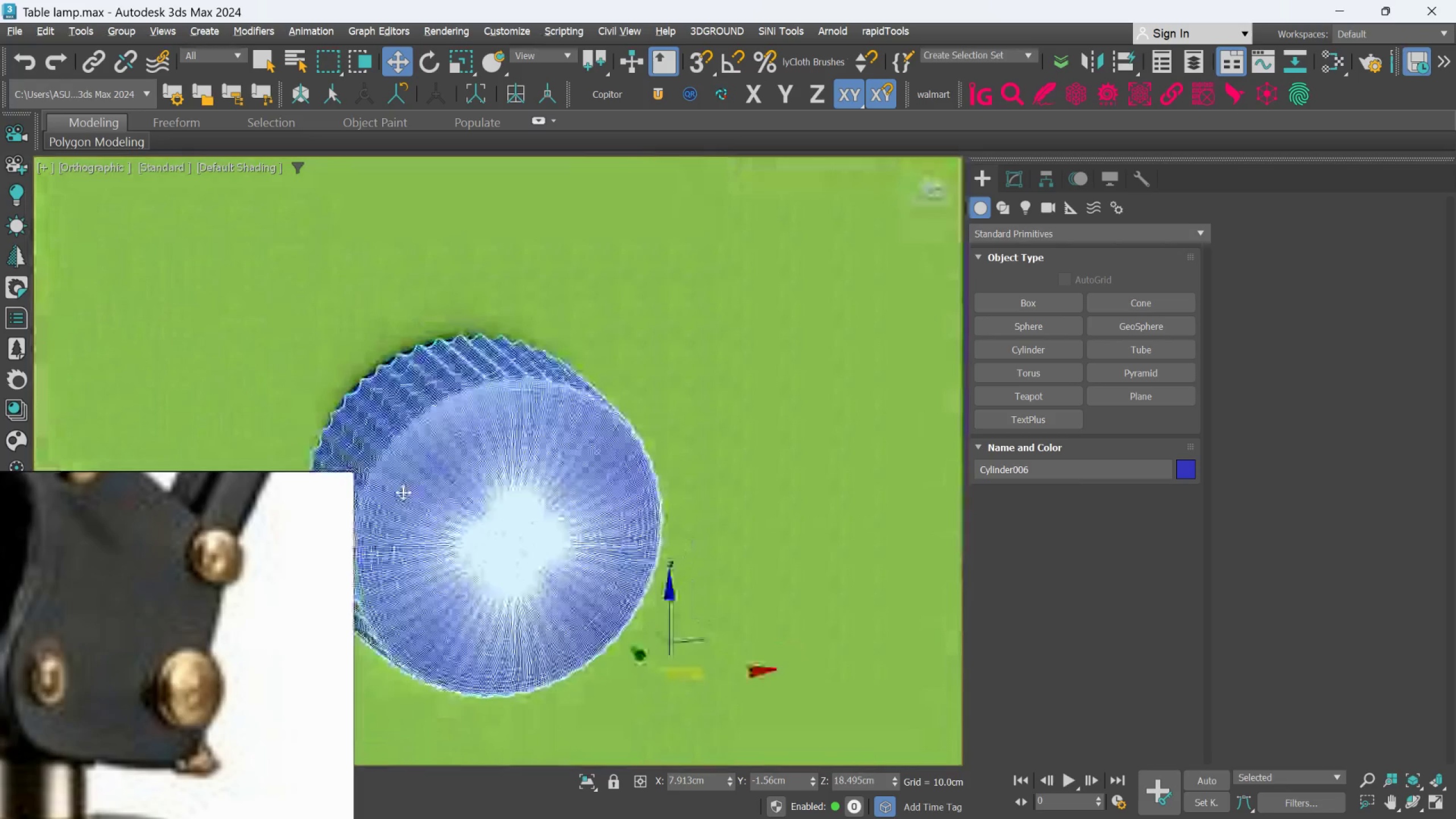 
key(Alt+AltLeft)
 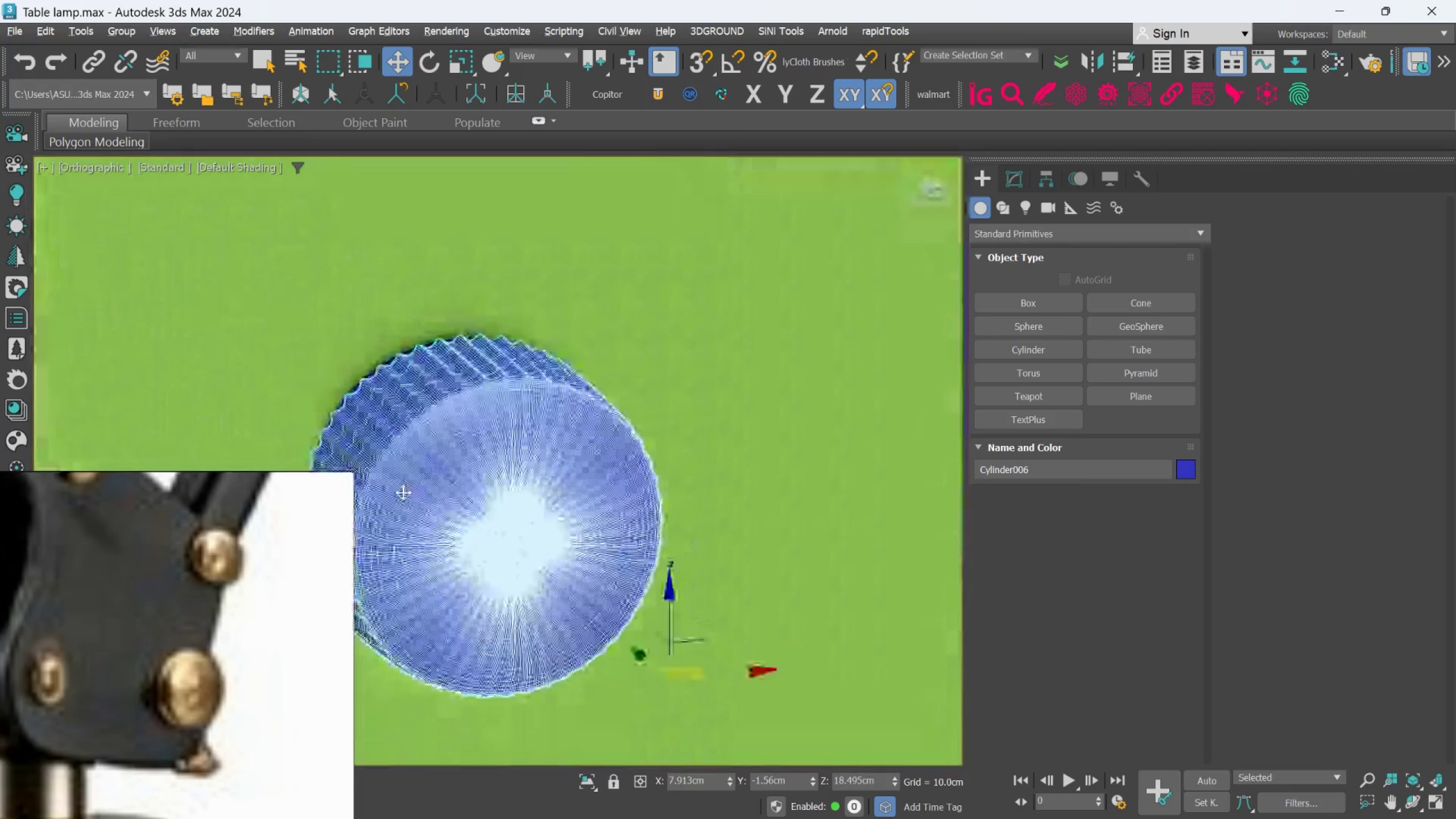 
key(Alt+AltLeft)
 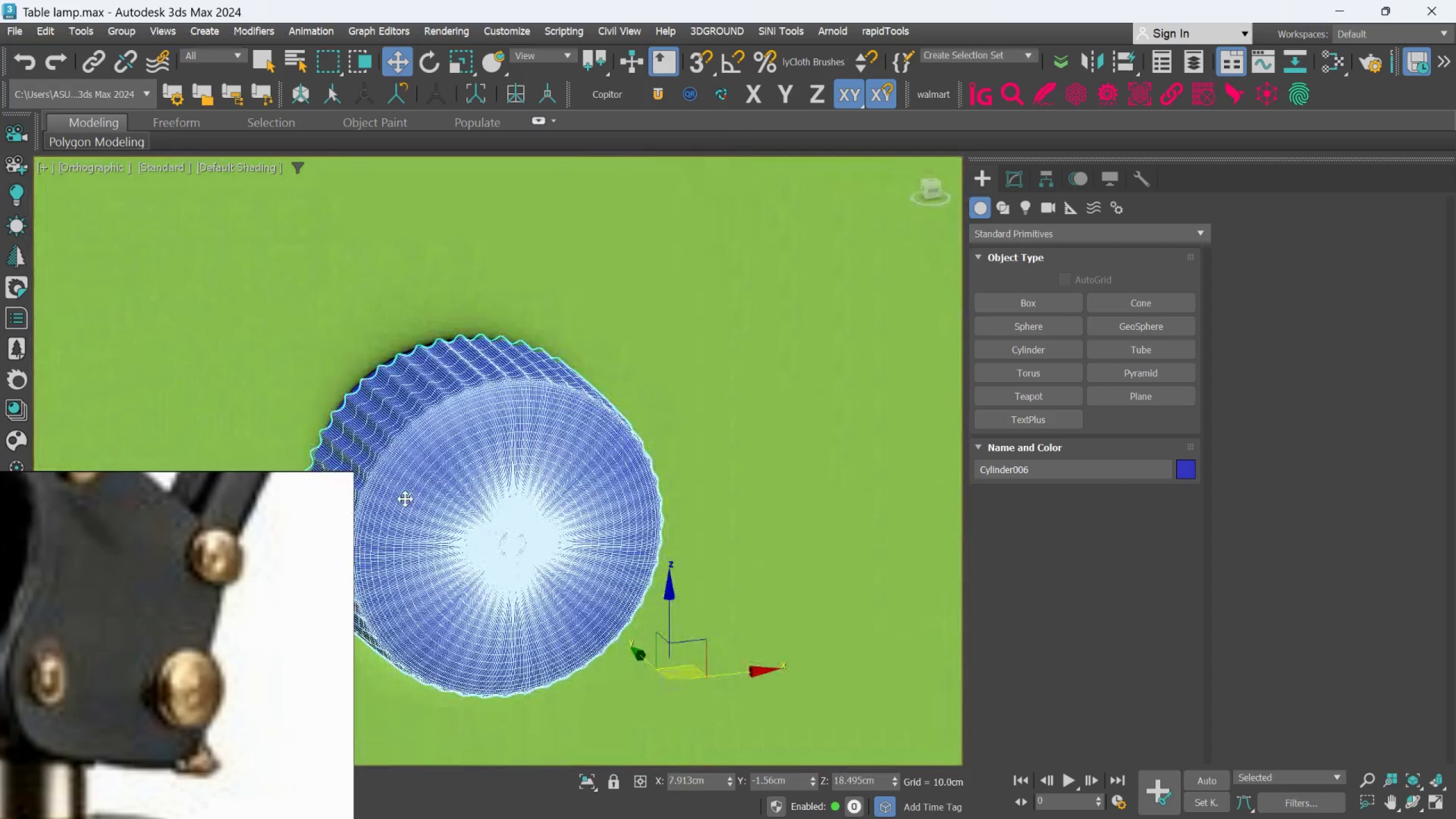 
key(R)
 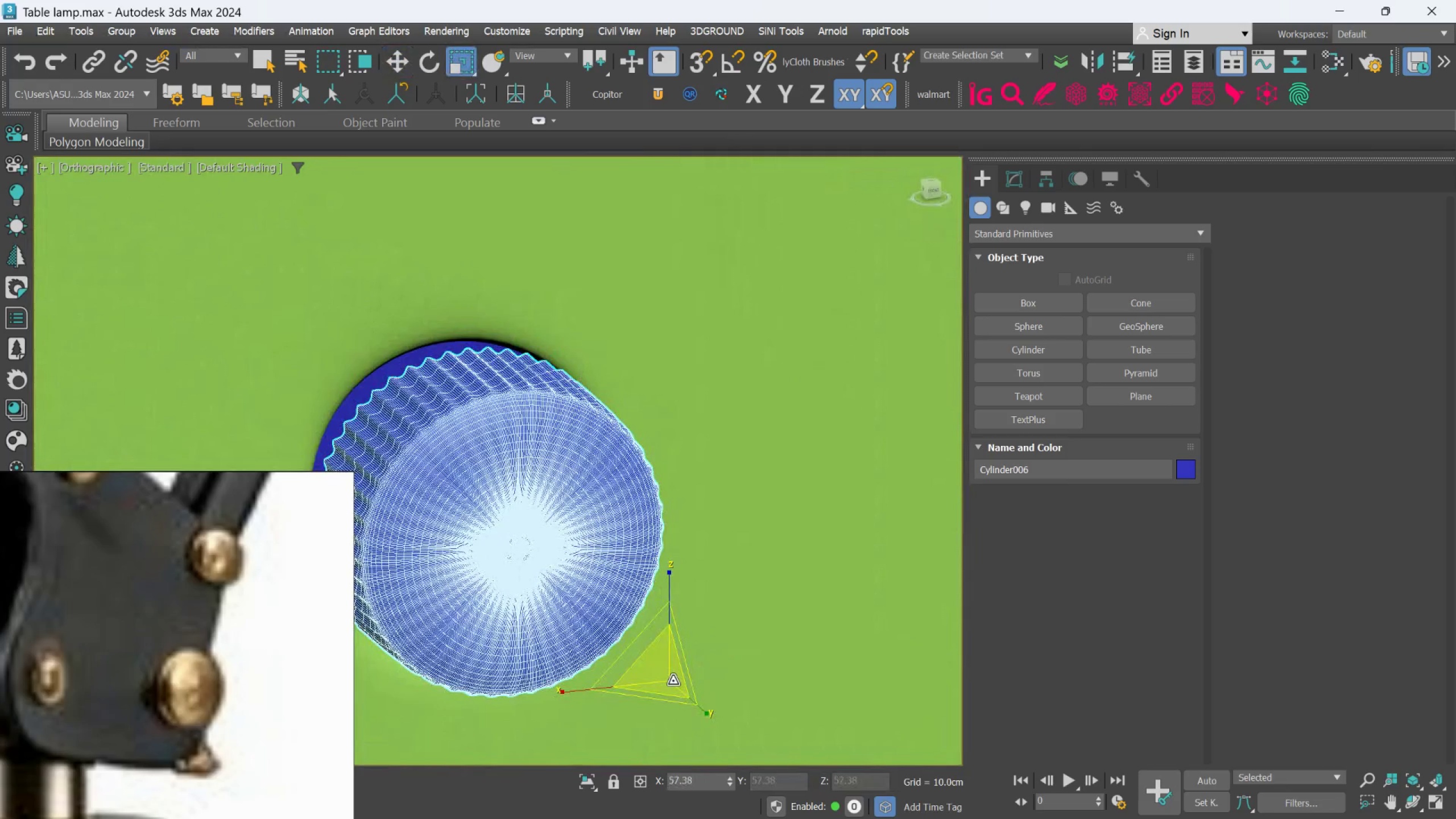 
hold_key(key=AltLeft, duration=1.5)
 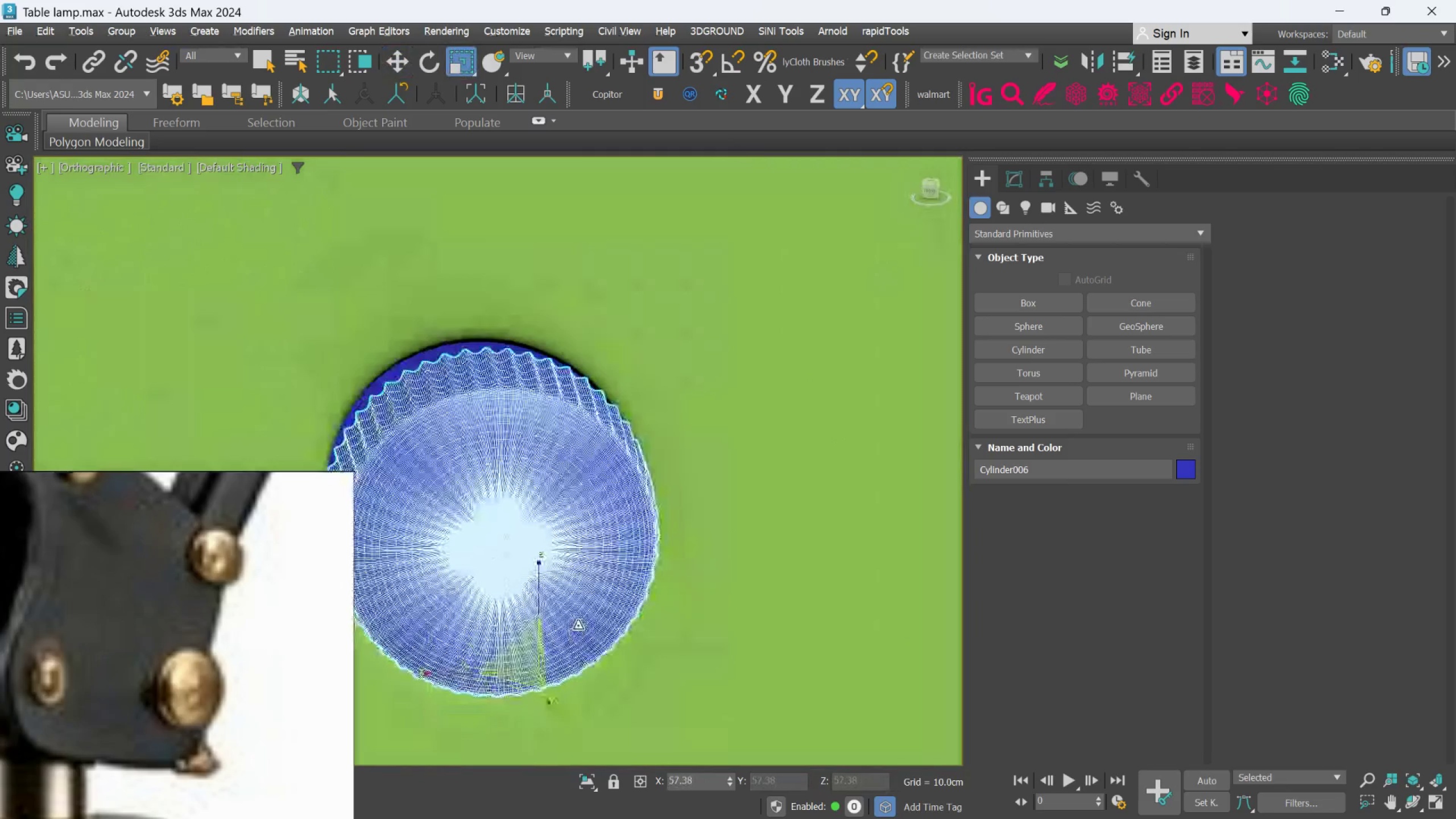 
hold_key(key=AltLeft, duration=0.47)
 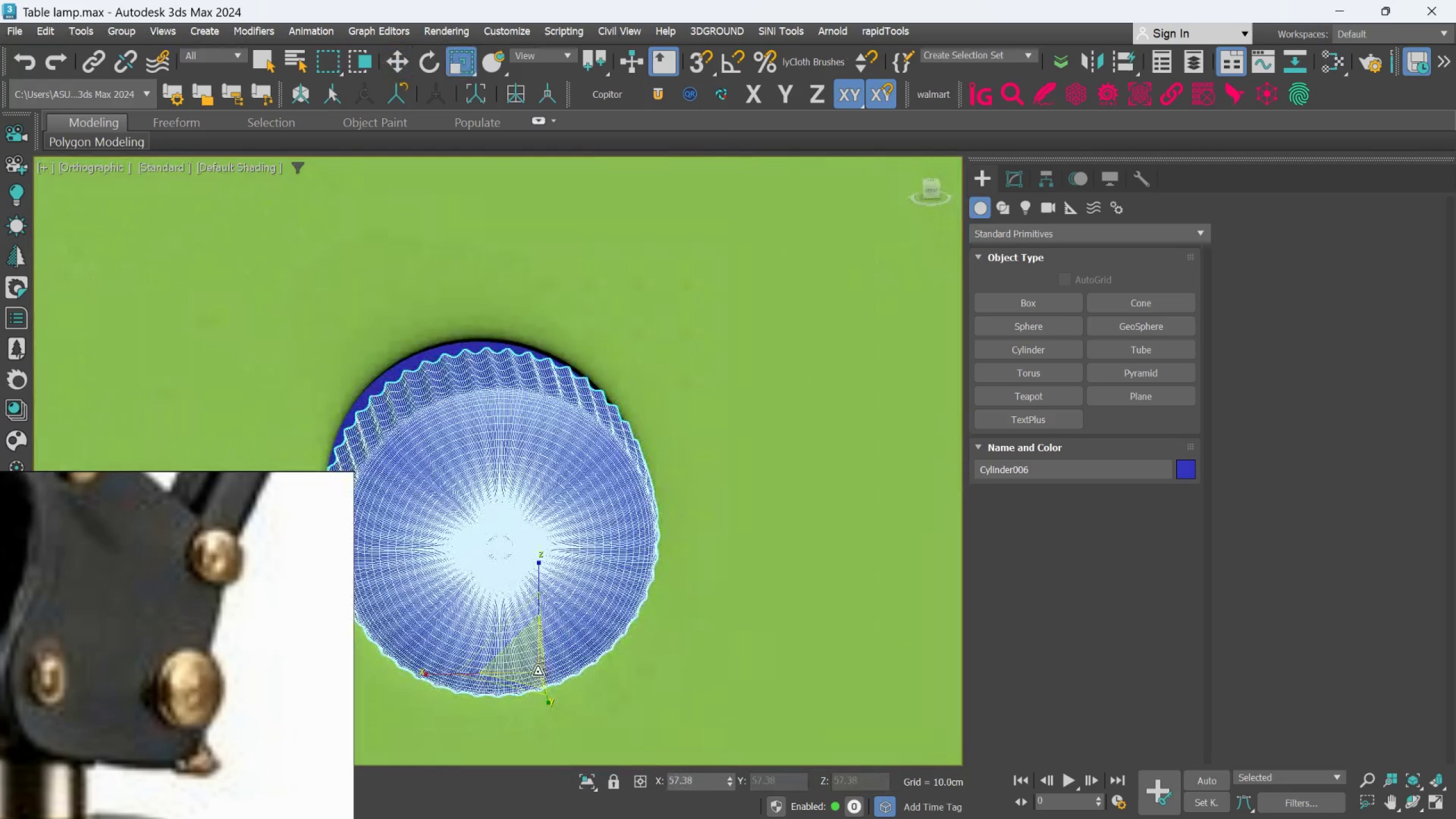 
left_click_drag(start_coordinate=[531, 671], to_coordinate=[528, 667])
 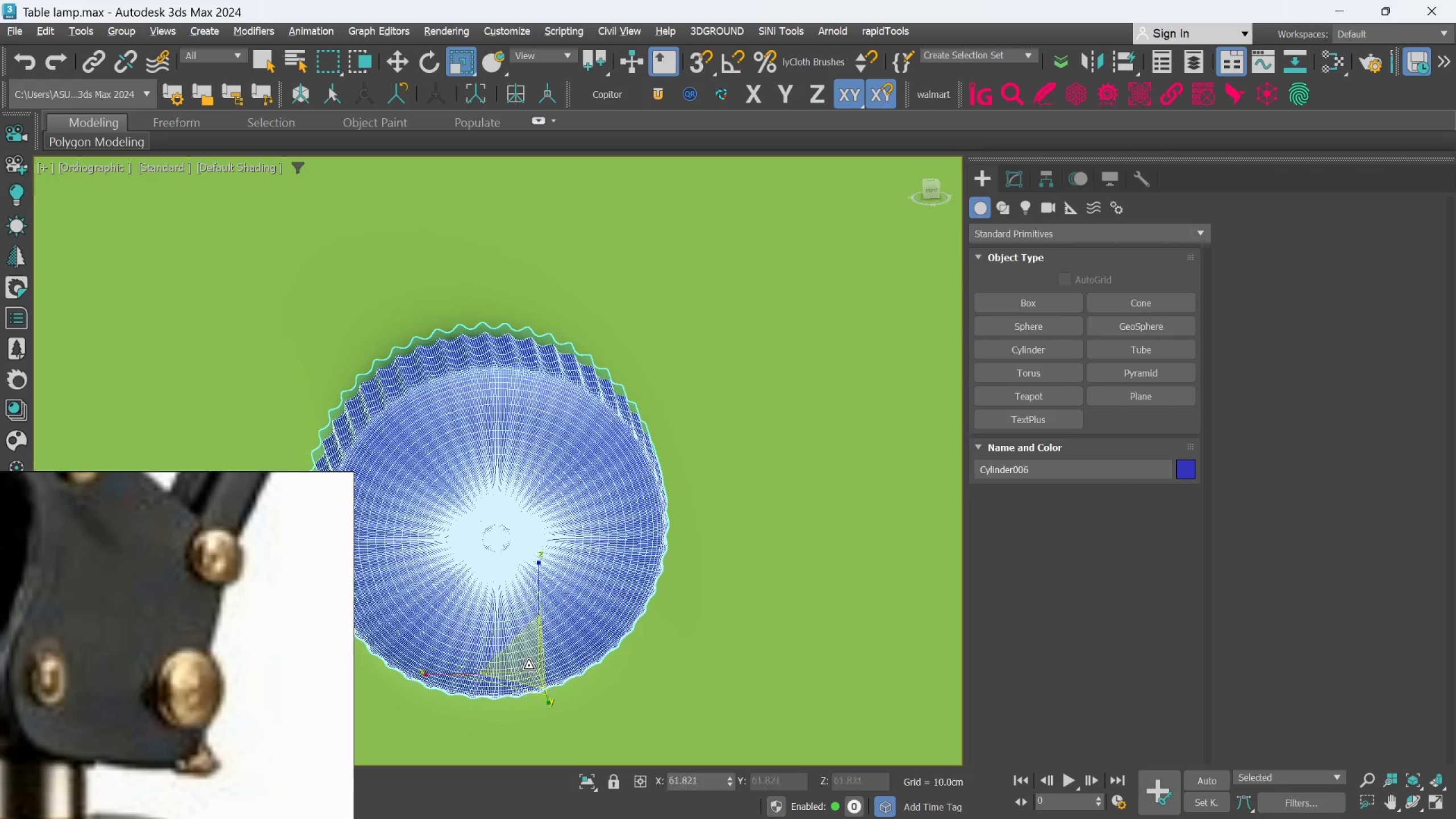 
hold_key(key=AltLeft, duration=1.33)
 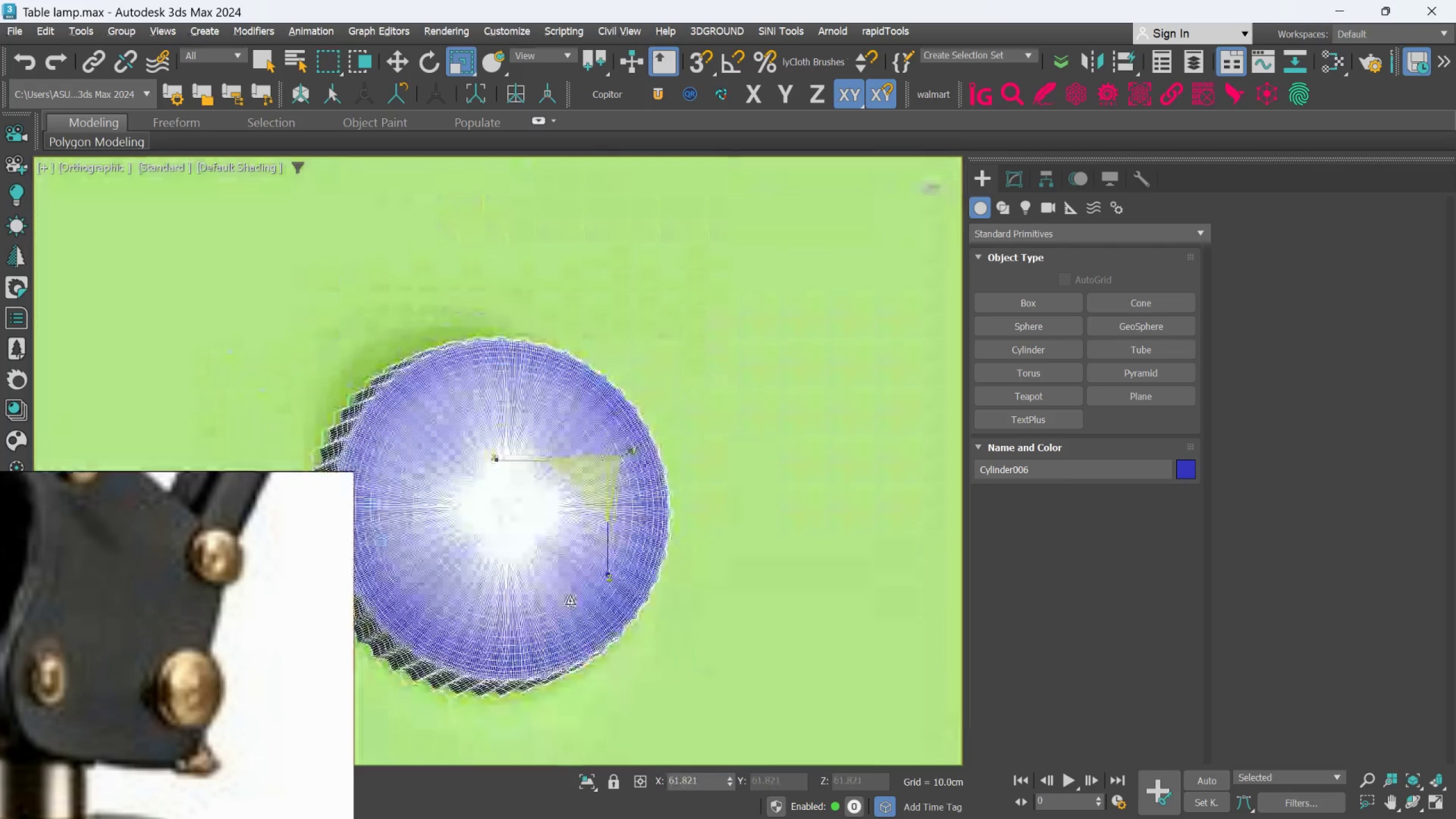 
hold_key(key=AltLeft, duration=0.31)
 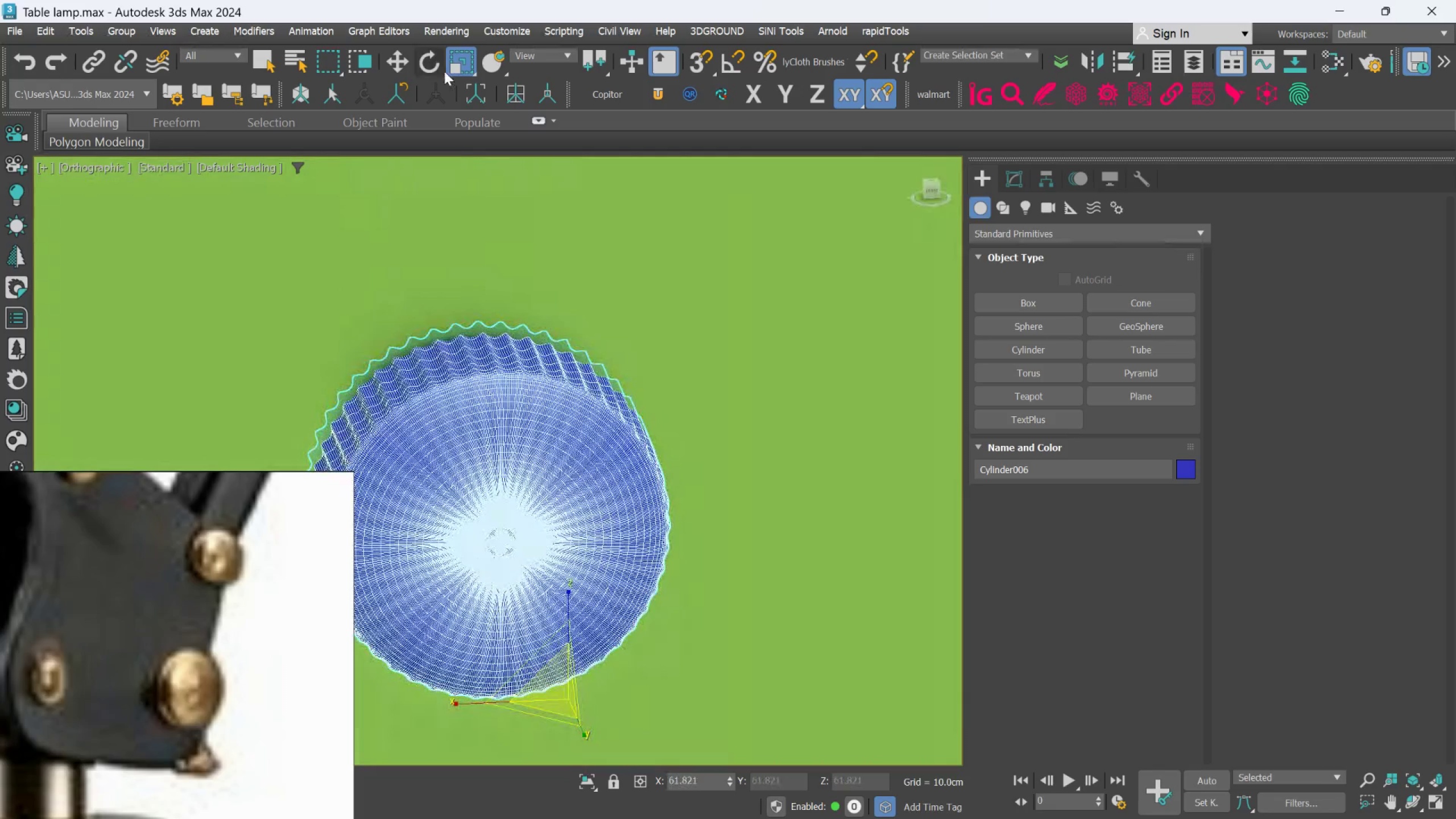 
right_click([450, 66])
 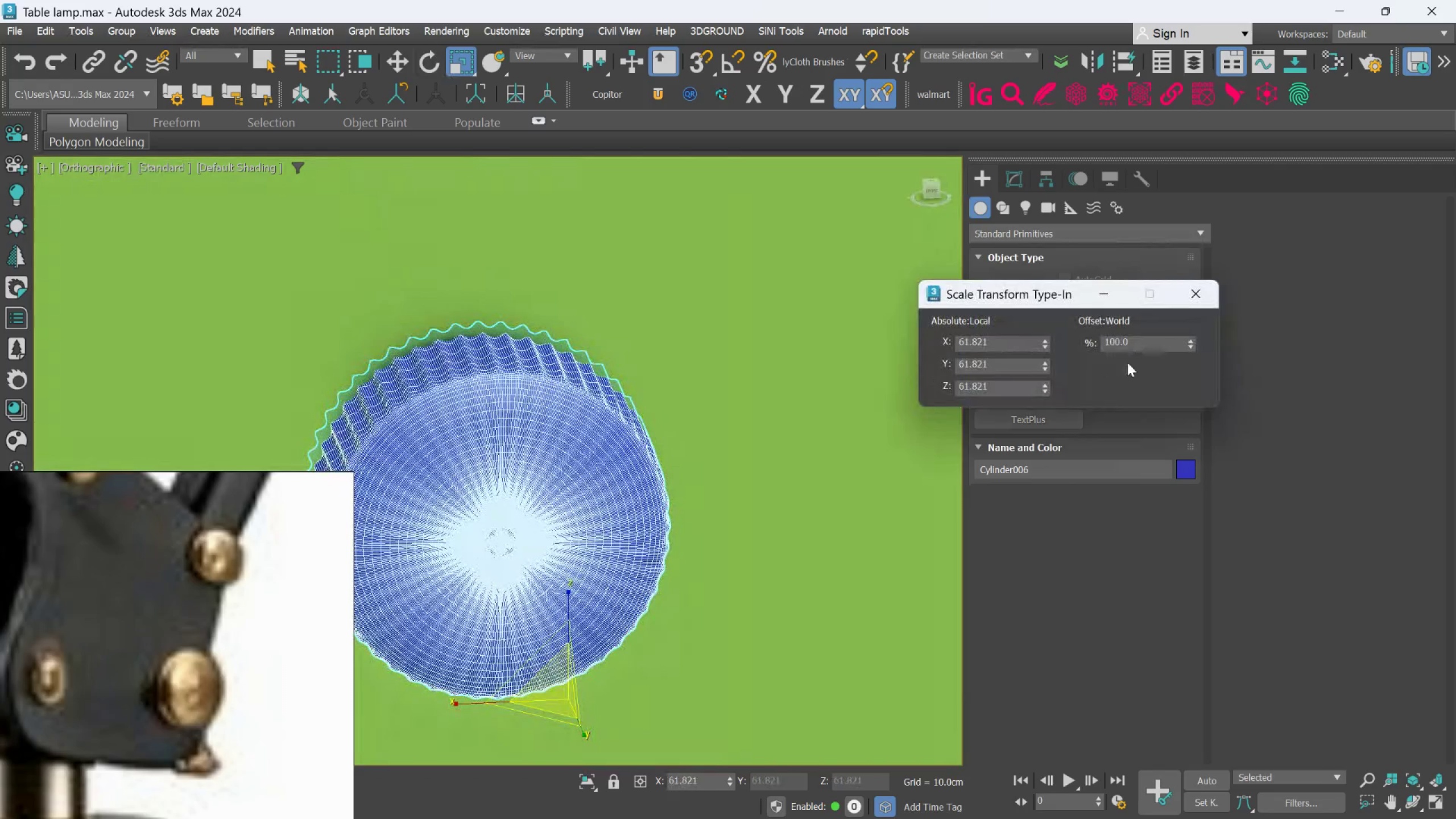 
hold_key(key=AltLeft, duration=1.53)
left_click_drag(start_coordinate=[1189, 343], to_coordinate=[1144, 540])
 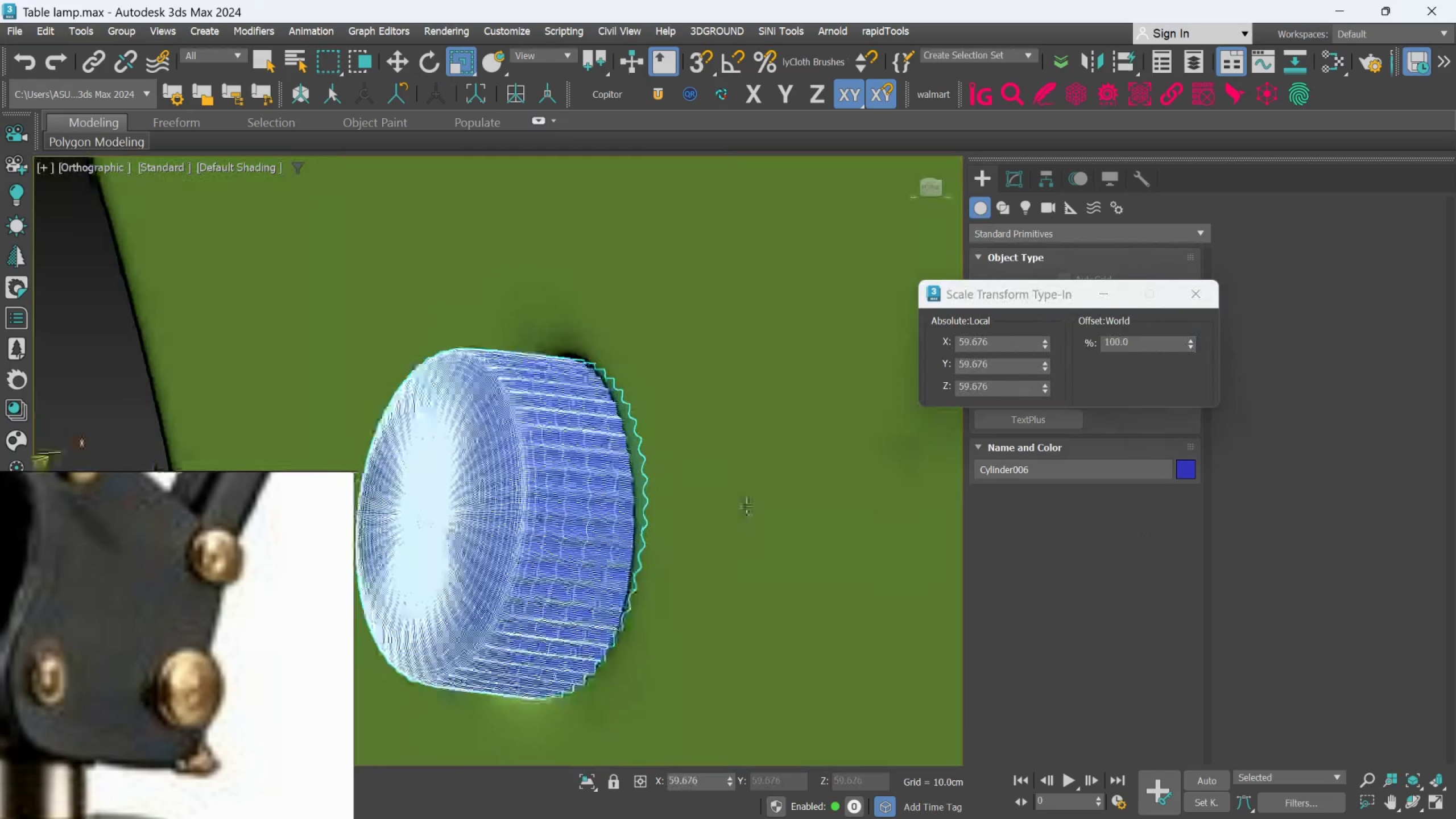 
hold_key(key=AltLeft, duration=1.52)
 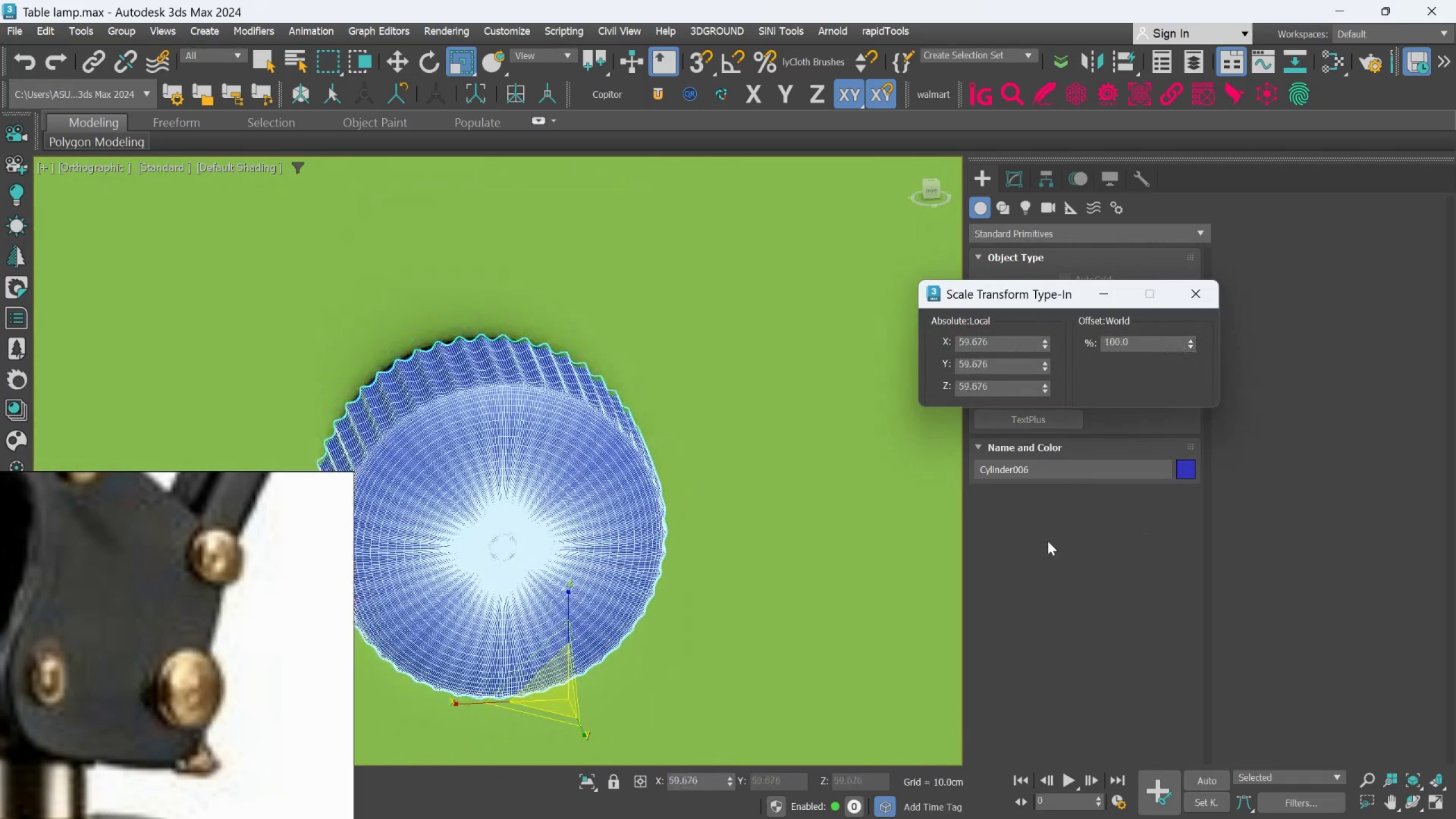 
hold_key(key=AltLeft, duration=0.69)
 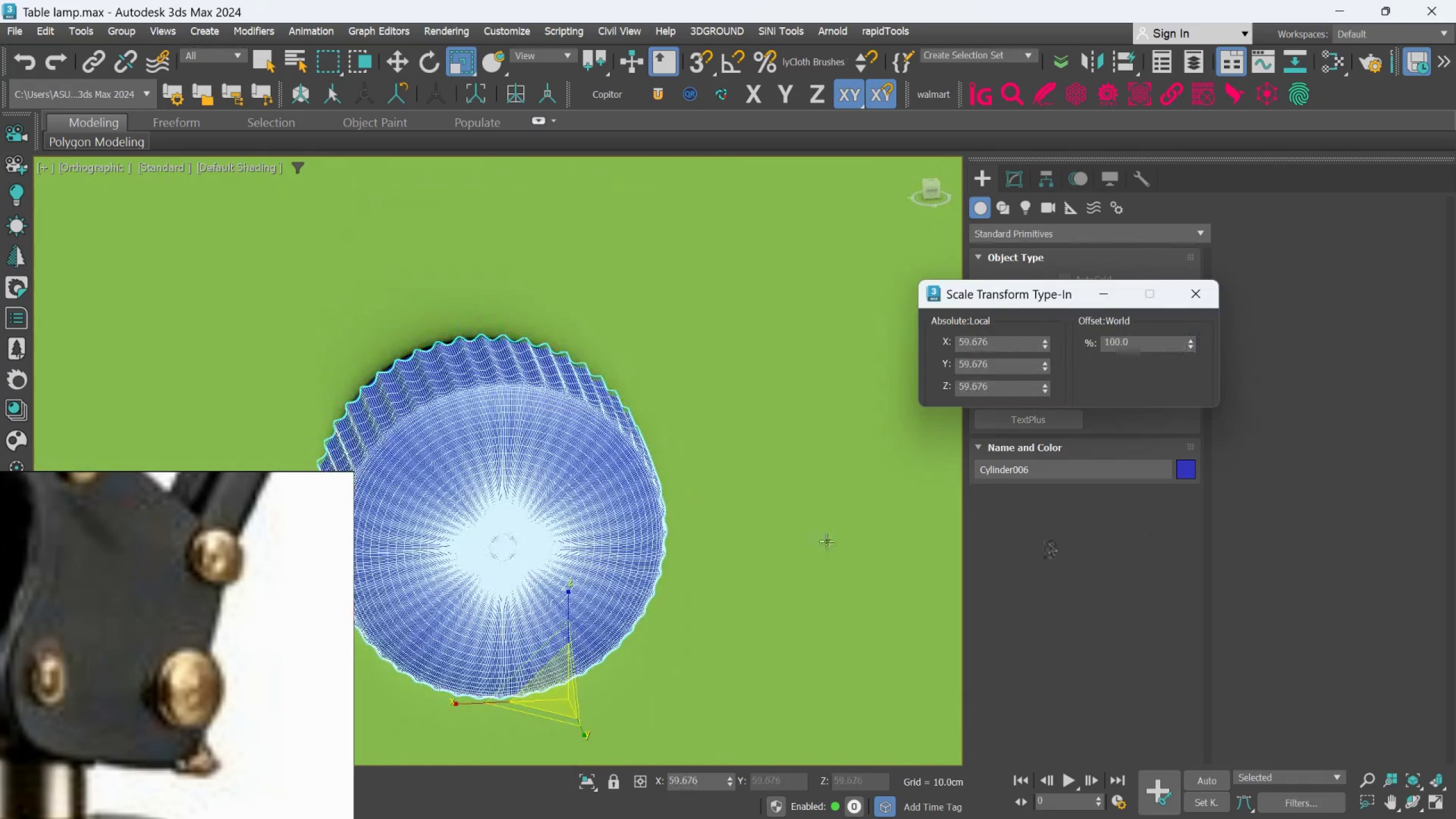 
hold_key(key=AltLeft, duration=1.53)
 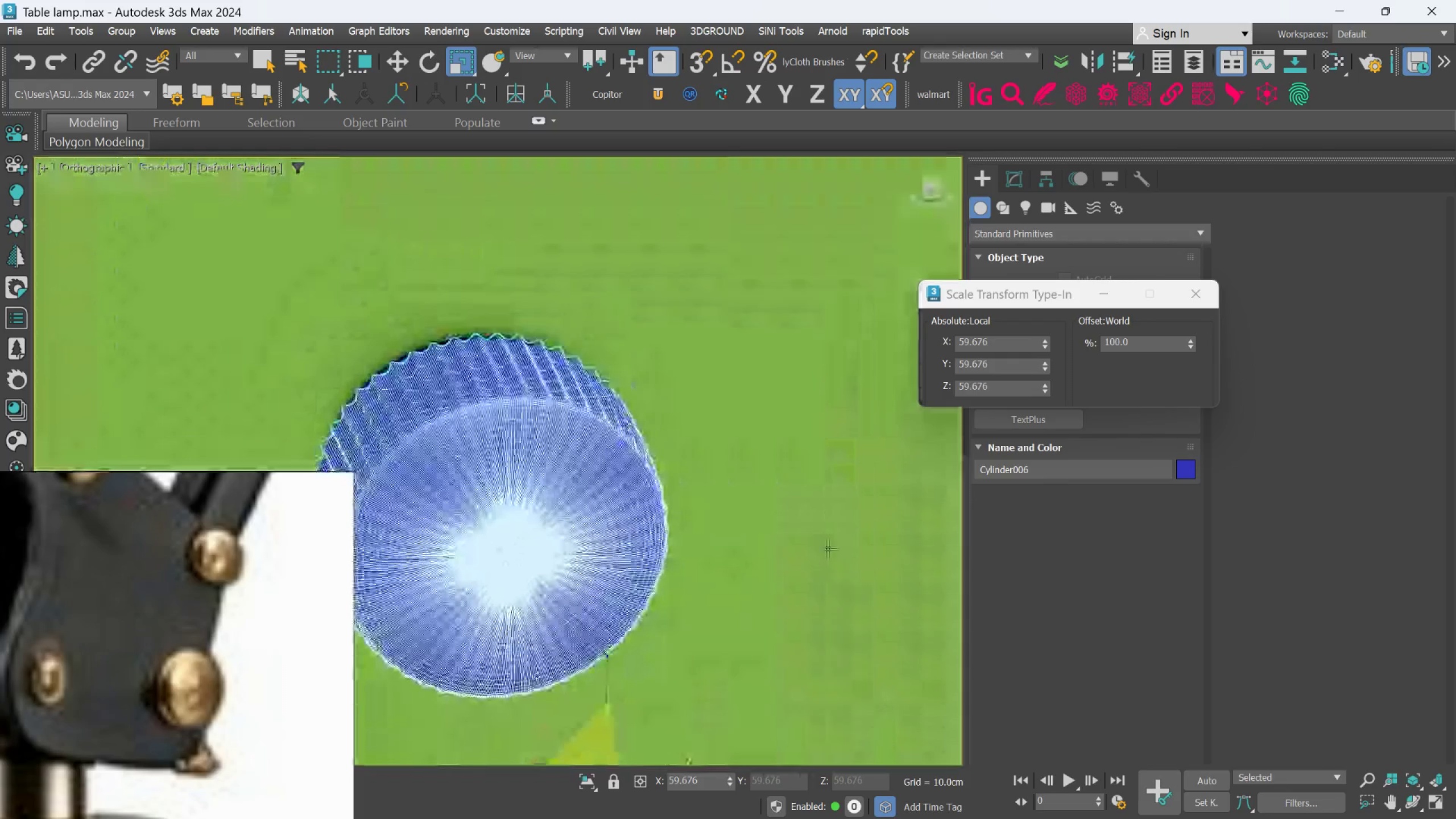 
hold_key(key=AltLeft, duration=1.52)
 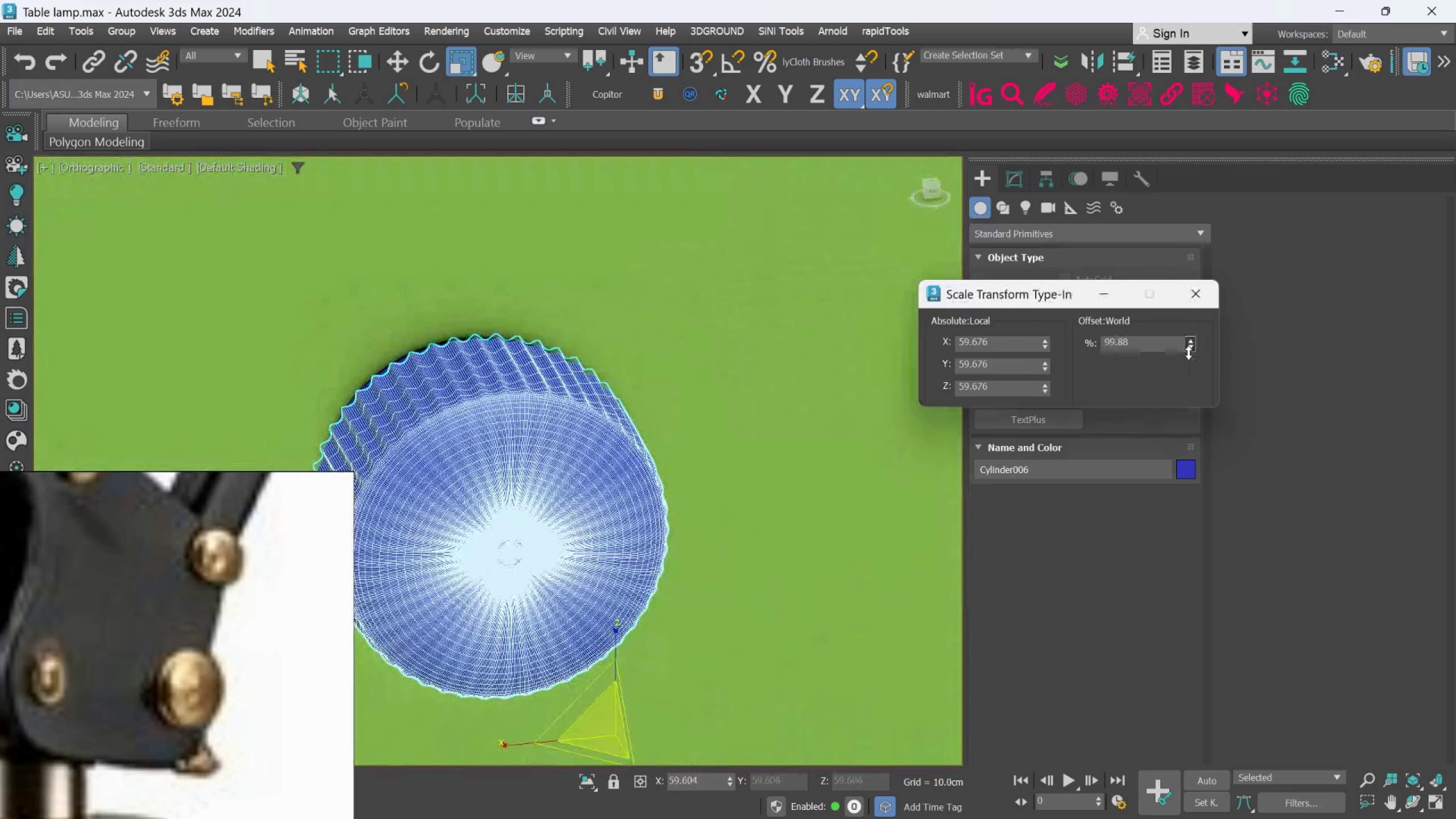 
hold_key(key=AltLeft, duration=1.53)
left_click_drag(start_coordinate=[1188, 344], to_coordinate=[1188, 395])
 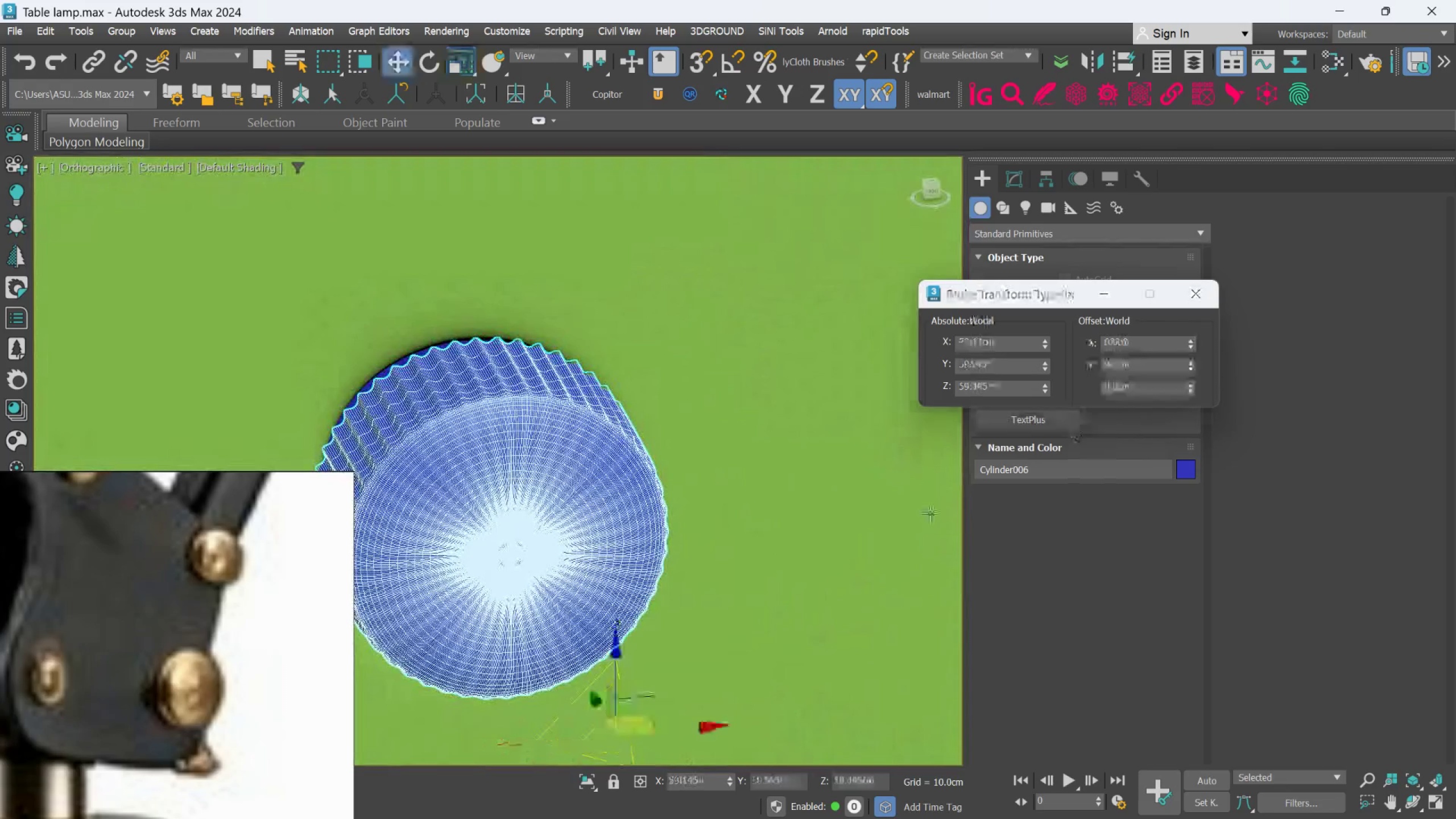 
key(Alt+AltLeft)
 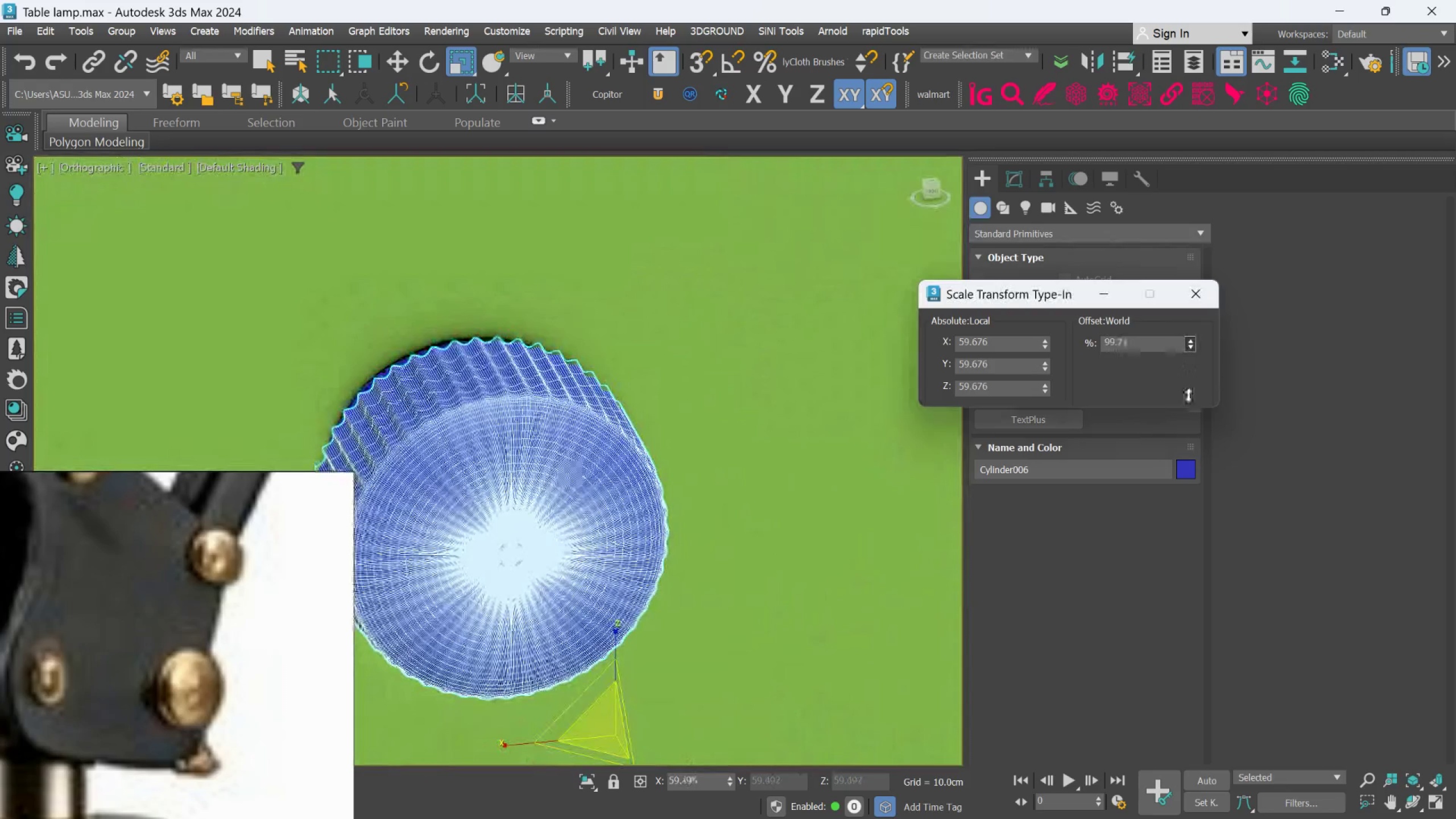 
key(Alt+AltLeft)
 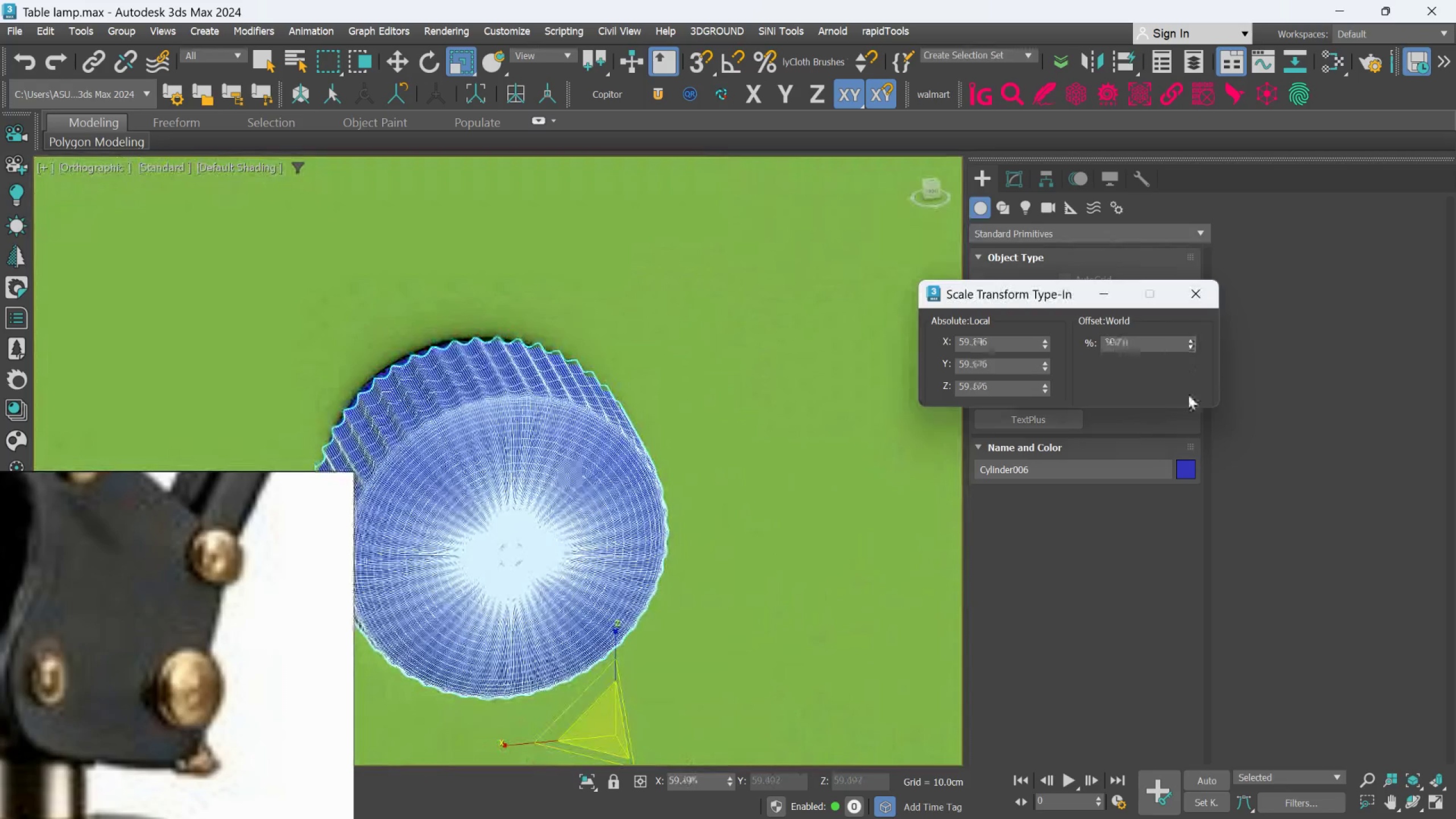 
key(Alt+AltLeft)
 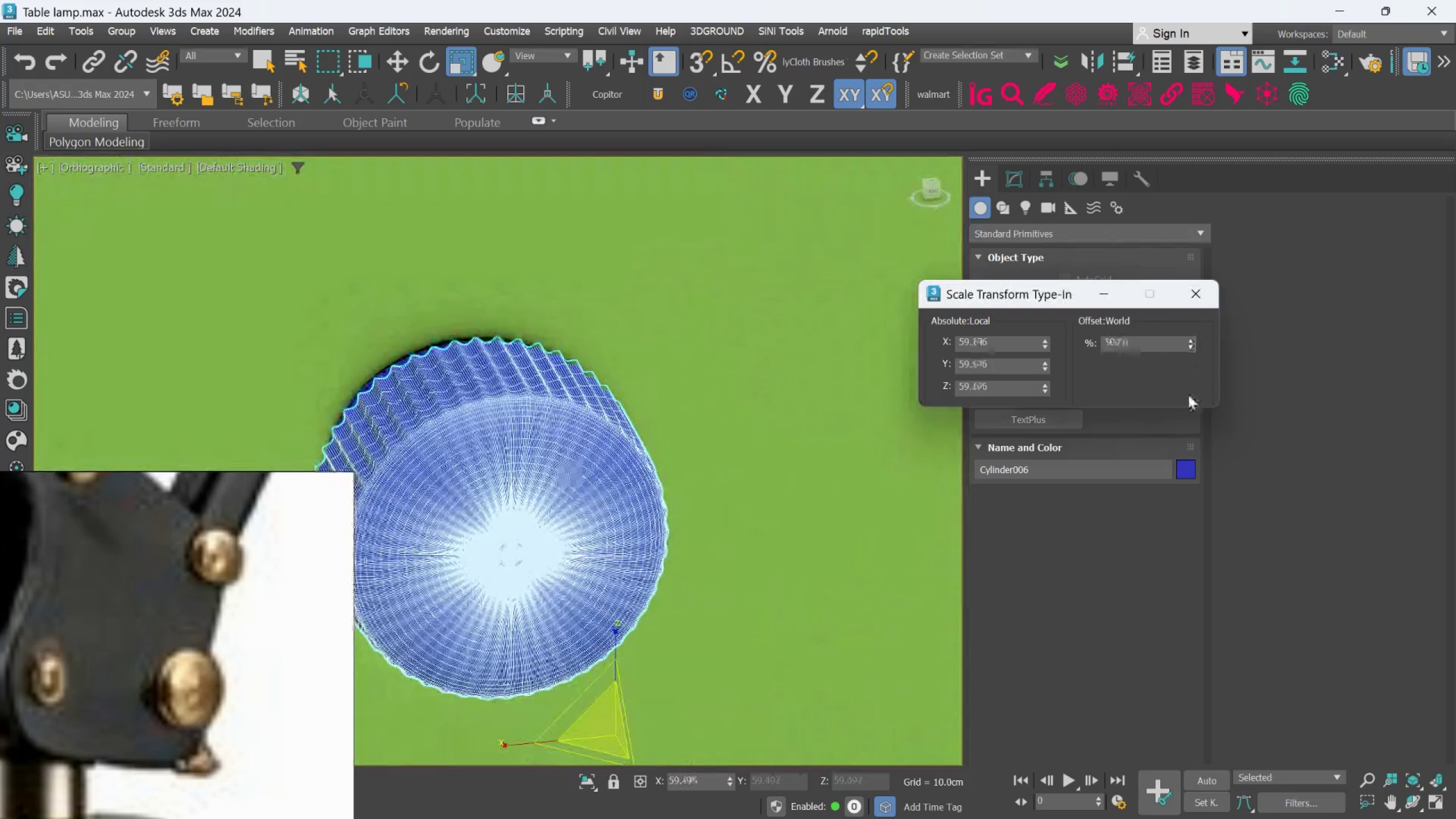 
key(Alt+AltLeft)
 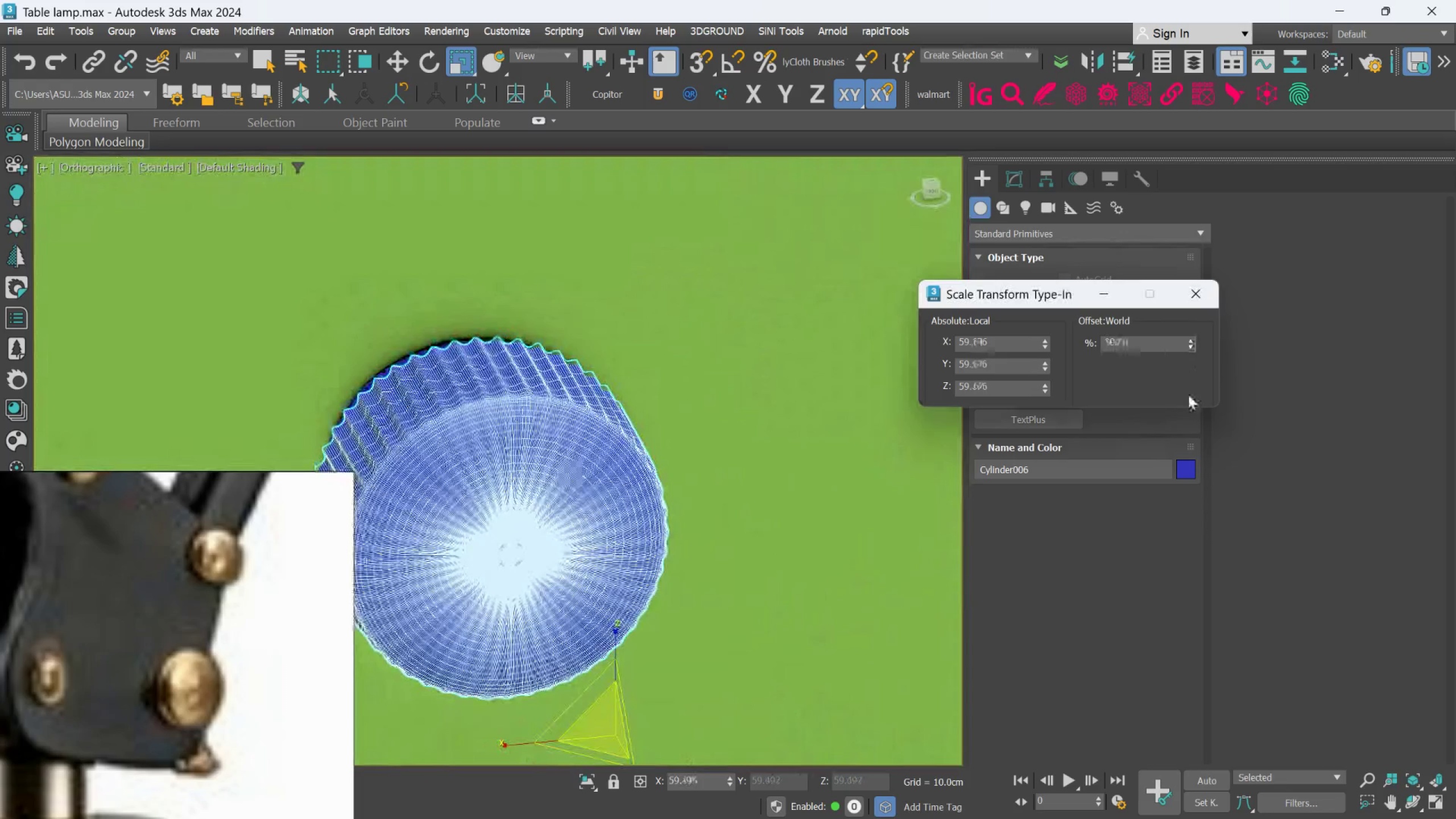 
key(Alt+AltLeft)
 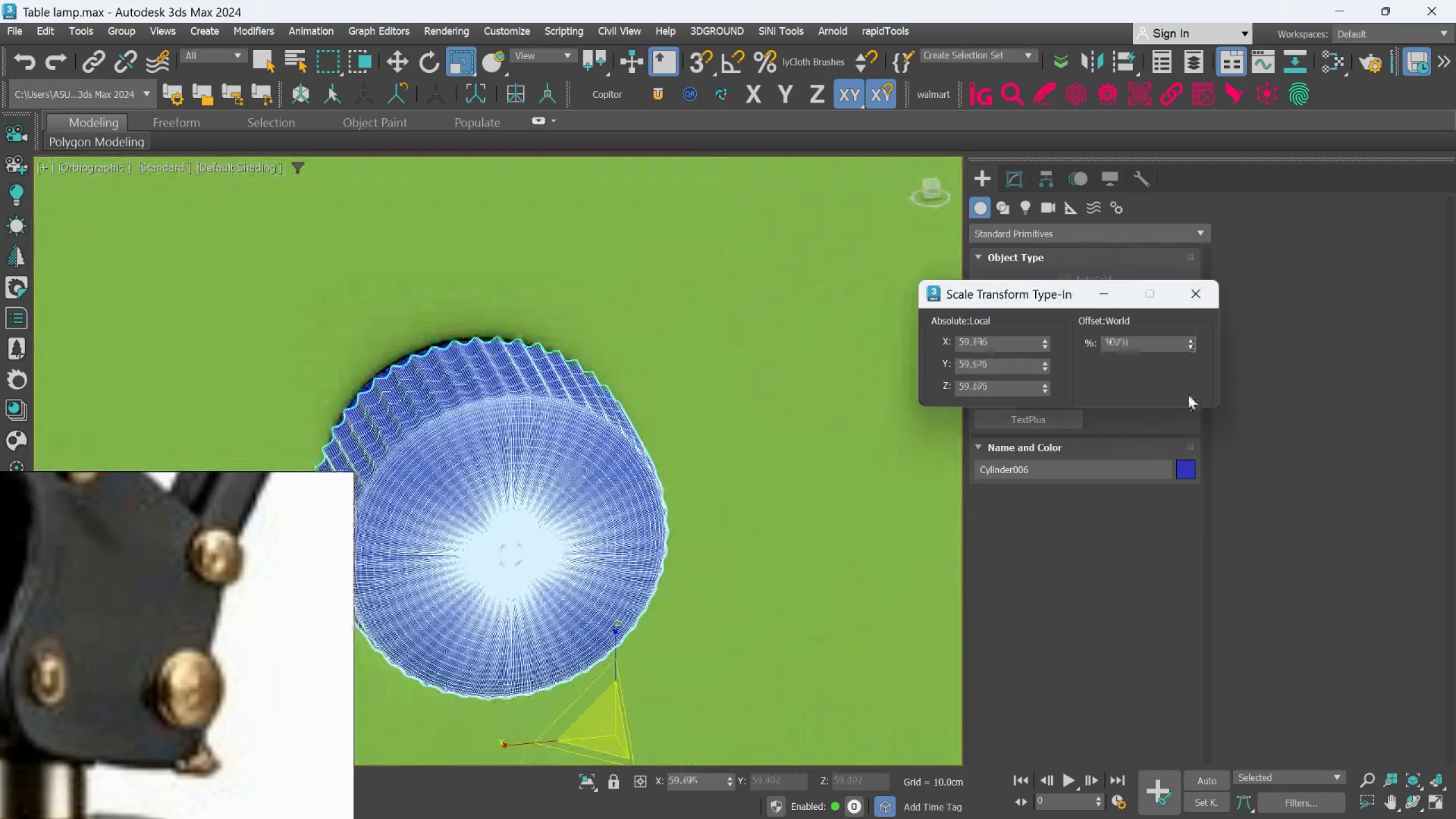 
key(Alt+AltLeft)
 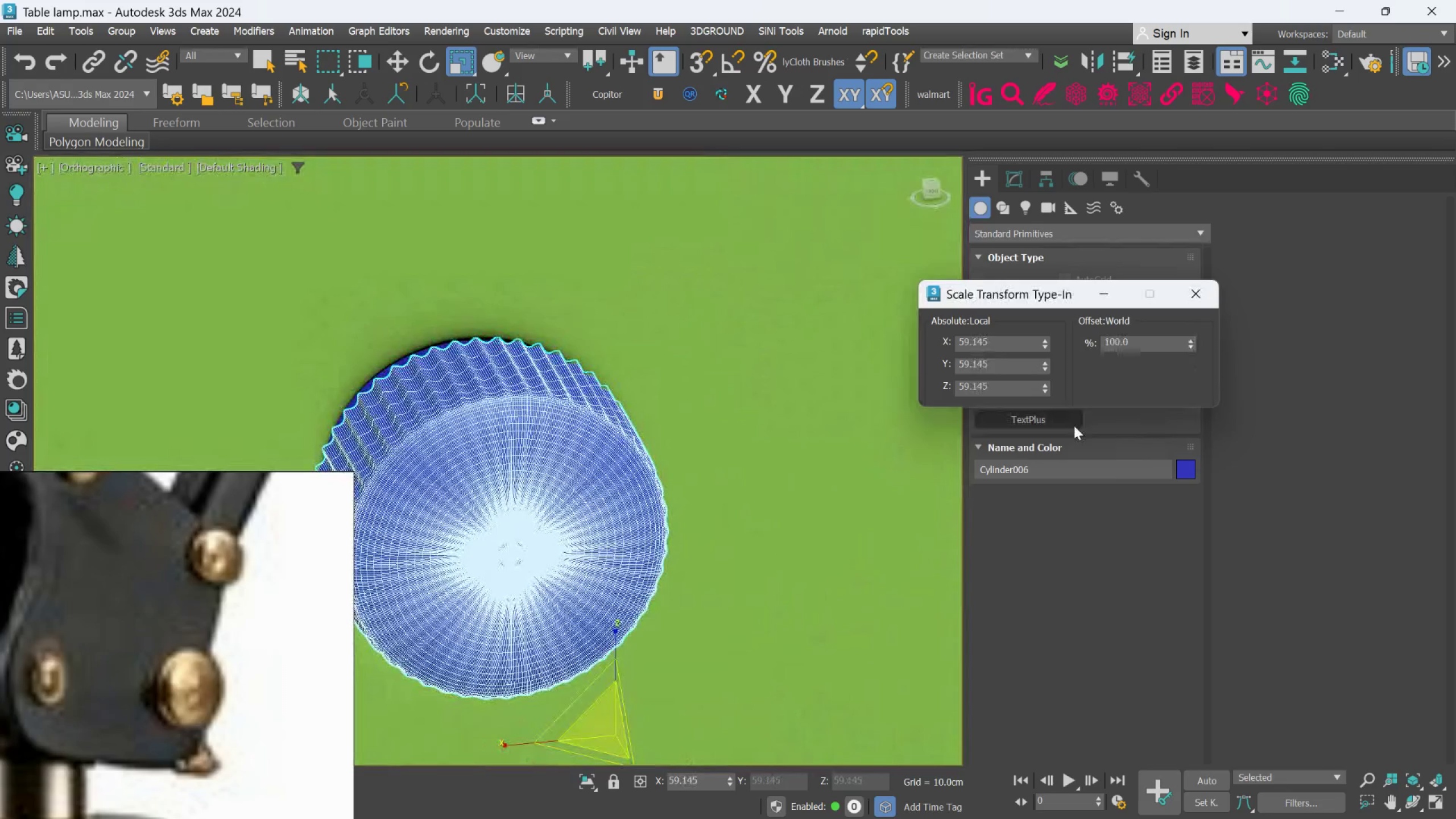 
key(W)
 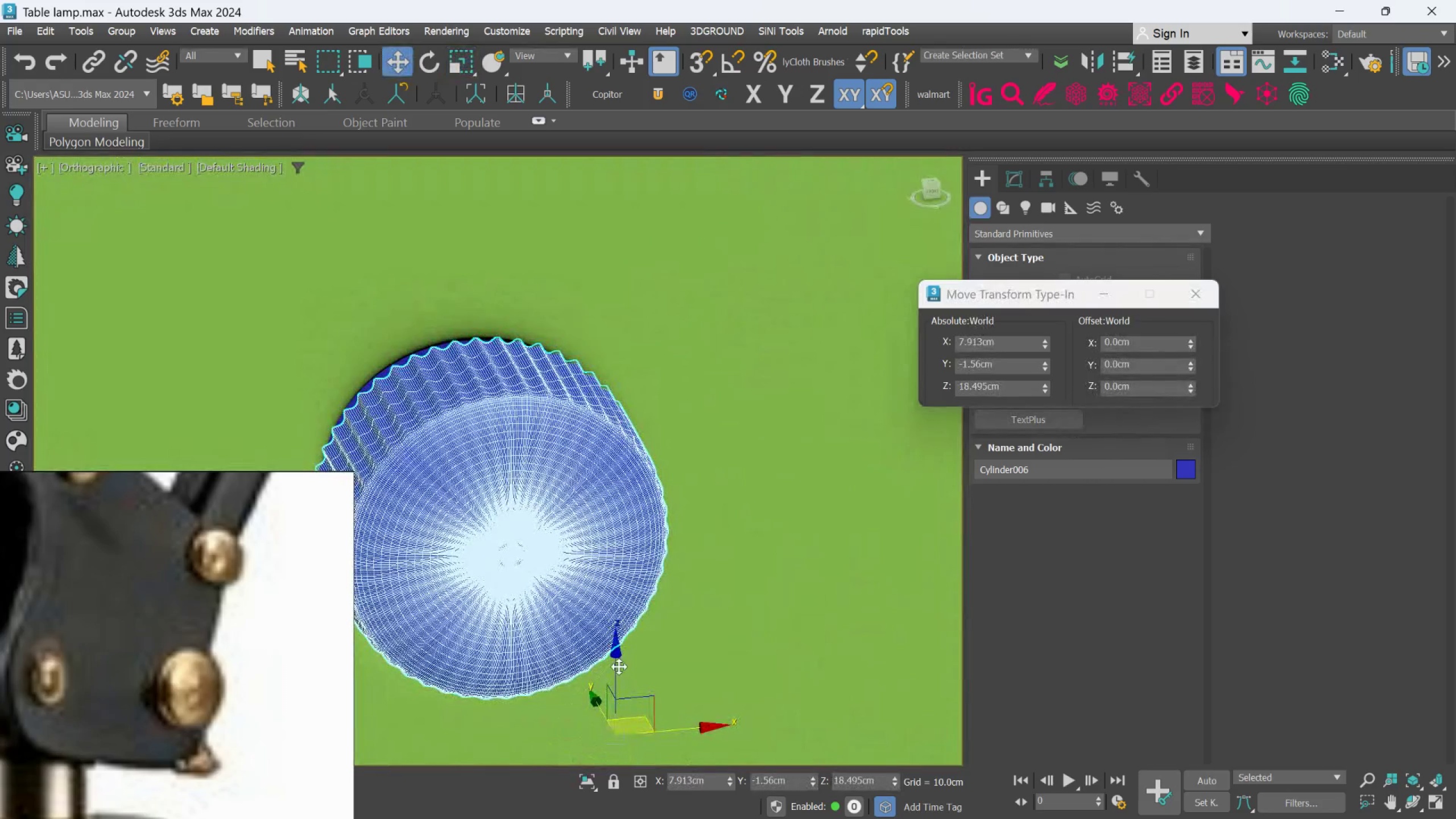 
left_click_drag(start_coordinate=[617, 669], to_coordinate=[613, 662])
 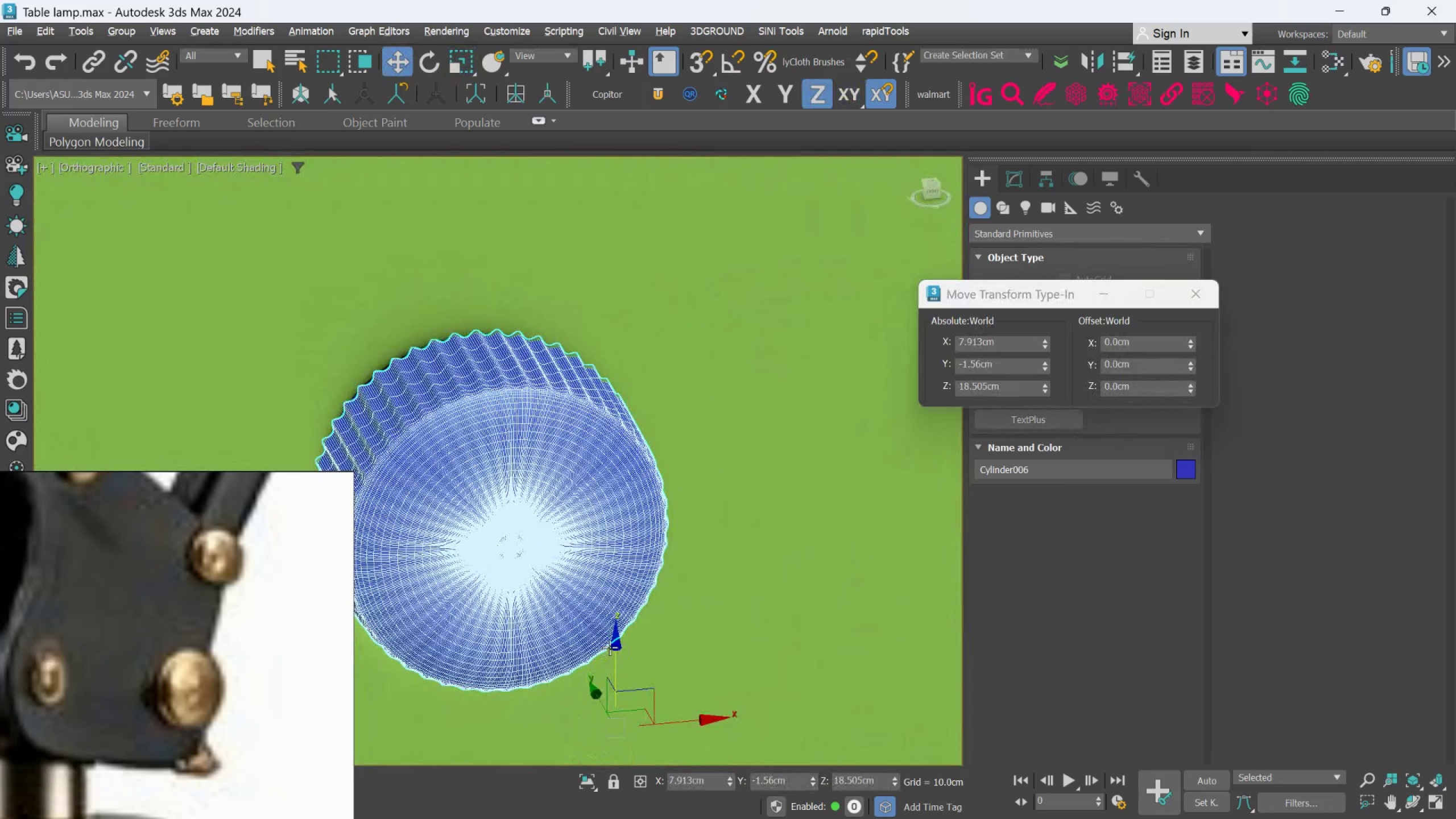 
hold_key(key=AltLeft, duration=1.53)
 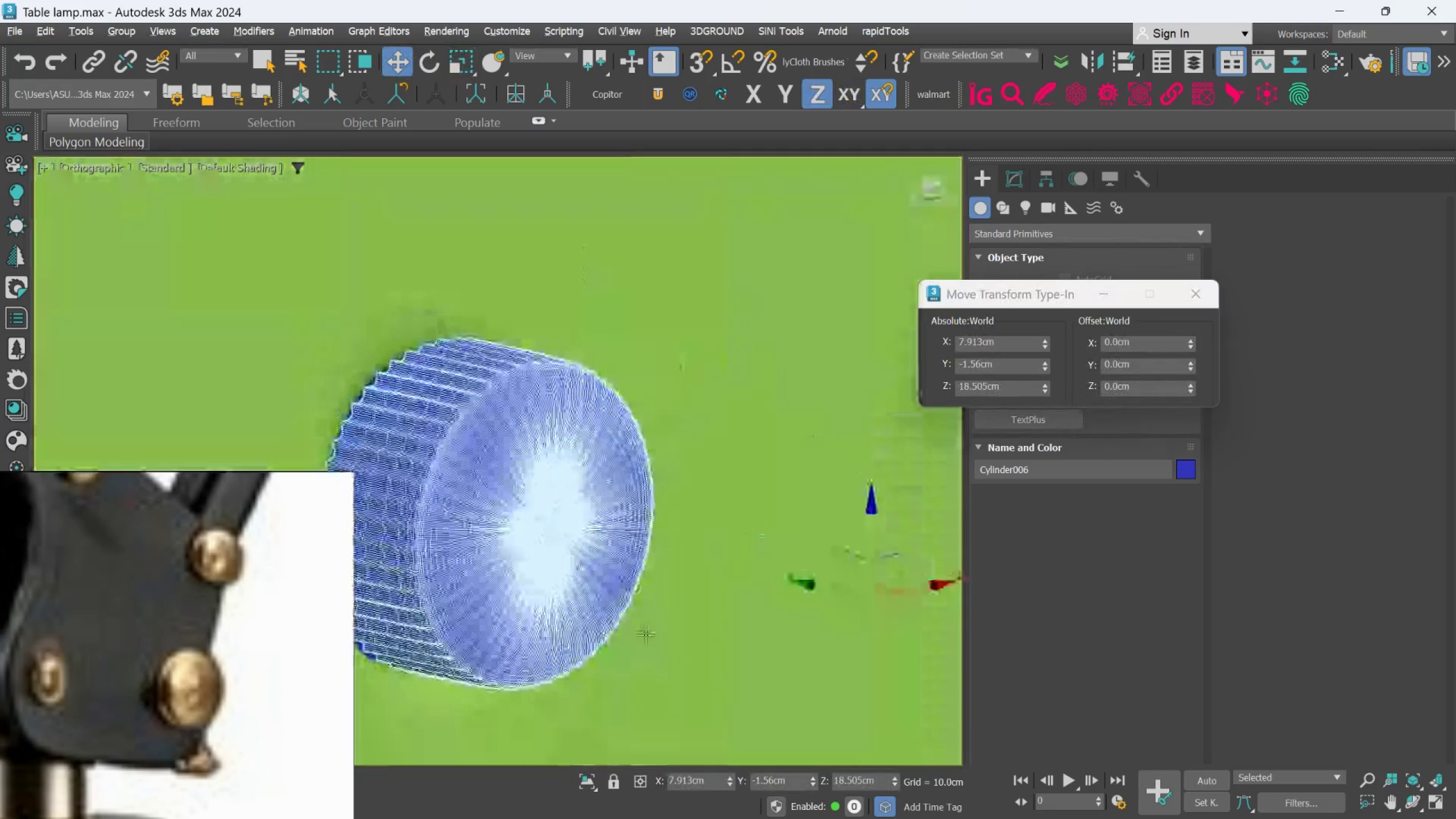 
key(Alt+AltLeft)
 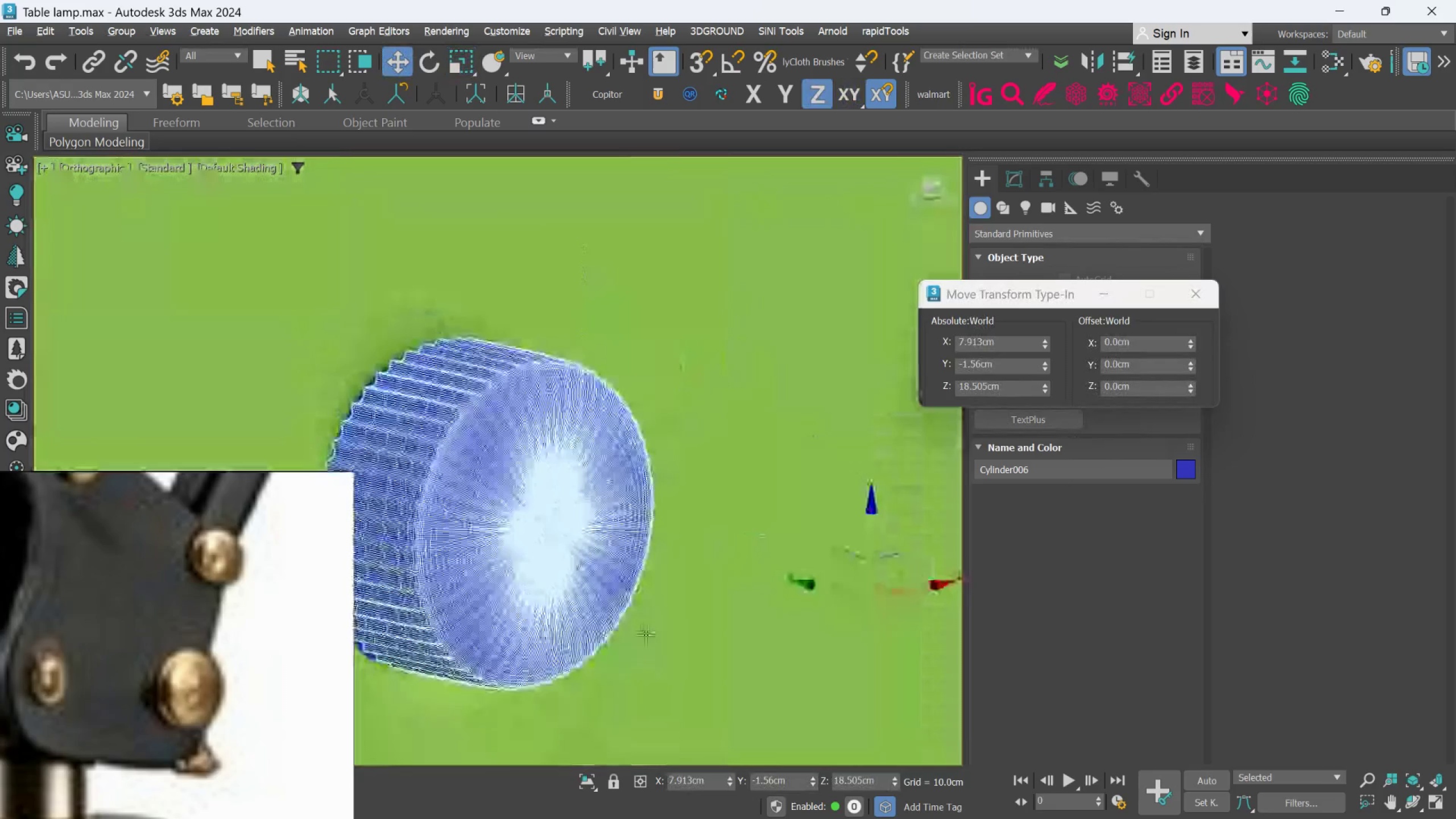 
key(Alt+AltLeft)
 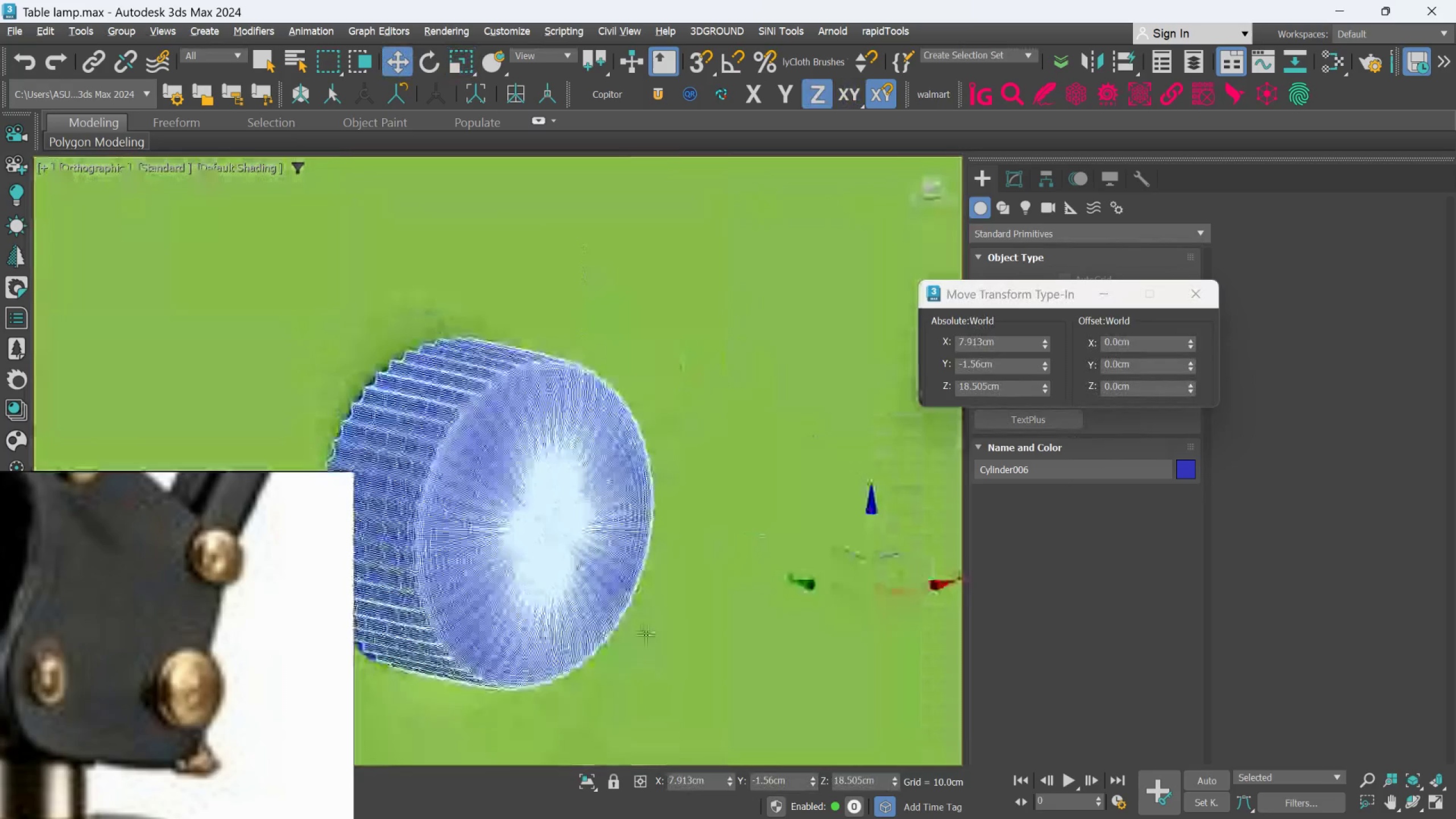 
key(Alt+AltLeft)
 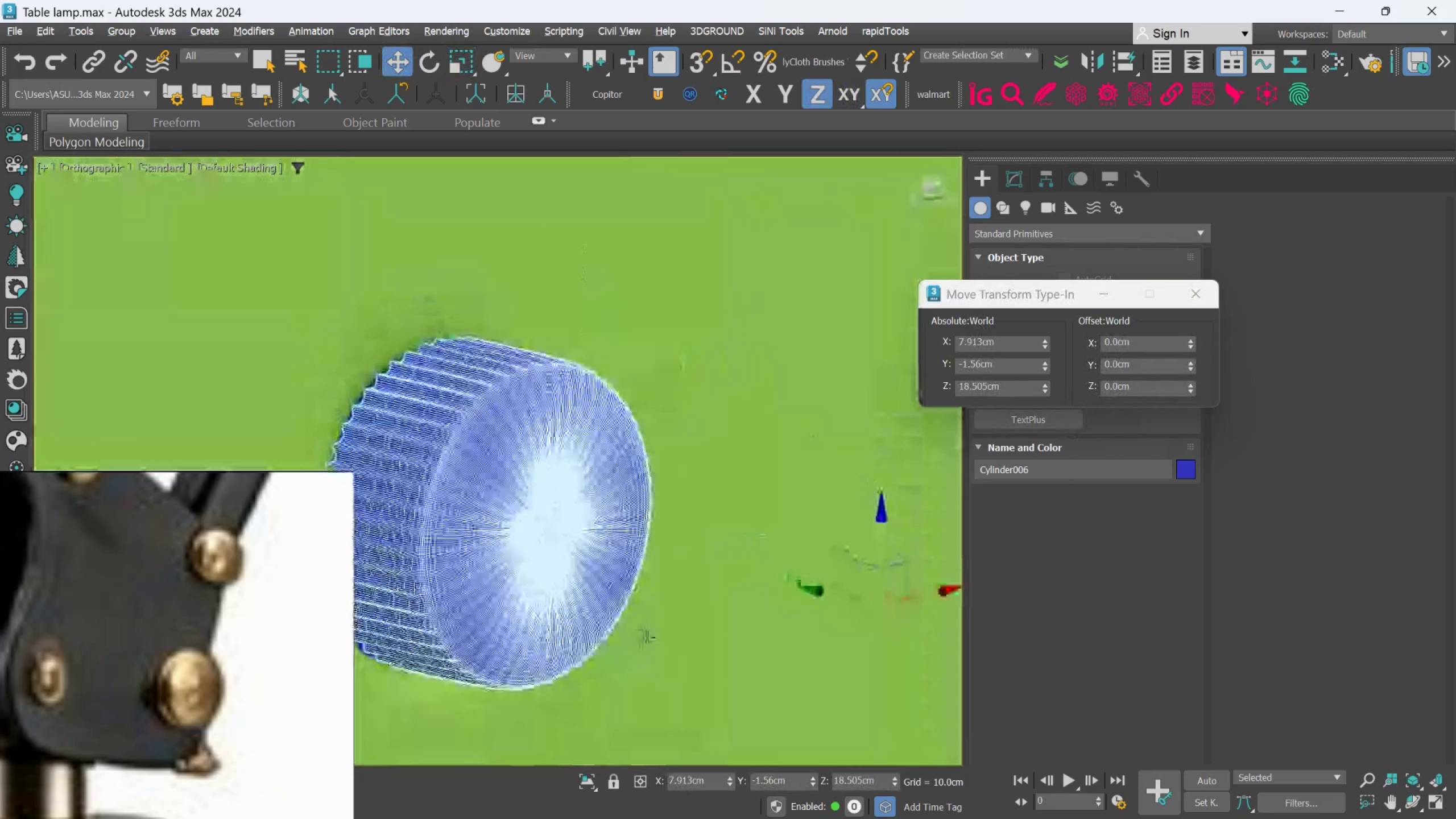 
key(Alt+AltLeft)
 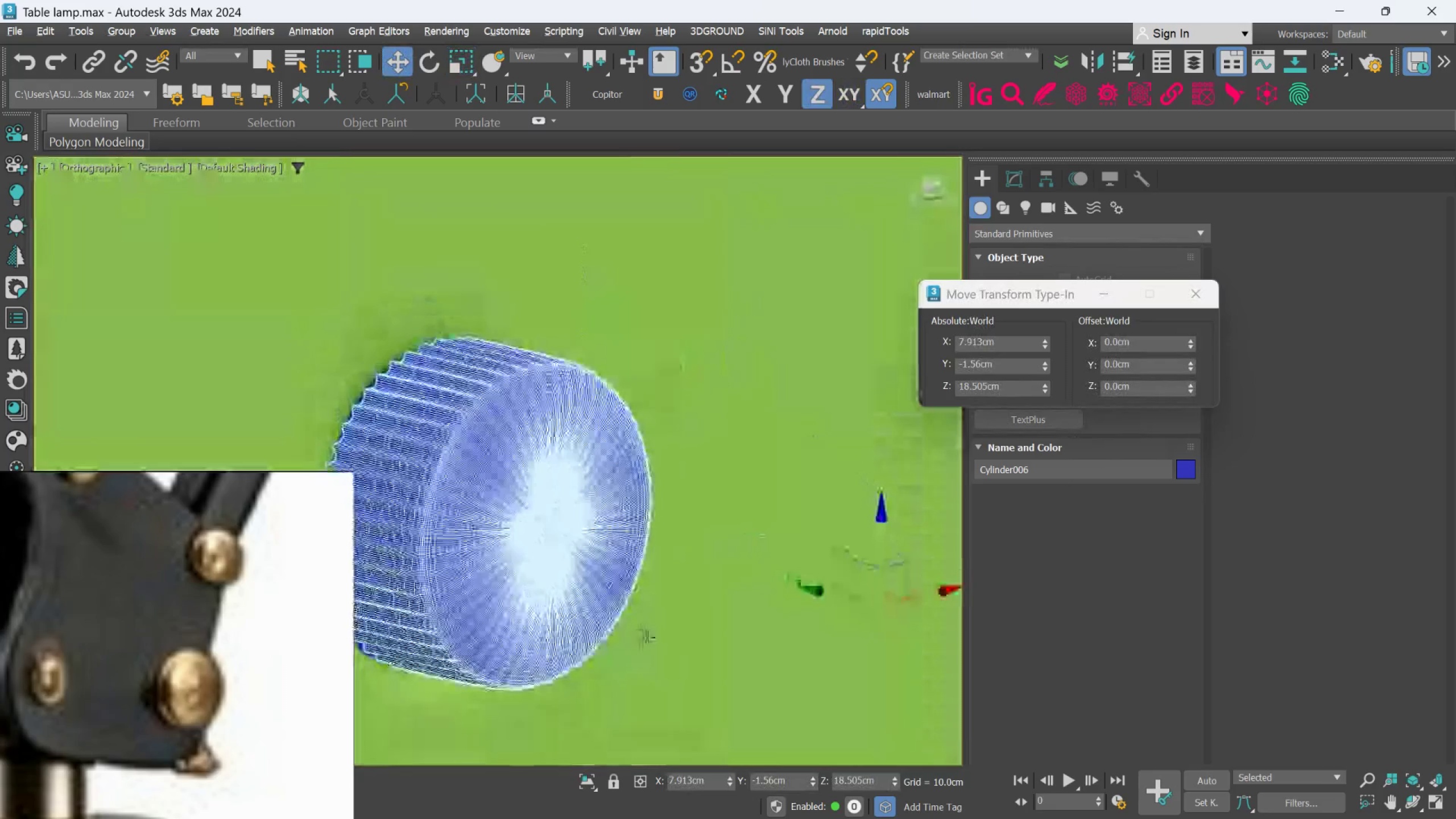 
key(Alt+AltLeft)
 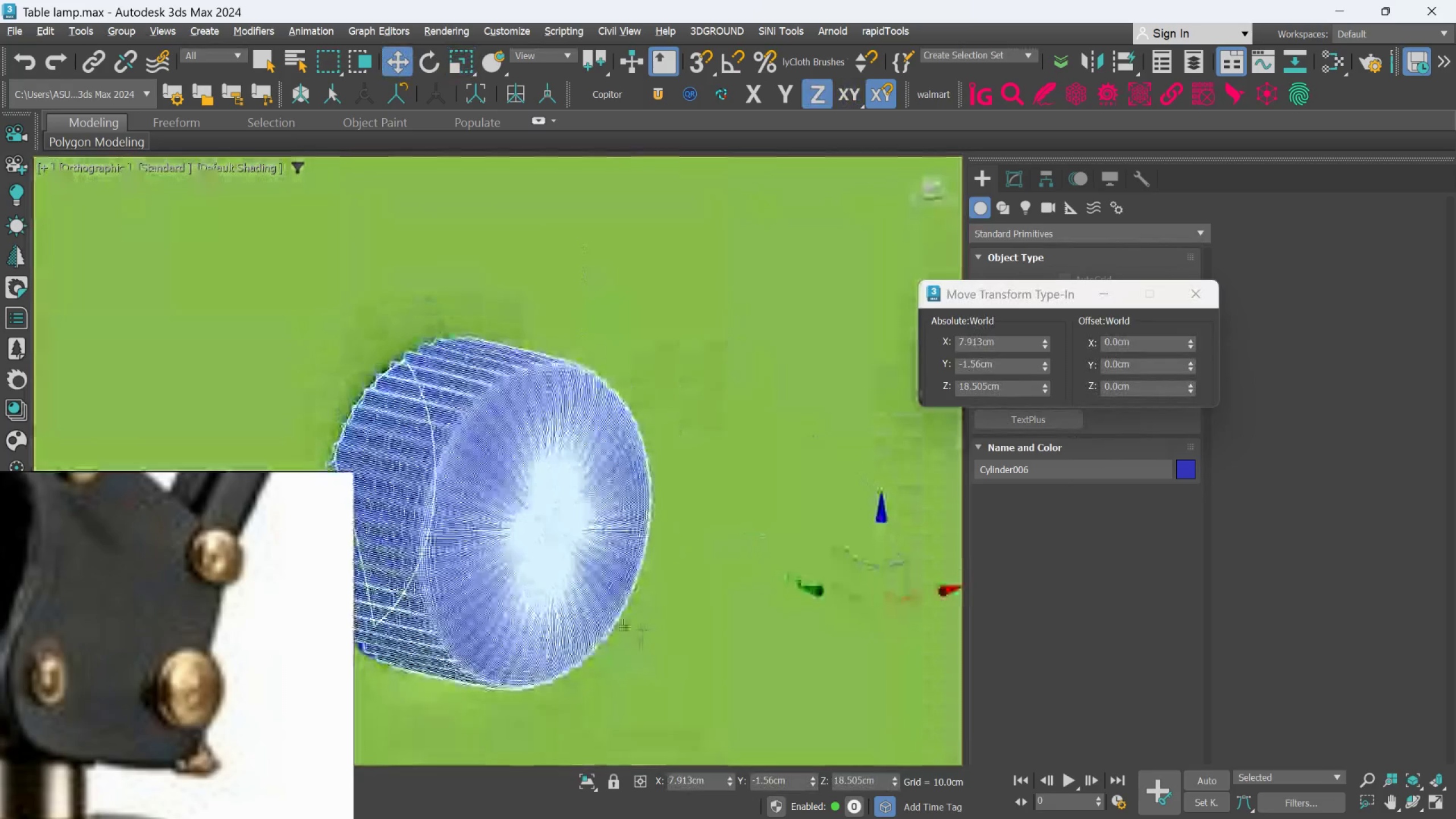 
key(Alt+AltLeft)
 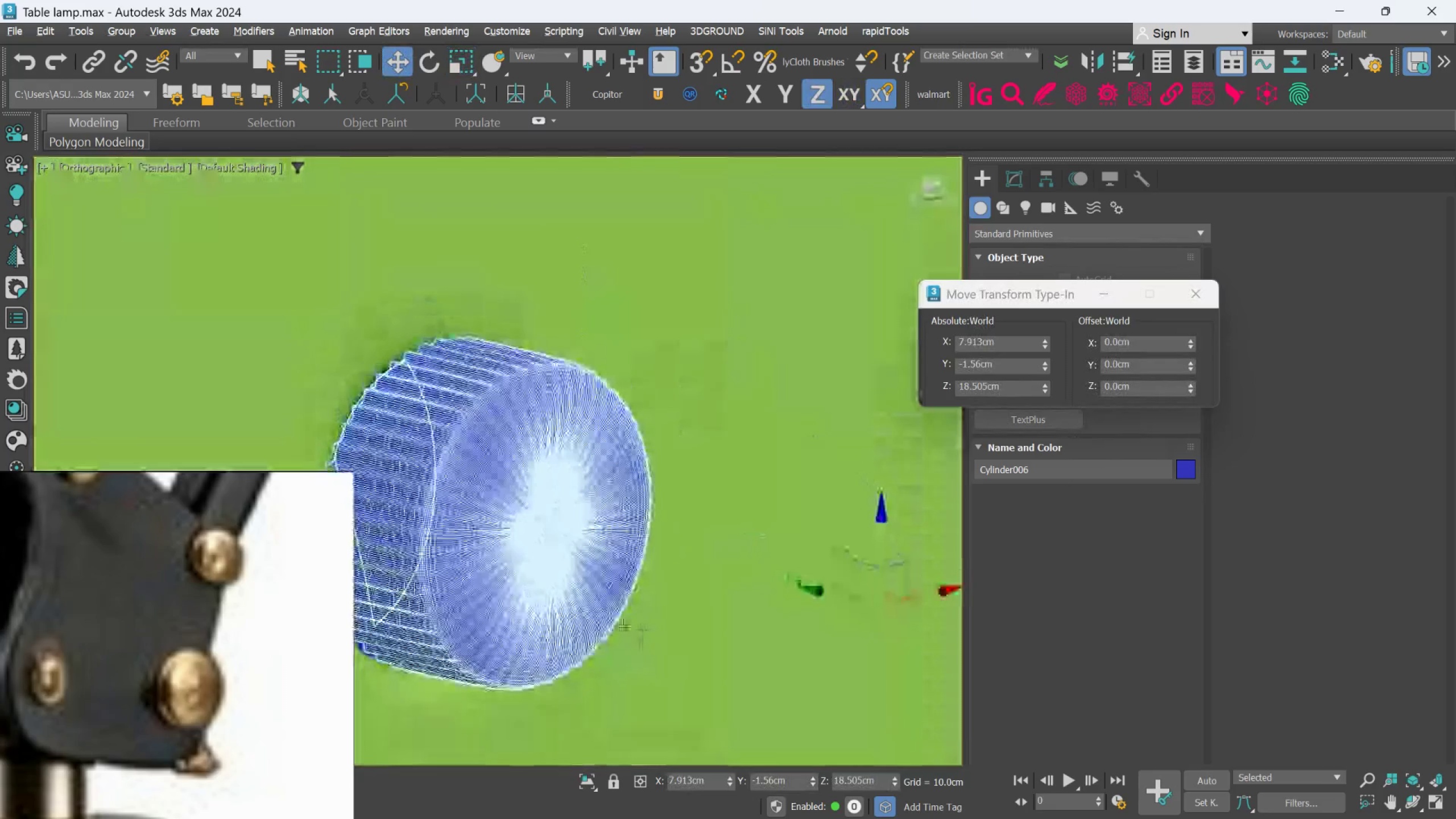 
key(Alt+AltLeft)
 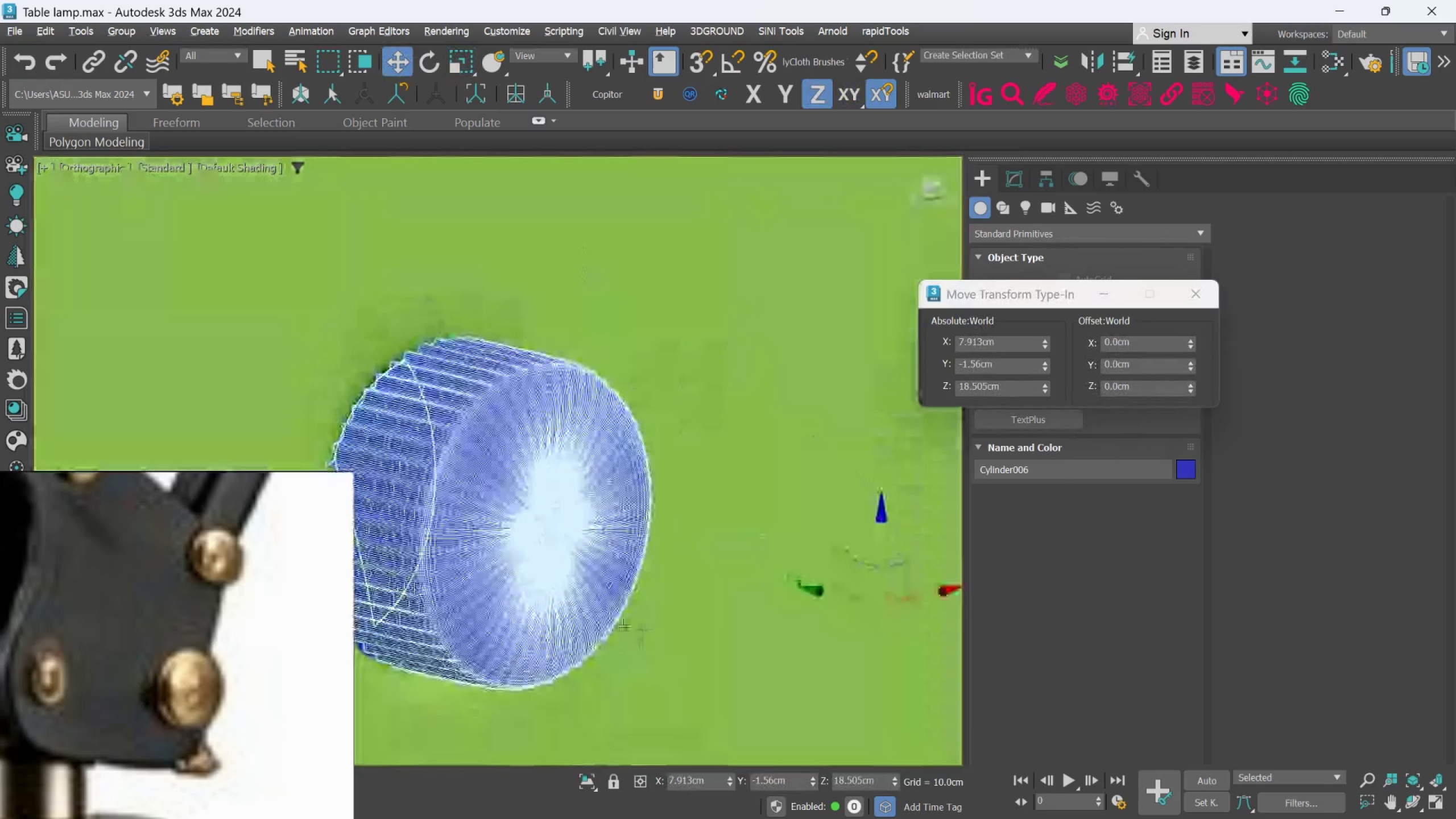 
key(Alt+AltLeft)
 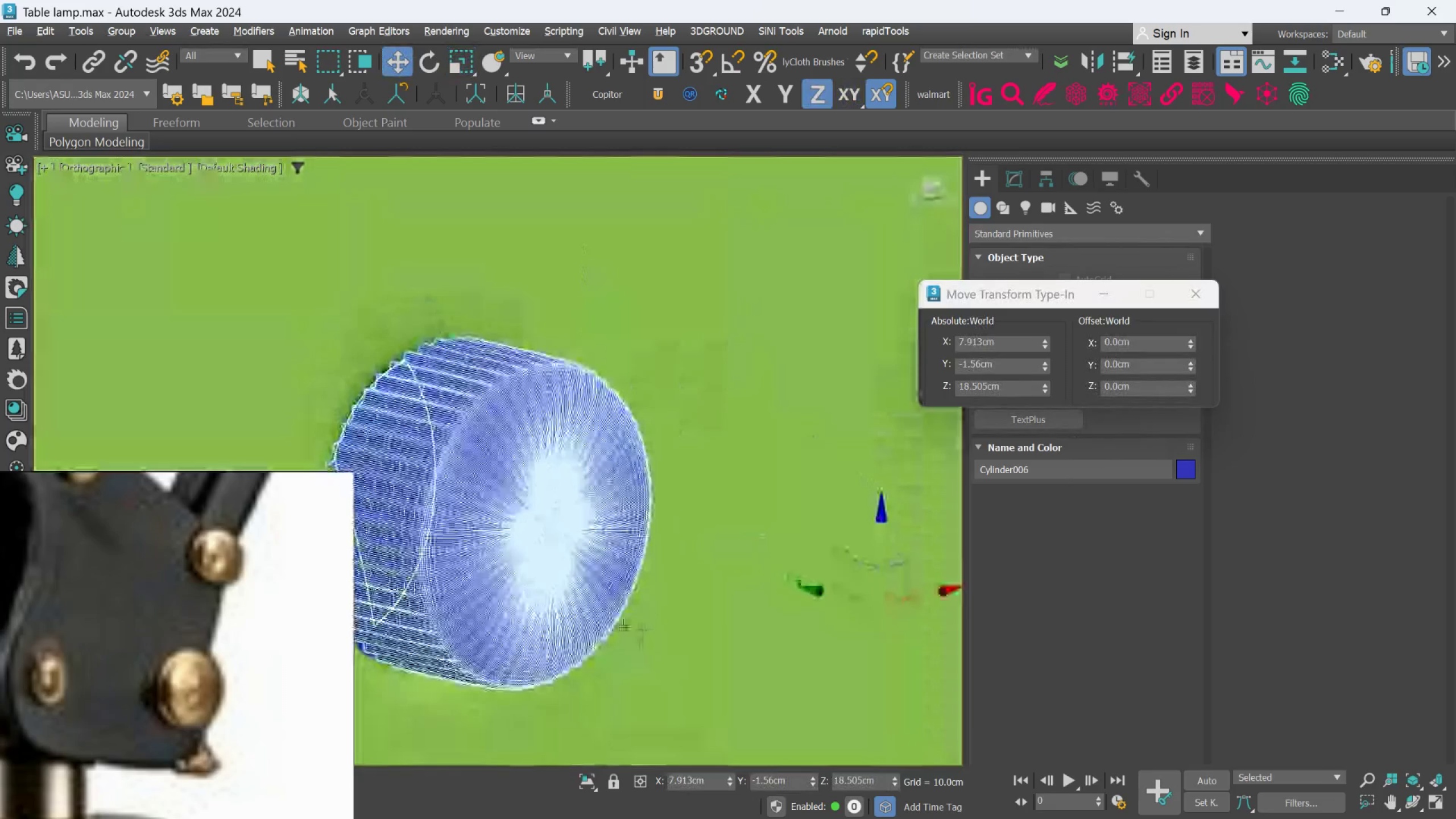 
hold_key(key=AltLeft, duration=0.84)
scroll: coordinate [616, 617], scroll_direction: down, amount: 1.0
 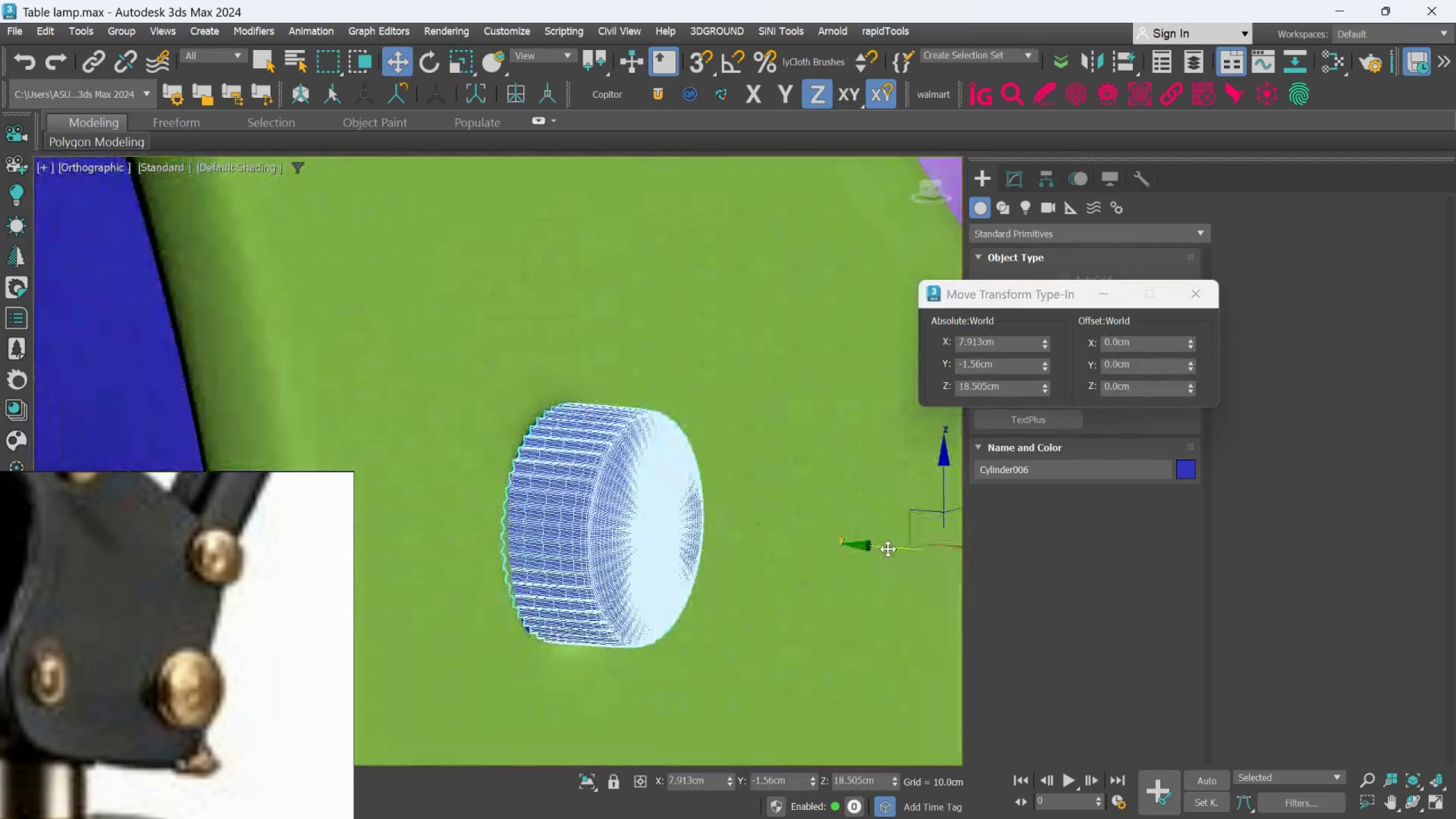 
left_click_drag(start_coordinate=[876, 546], to_coordinate=[868, 546])
 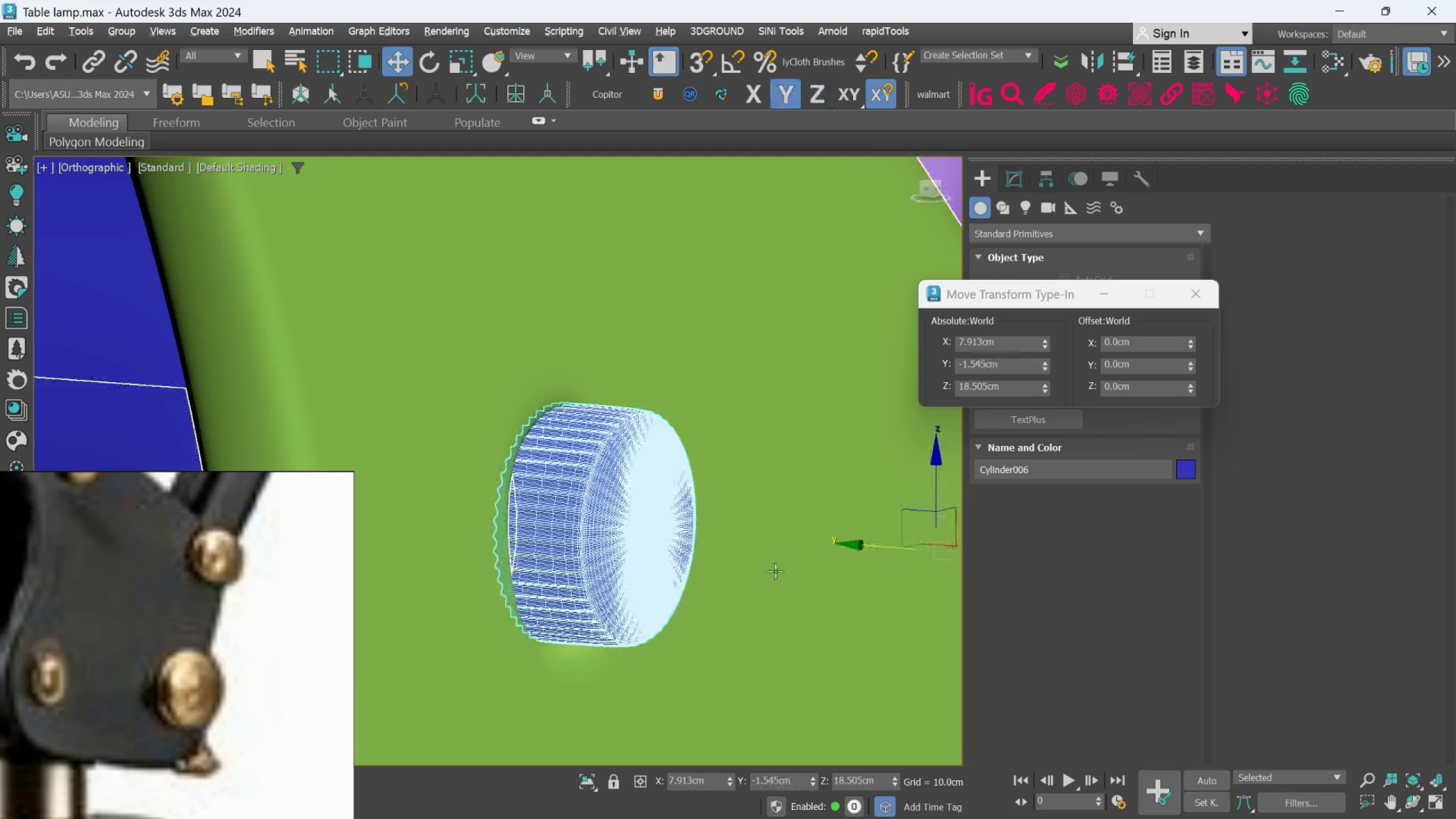 
hold_key(key=AltLeft, duration=1.48)
 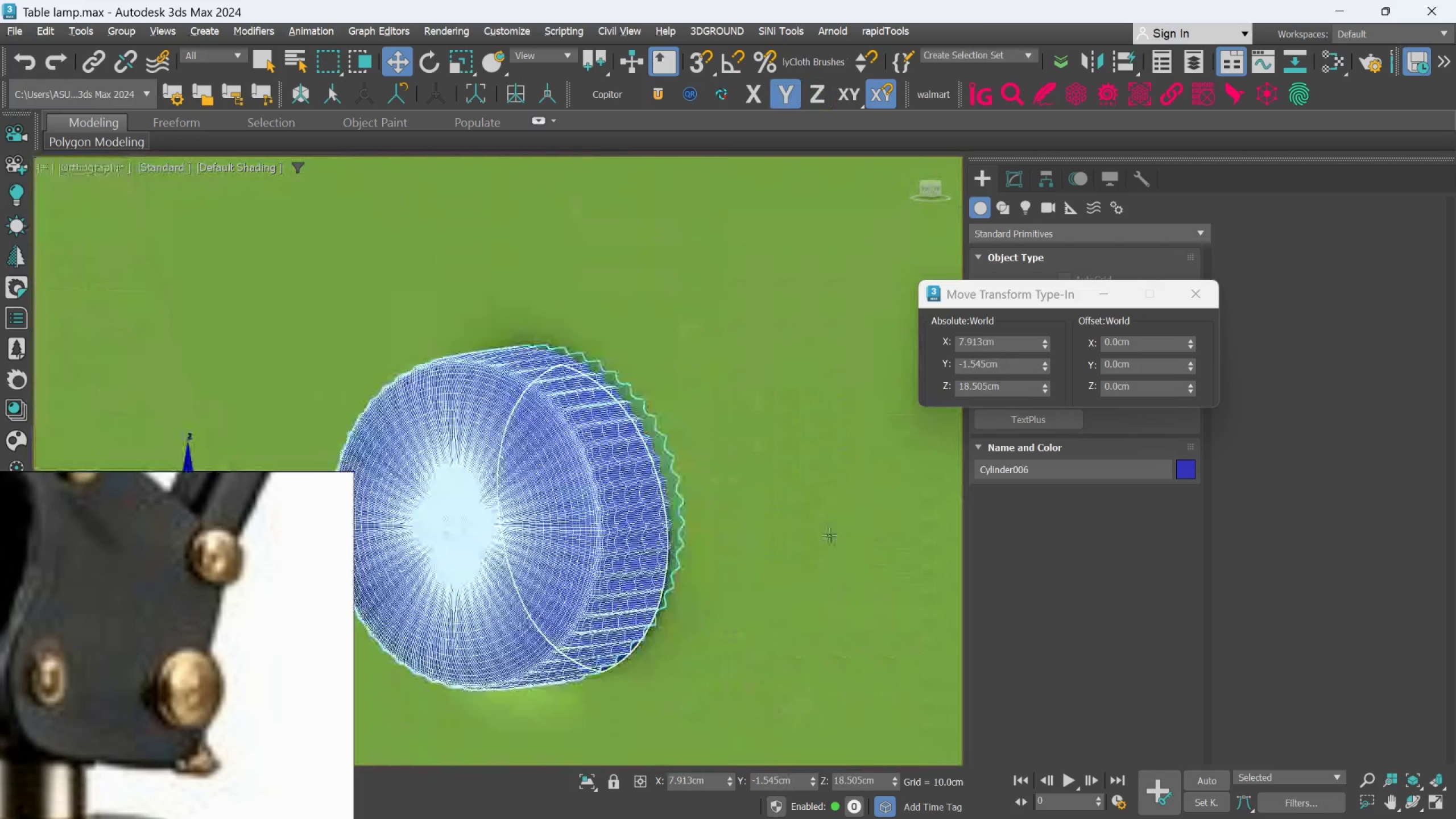 
hold_key(key=AltLeft, duration=0.77)
 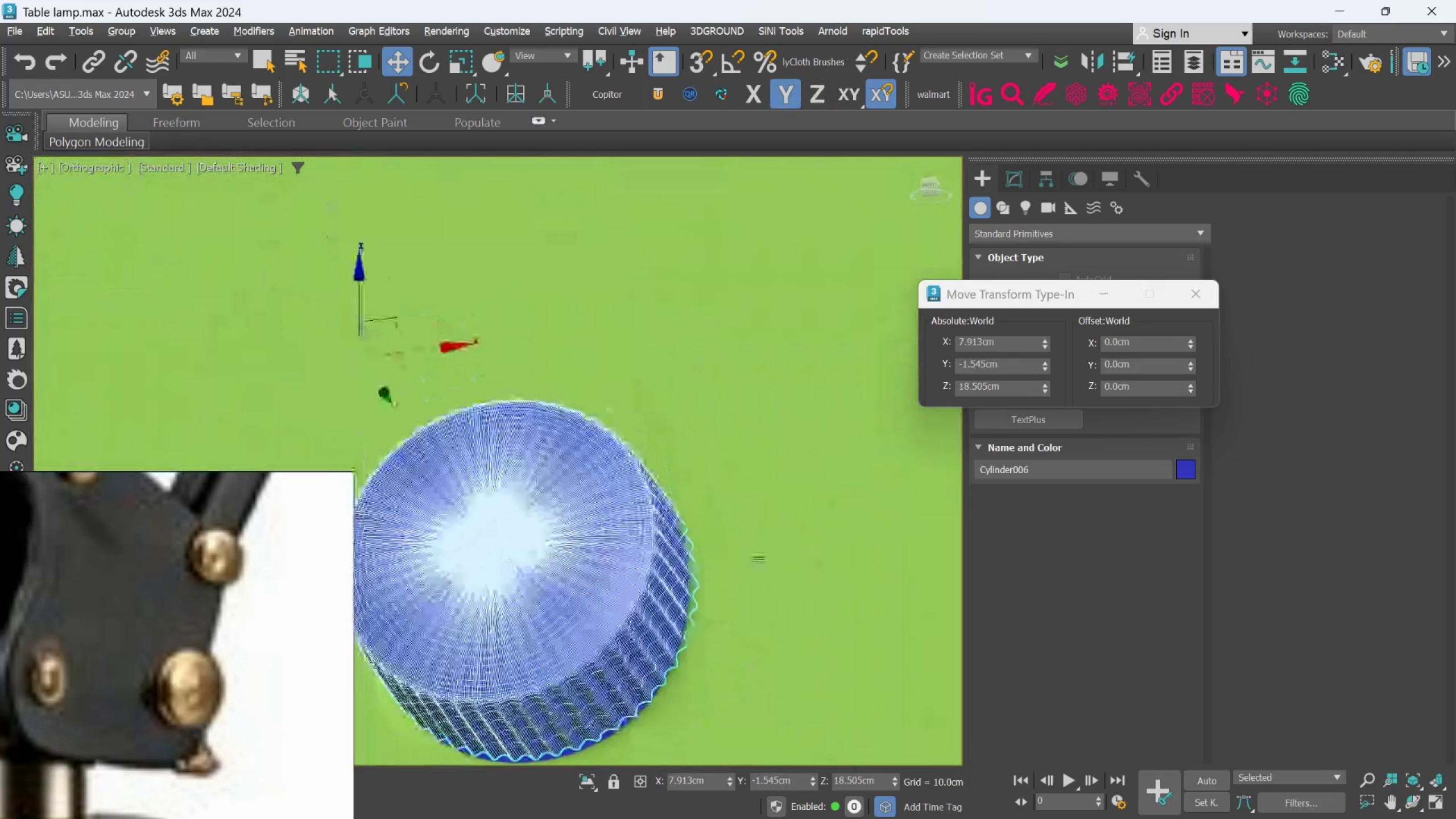 
scroll: coordinate [845, 541], scroll_direction: up, amount: 1.0
 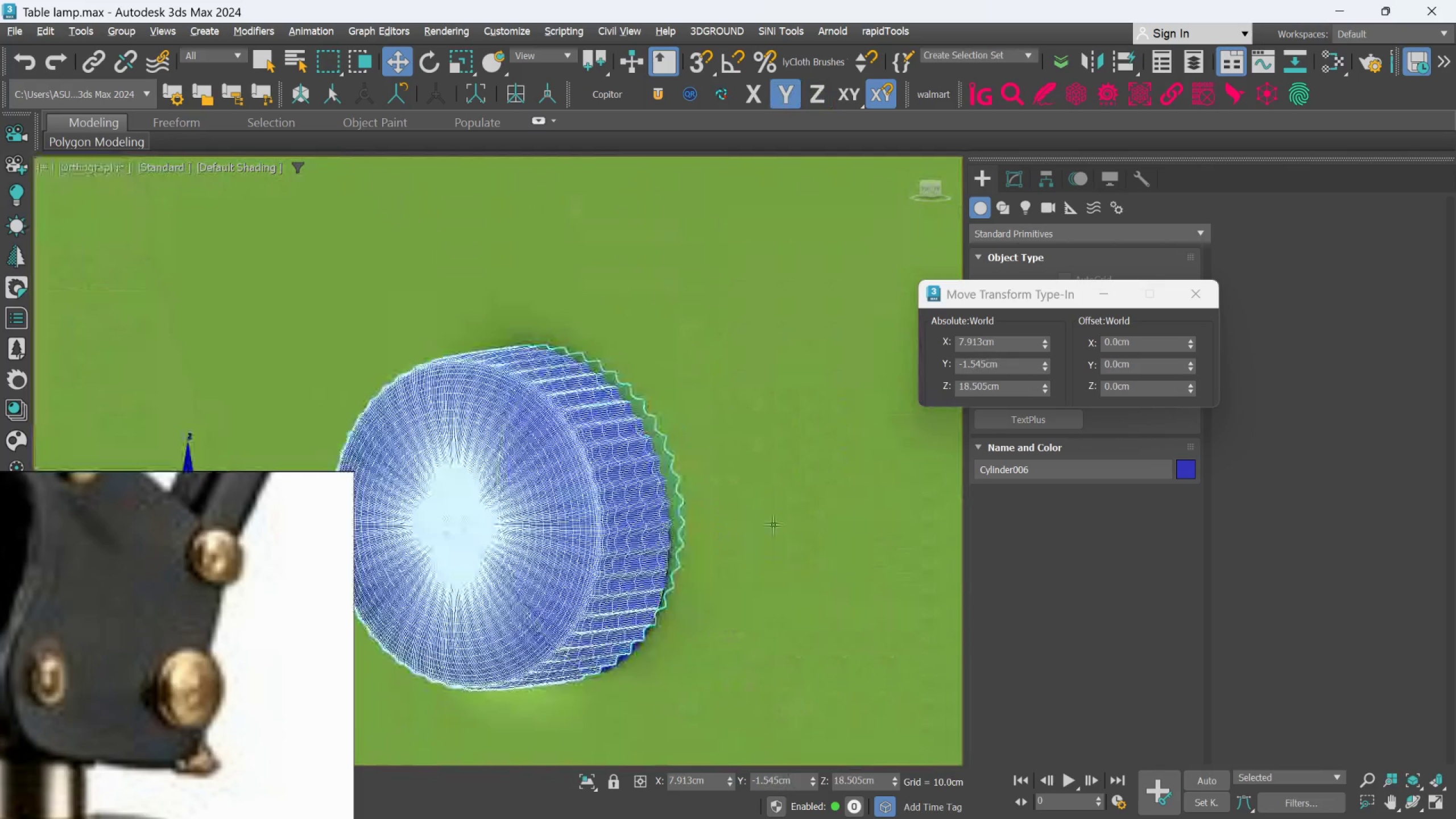 
hold_key(key=AltLeft, duration=0.77)
 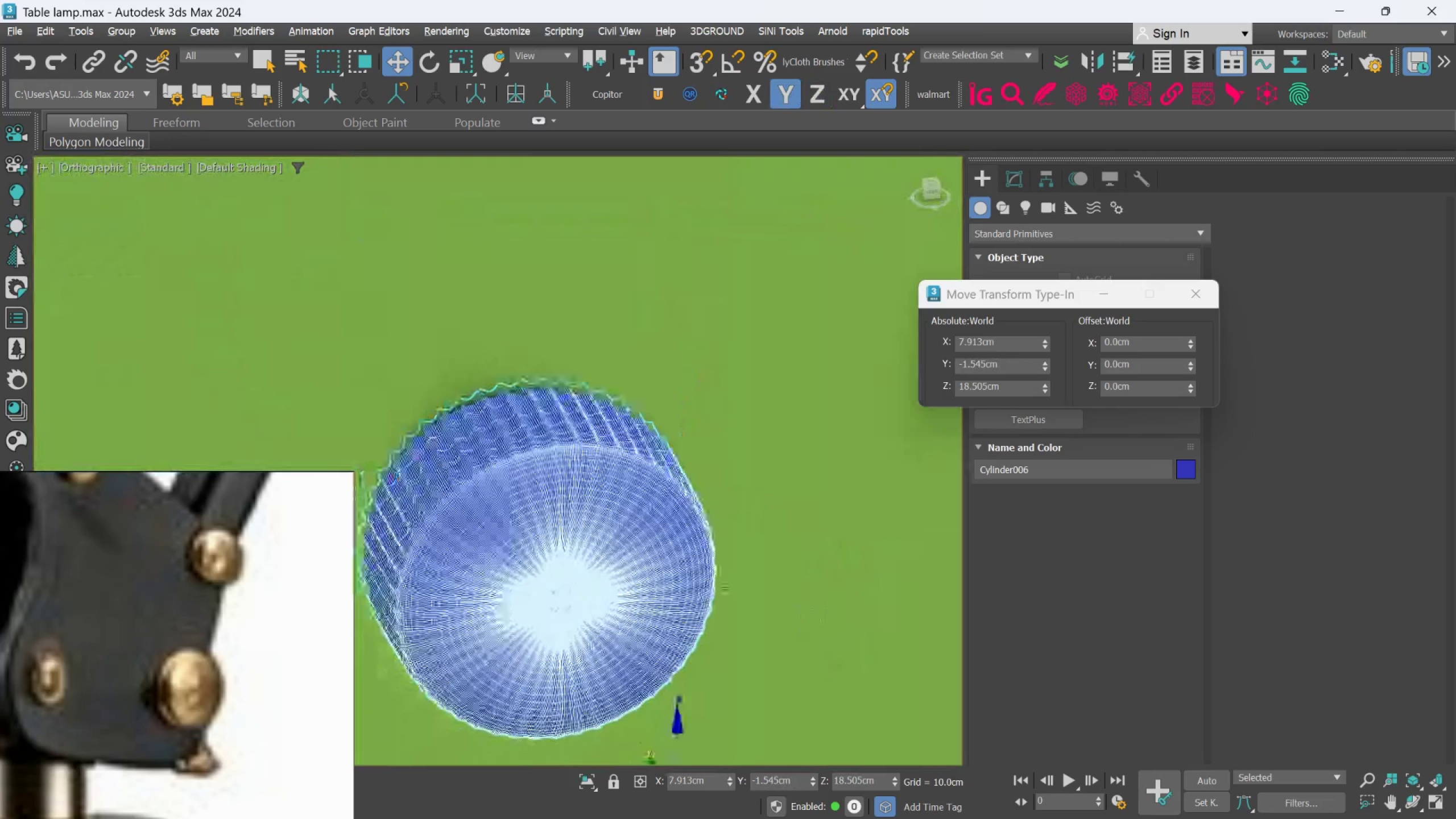 
key(Alt+AltLeft)
 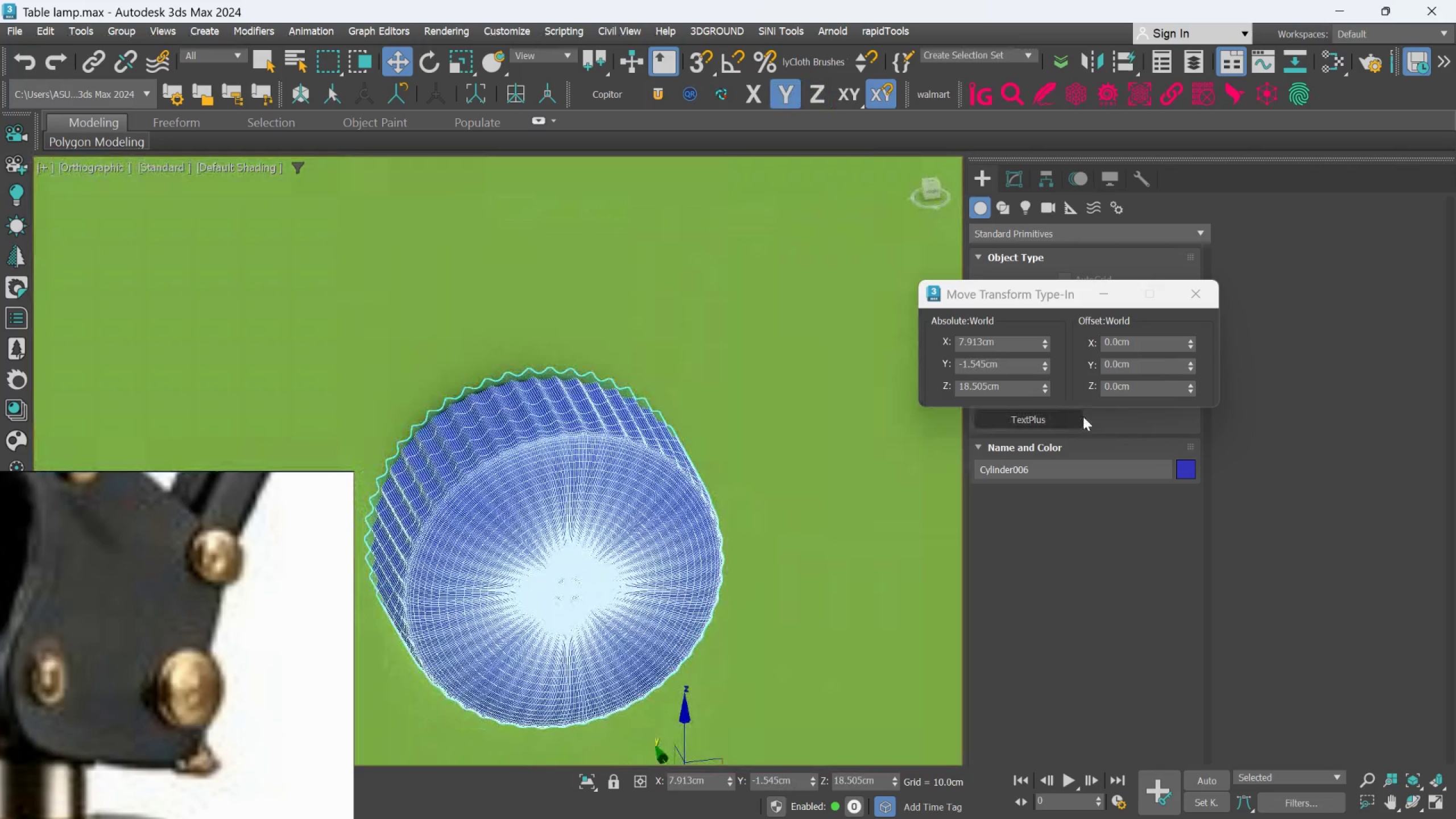 
hold_key(key=AltLeft, duration=1.5)
 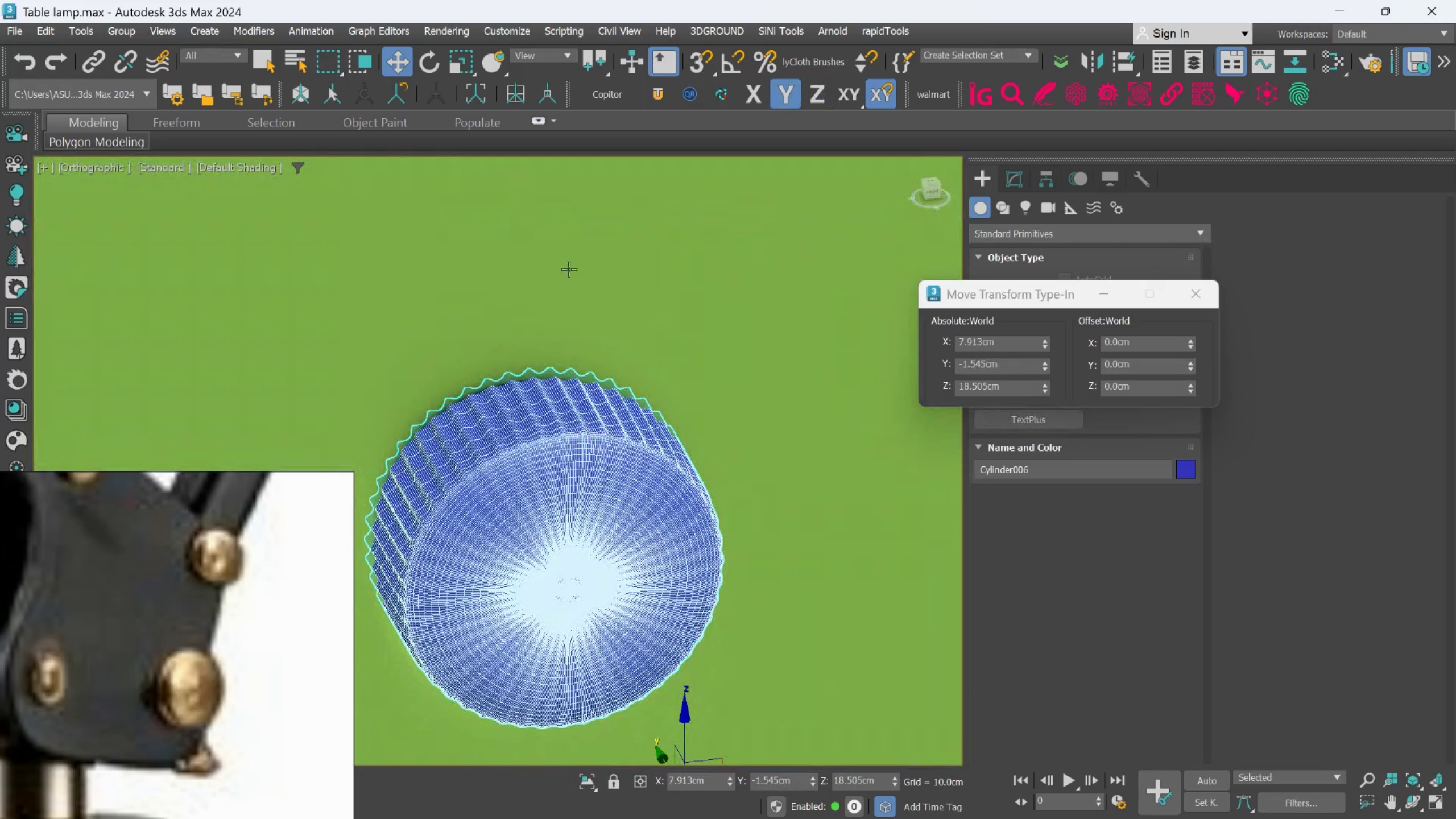 
mouse_move([490, 96])
 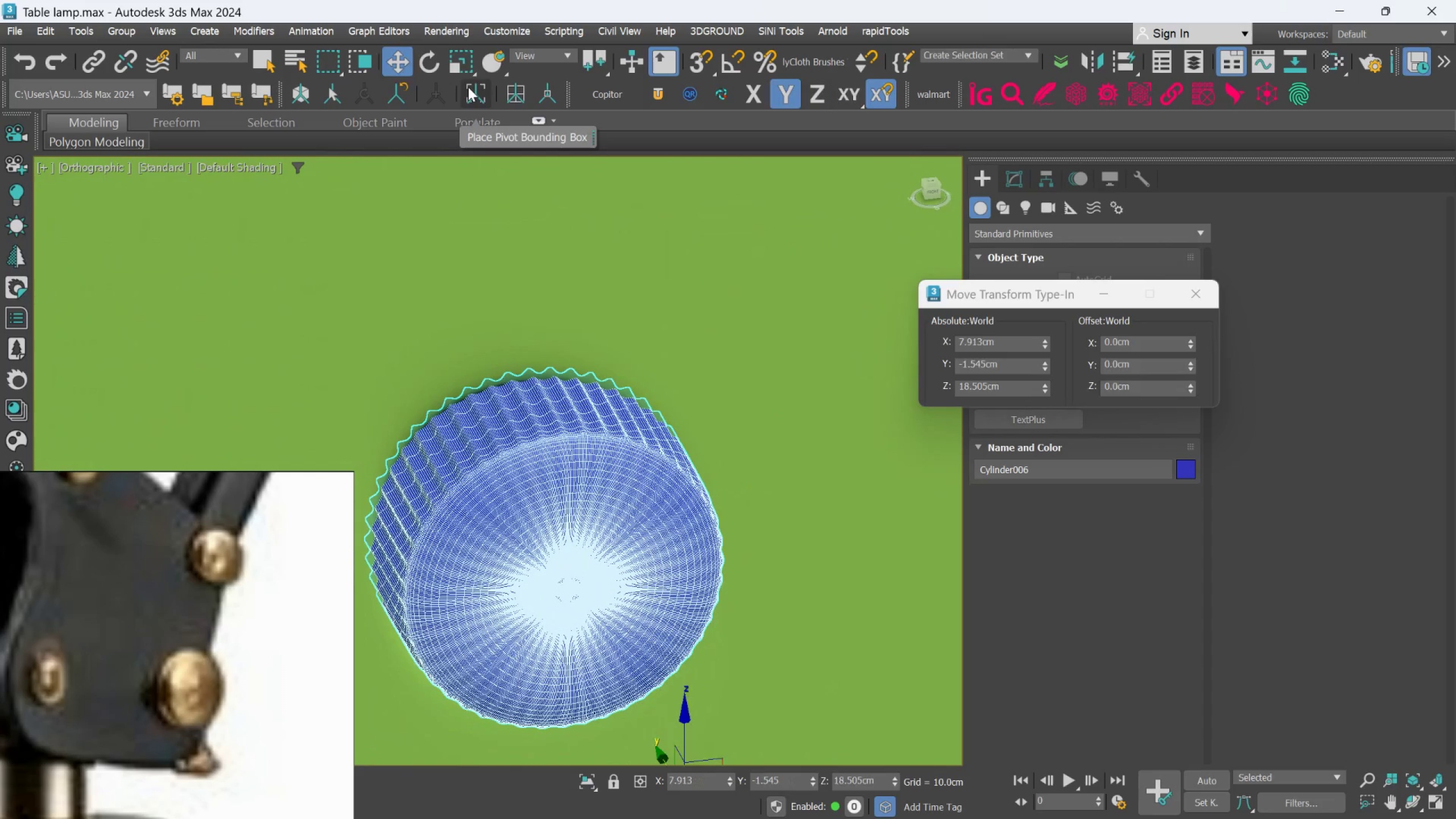 
key(R)
 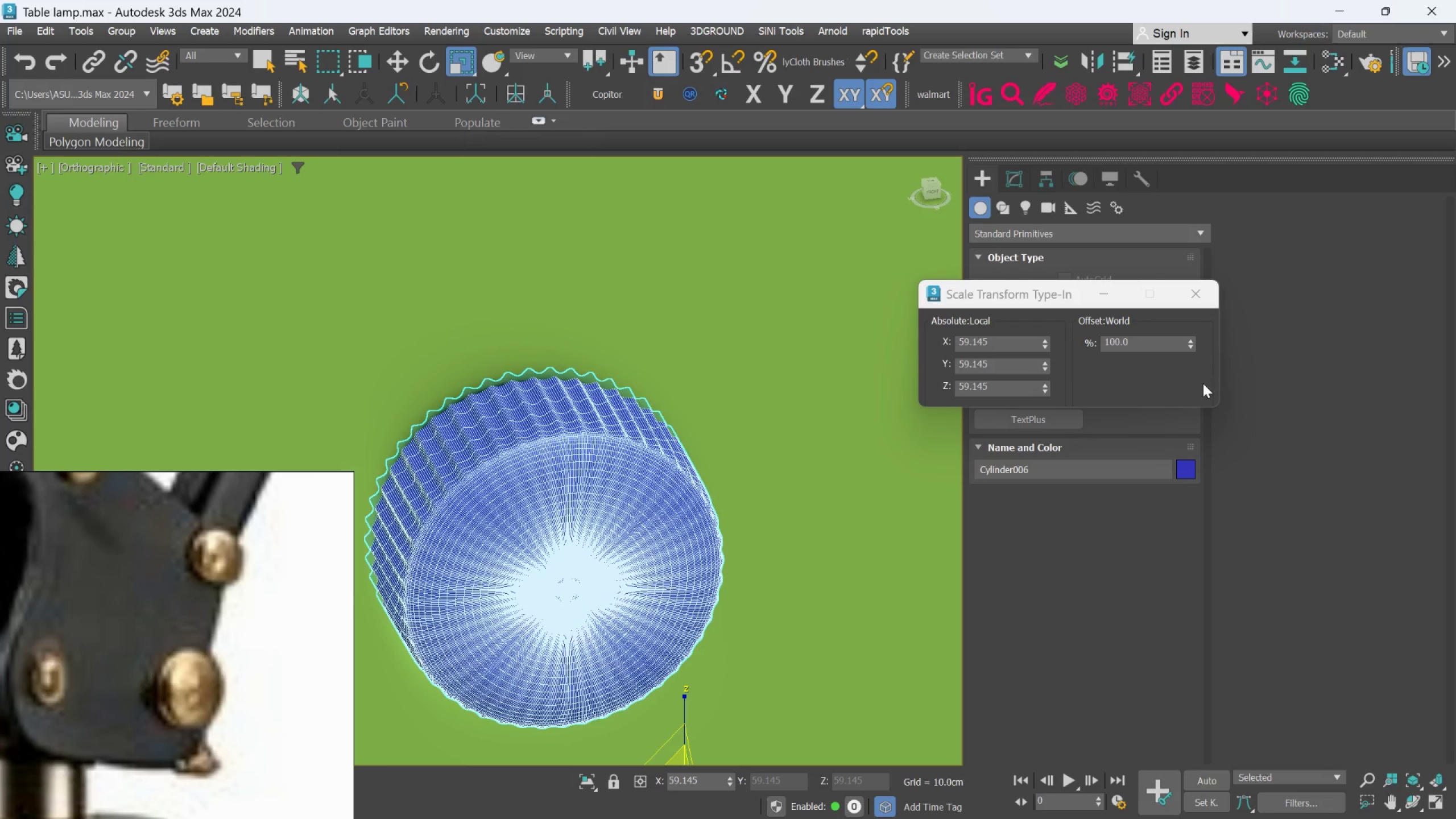 
hold_key(key=AltLeft, duration=1.52)
left_click_drag(start_coordinate=[1190, 344], to_coordinate=[1162, 442])
 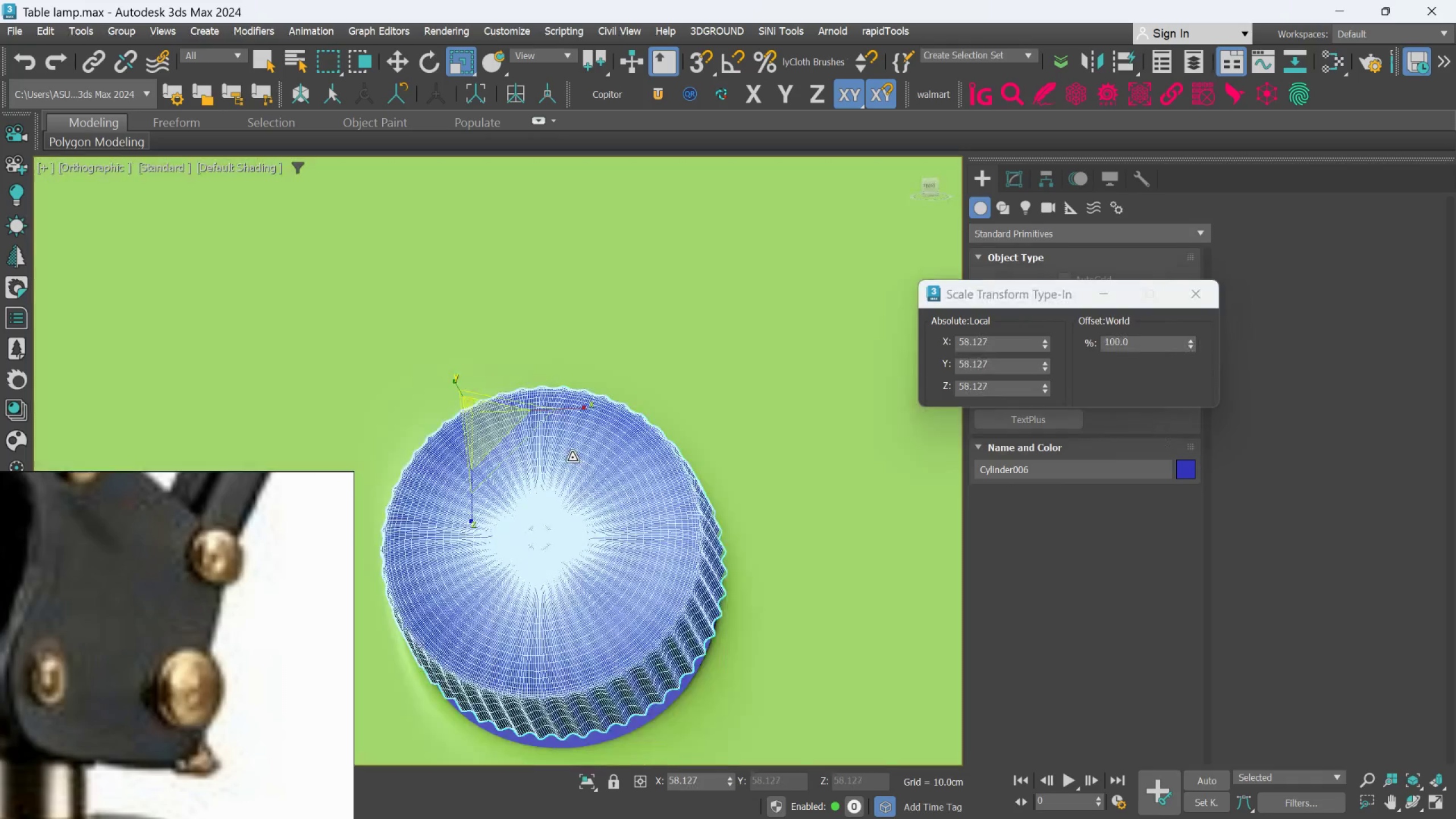 
hold_key(key=AltLeft, duration=1.17)
 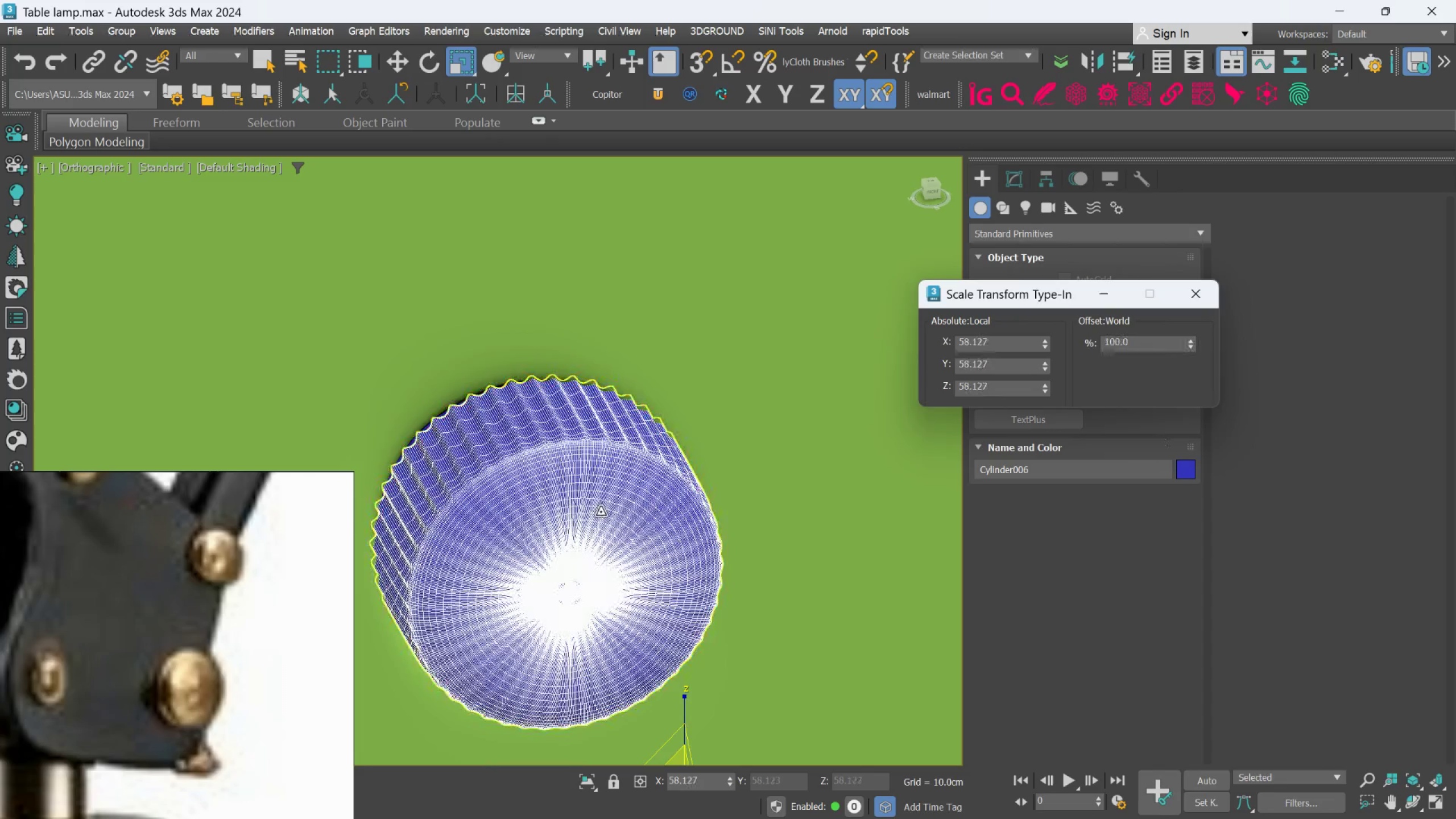 
hold_key(key=AltLeft, duration=1.52)
 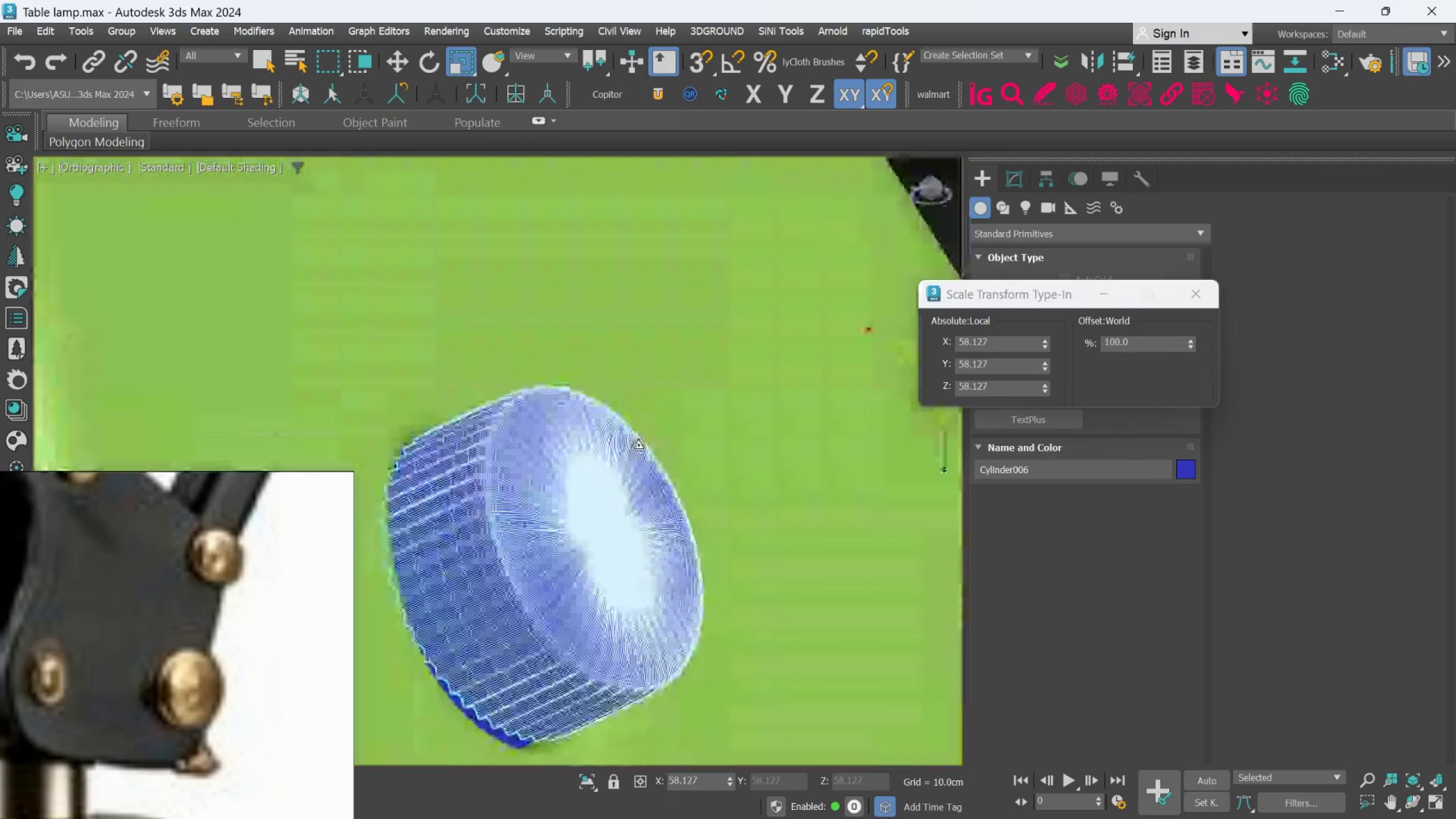 
hold_key(key=AltLeft, duration=1.34)
 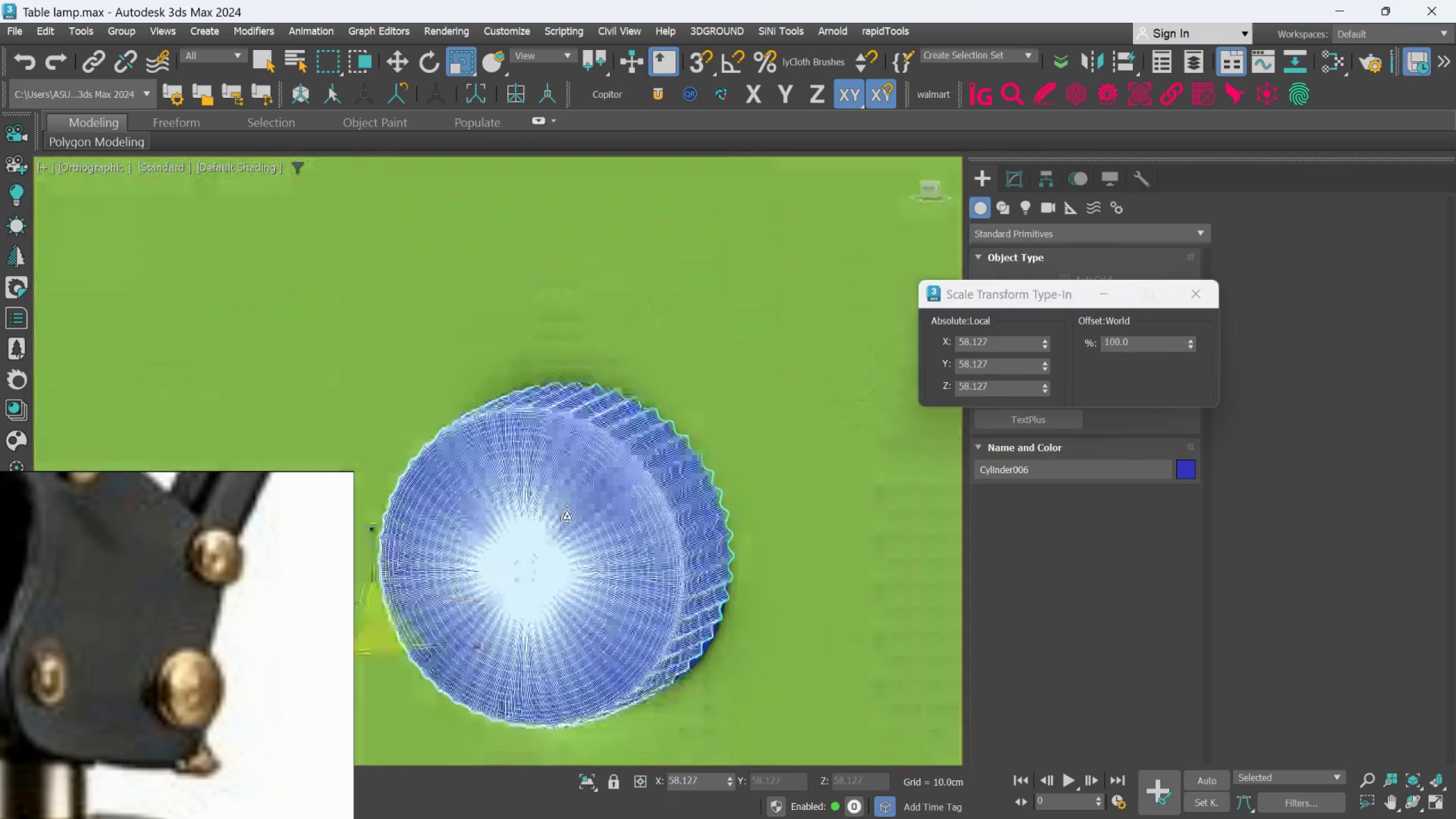 
hold_key(key=AltLeft, duration=0.53)
scroll: coordinate [566, 516], scroll_direction: down, amount: 1.0
 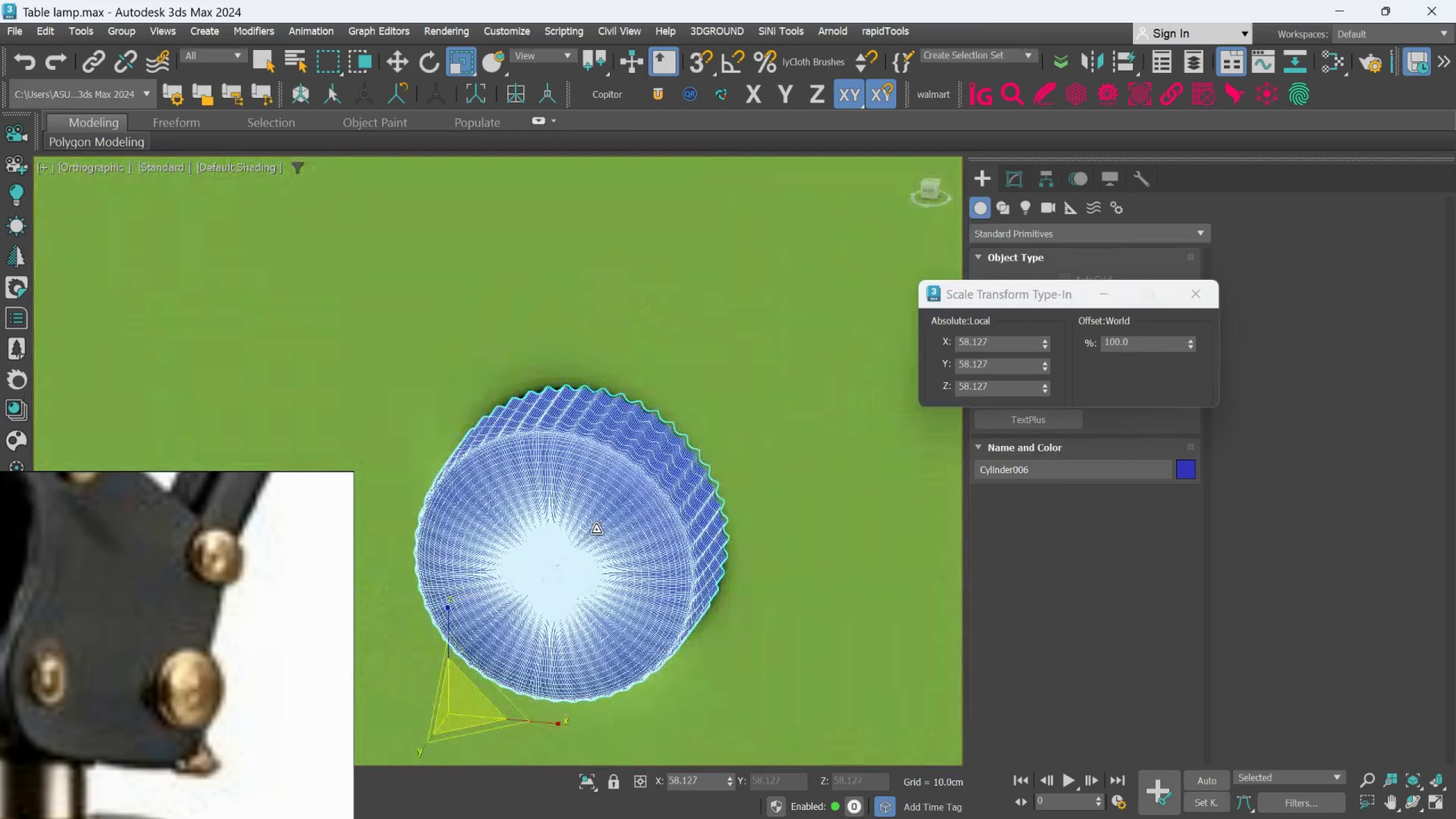 
key(W)
 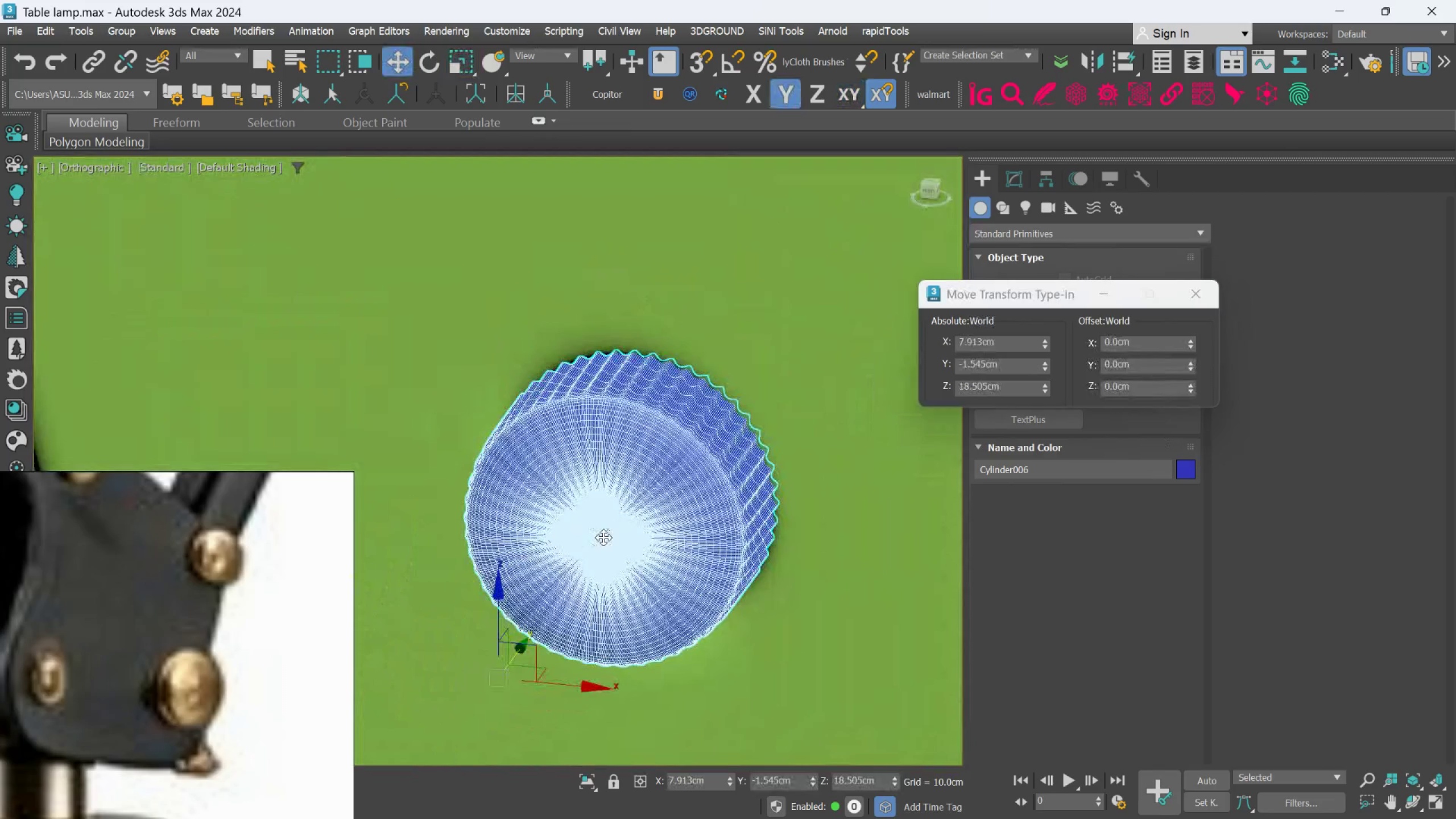 
hold_key(key=AltLeft, duration=0.86)
 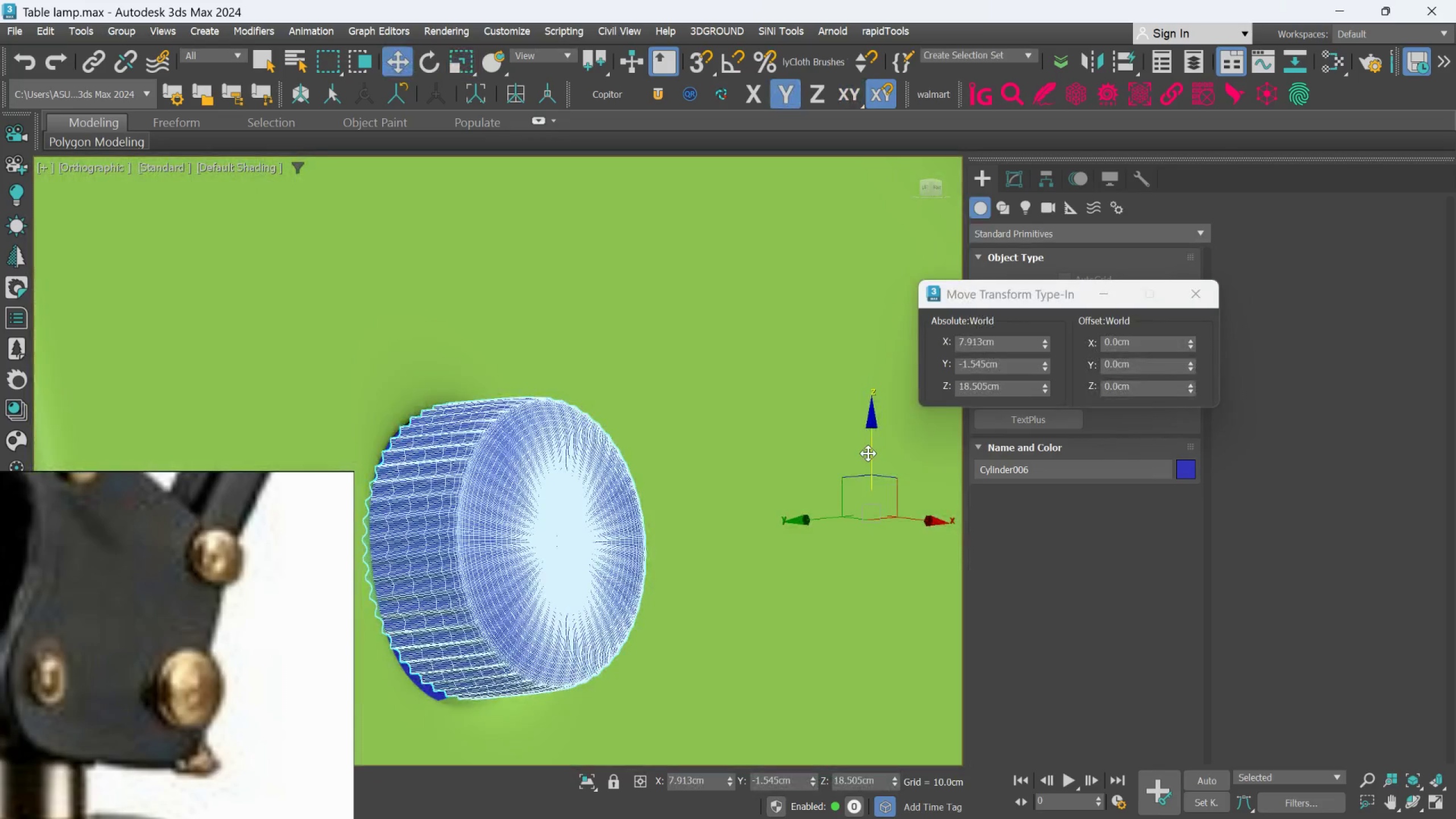 
left_click_drag(start_coordinate=[868, 453], to_coordinate=[863, 461])
 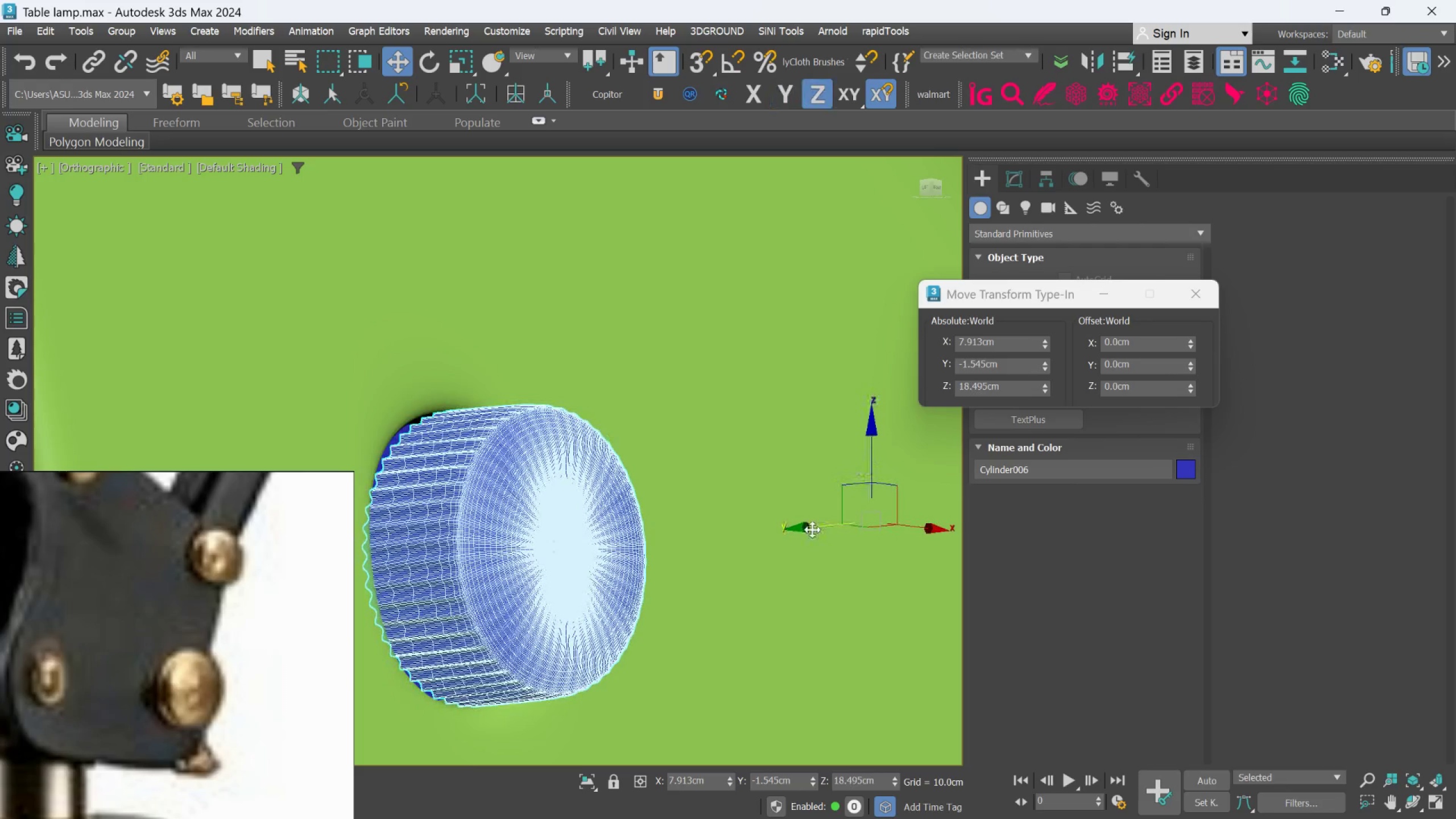 
left_click_drag(start_coordinate=[812, 530], to_coordinate=[799, 528])
 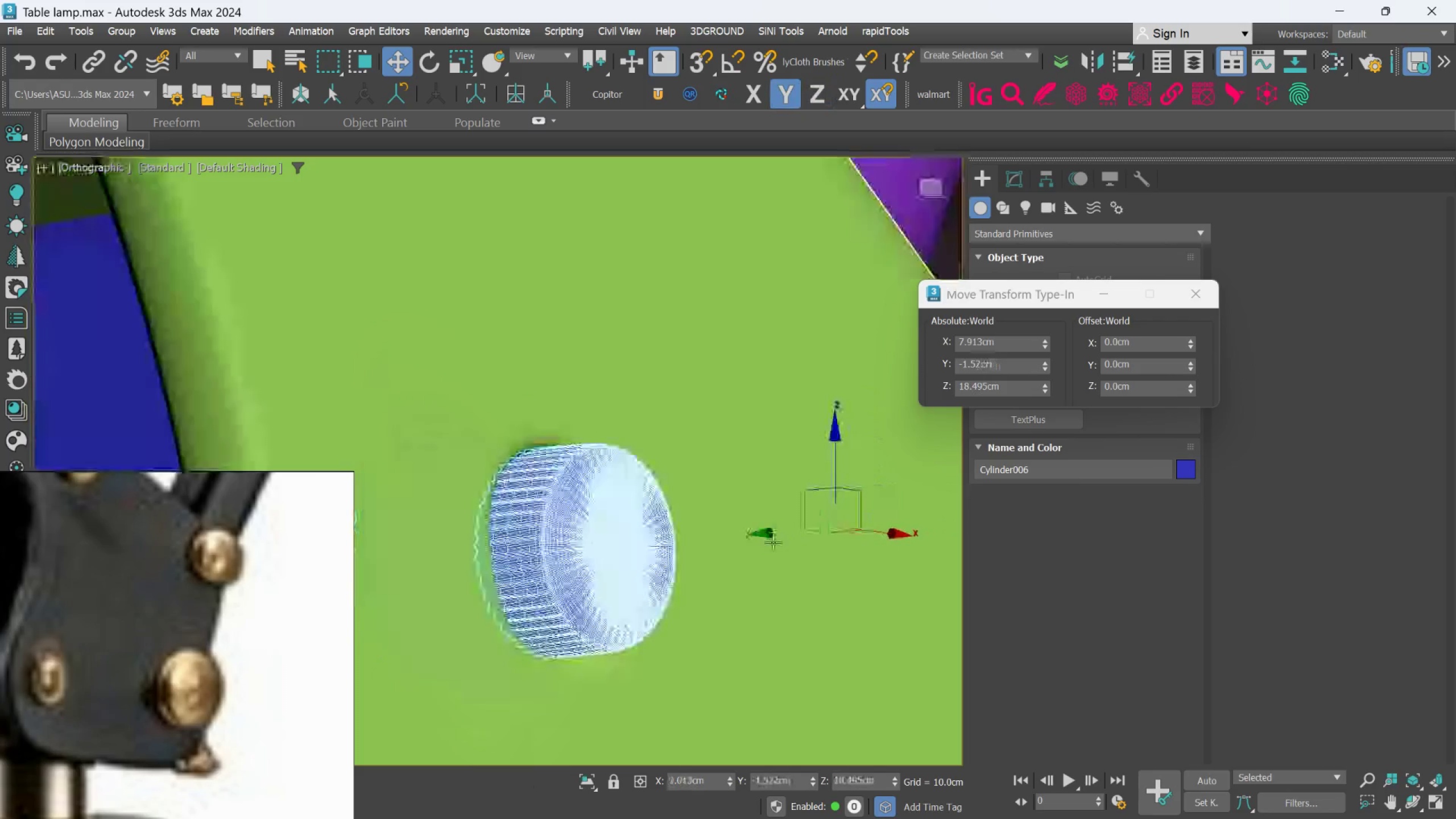 
hold_key(key=AltLeft, duration=1.5)
scroll: coordinate [734, 562], scroll_direction: down, amount: 2.0
 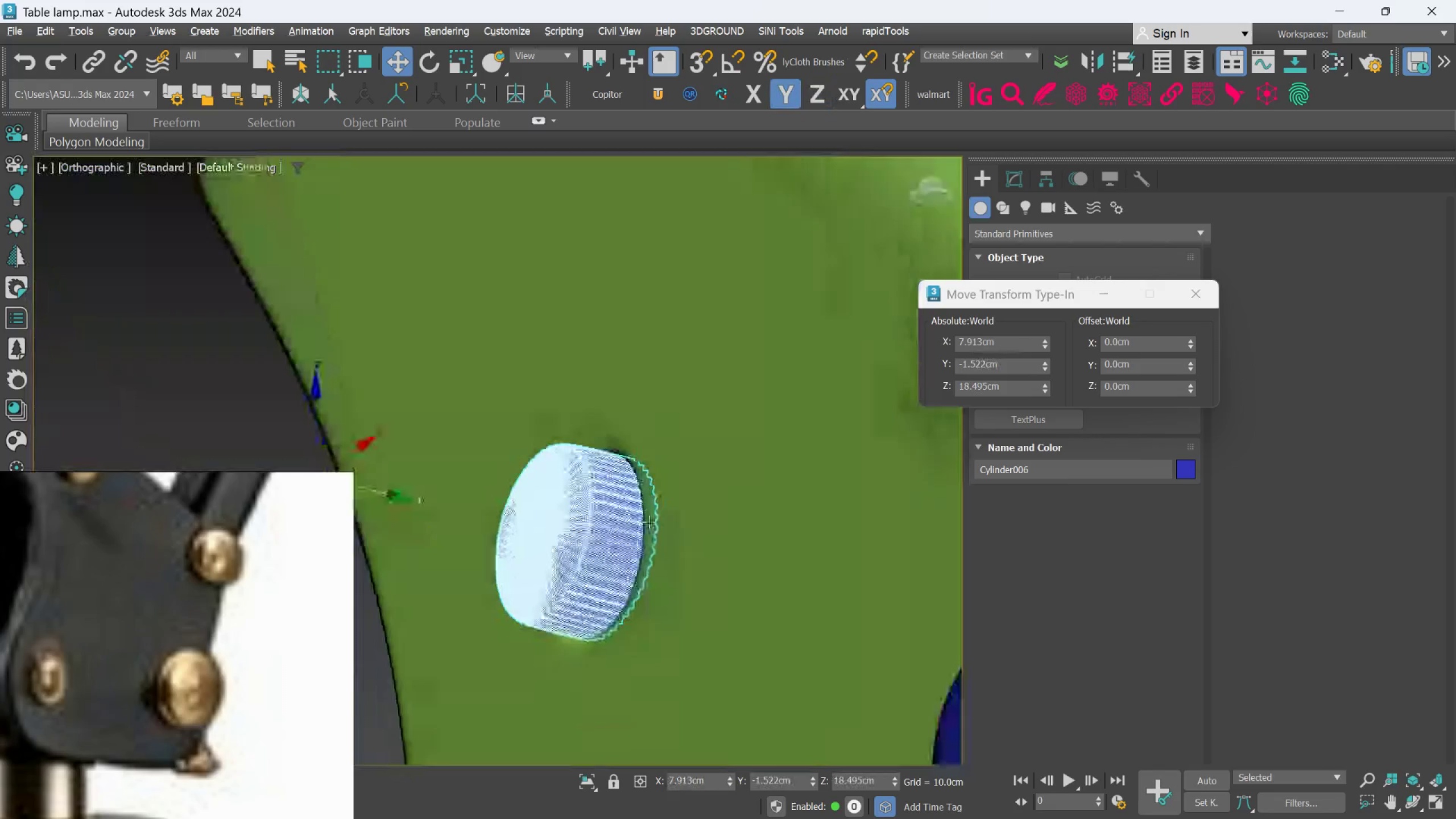 
hold_key(key=AltLeft, duration=0.78)
 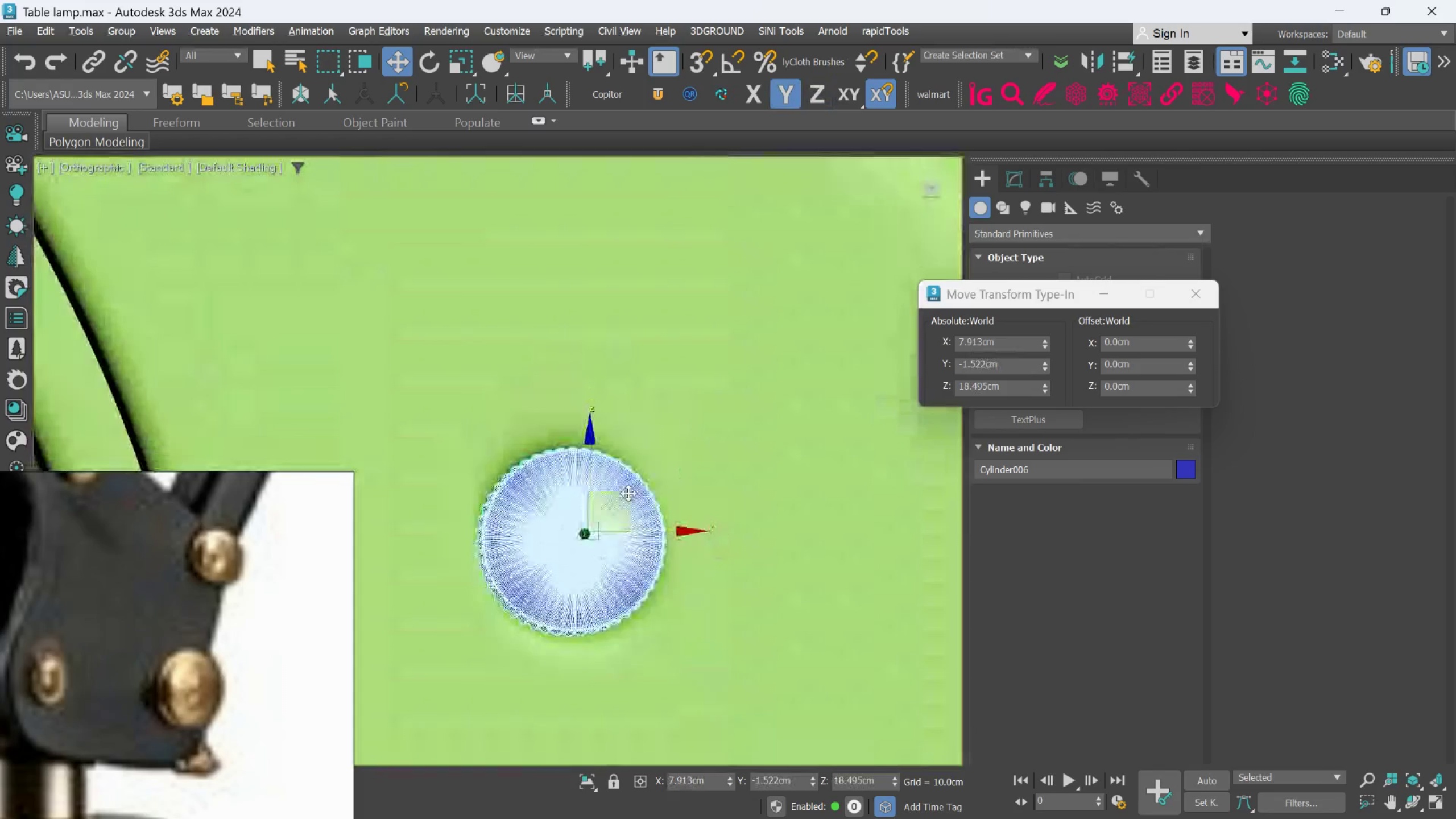 
hold_key(key=AltLeft, duration=1.51)
 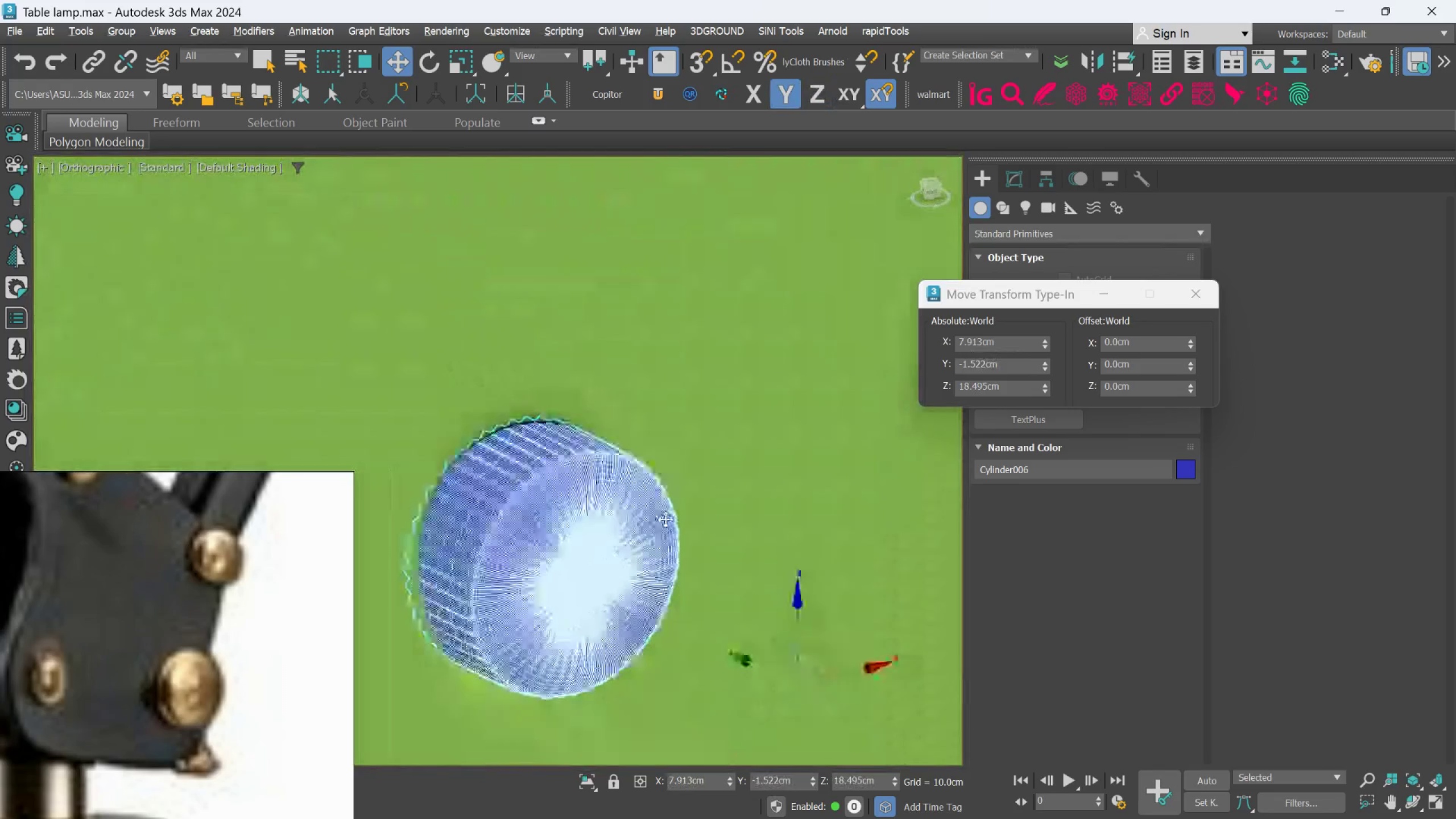 
scroll: coordinate [628, 493], scroll_direction: up, amount: 1.0
 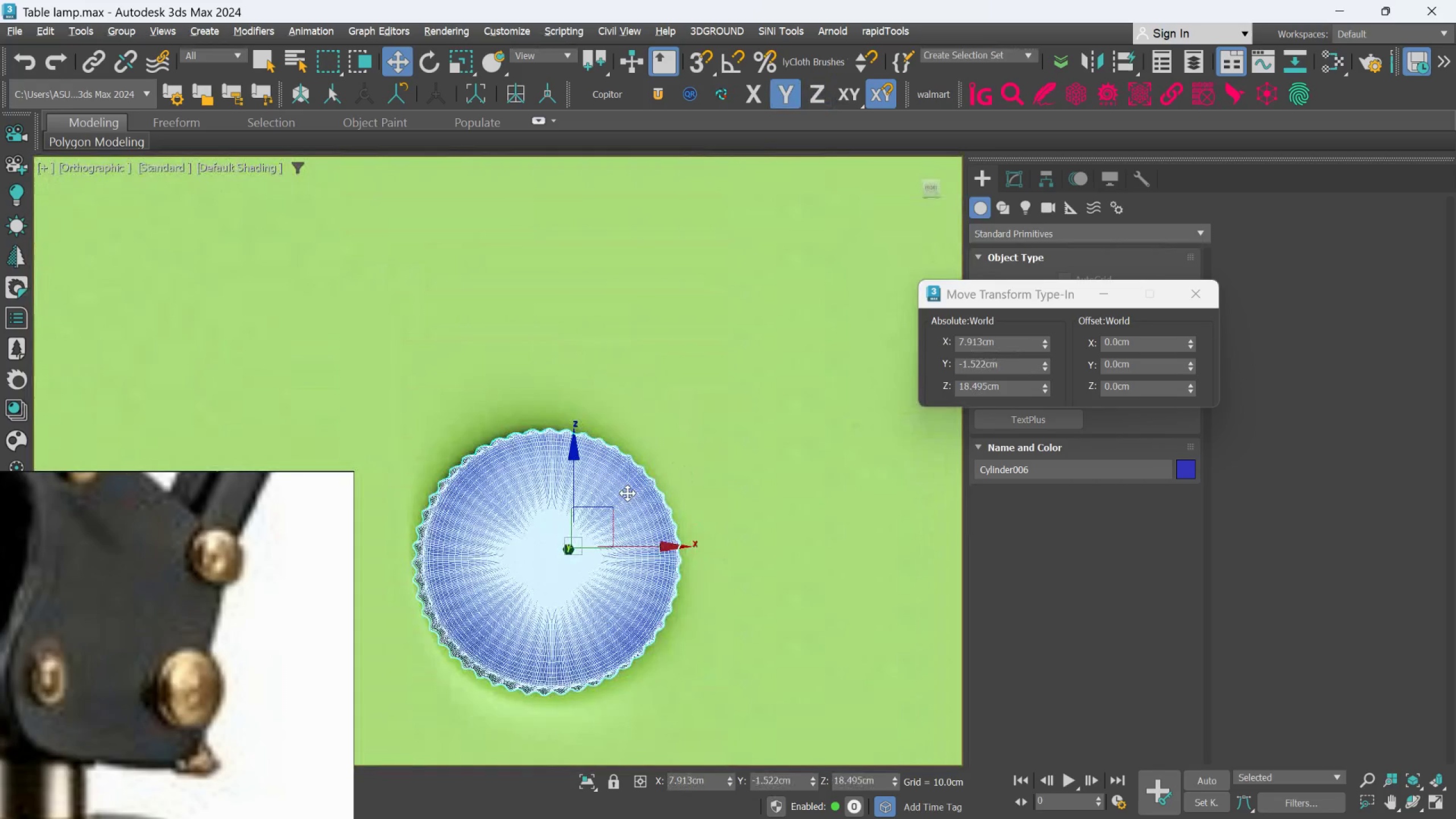 
key(Alt+AltLeft)
 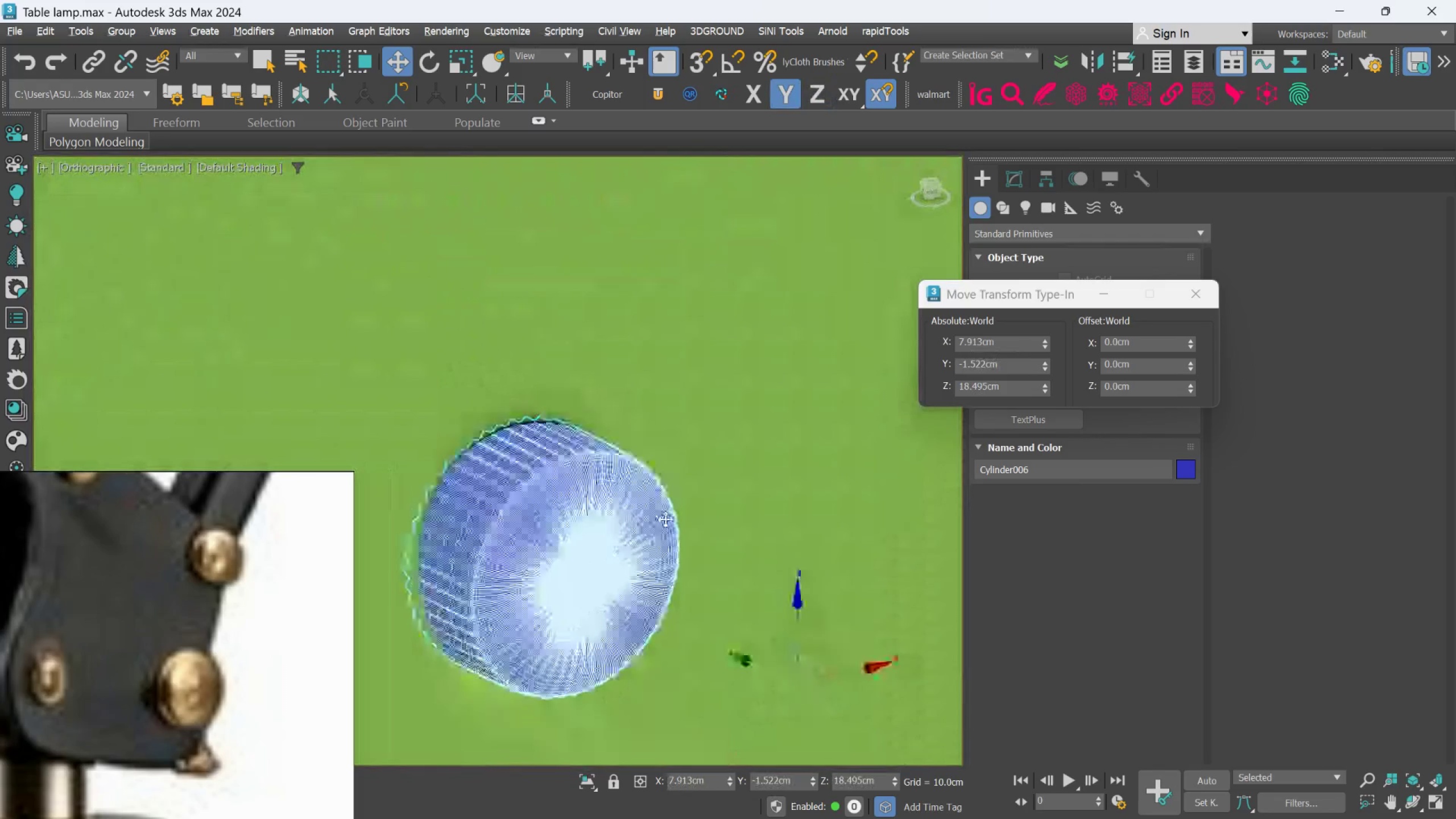 
key(Alt+AltLeft)
 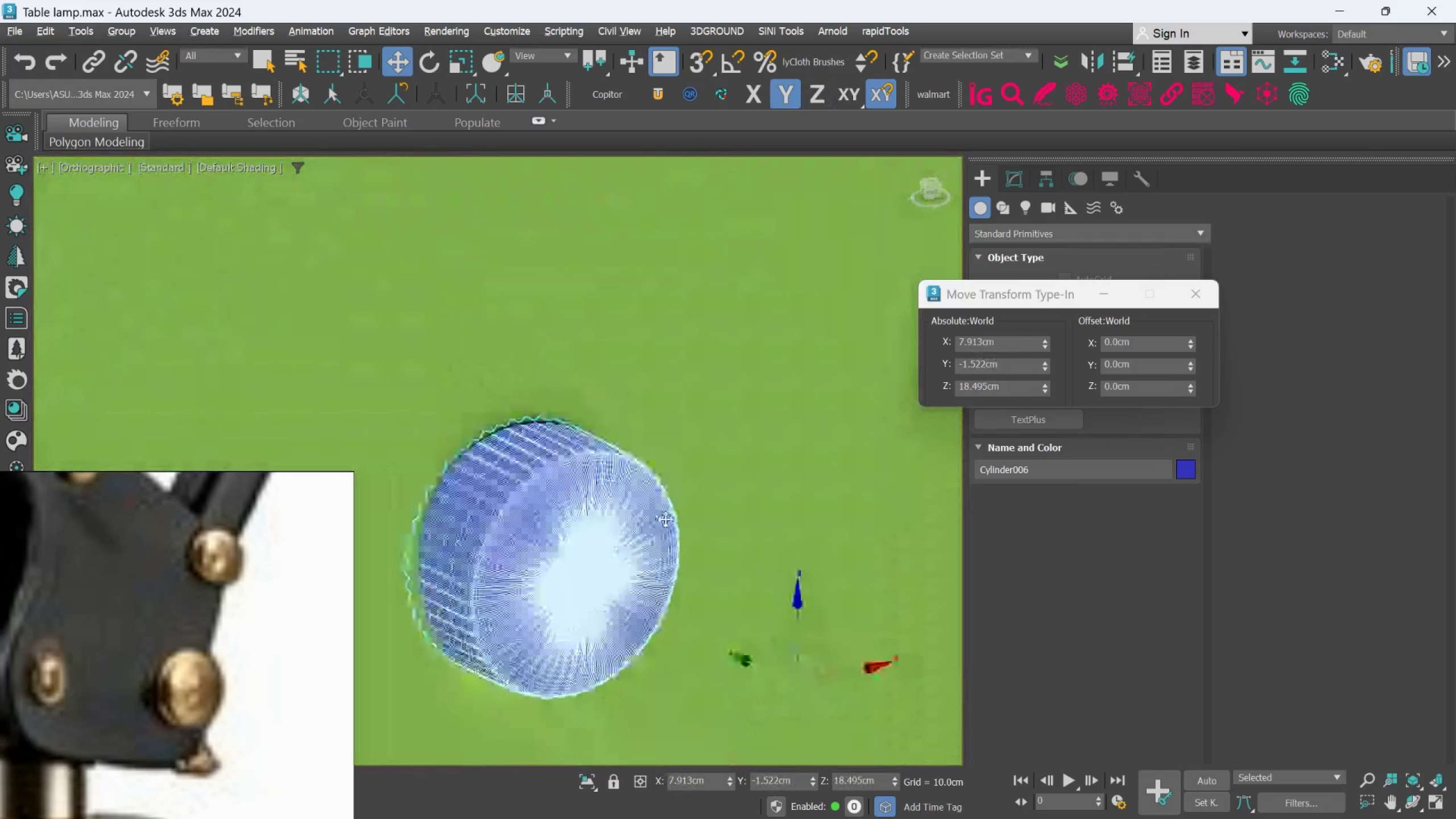 
key(Alt+AltLeft)
 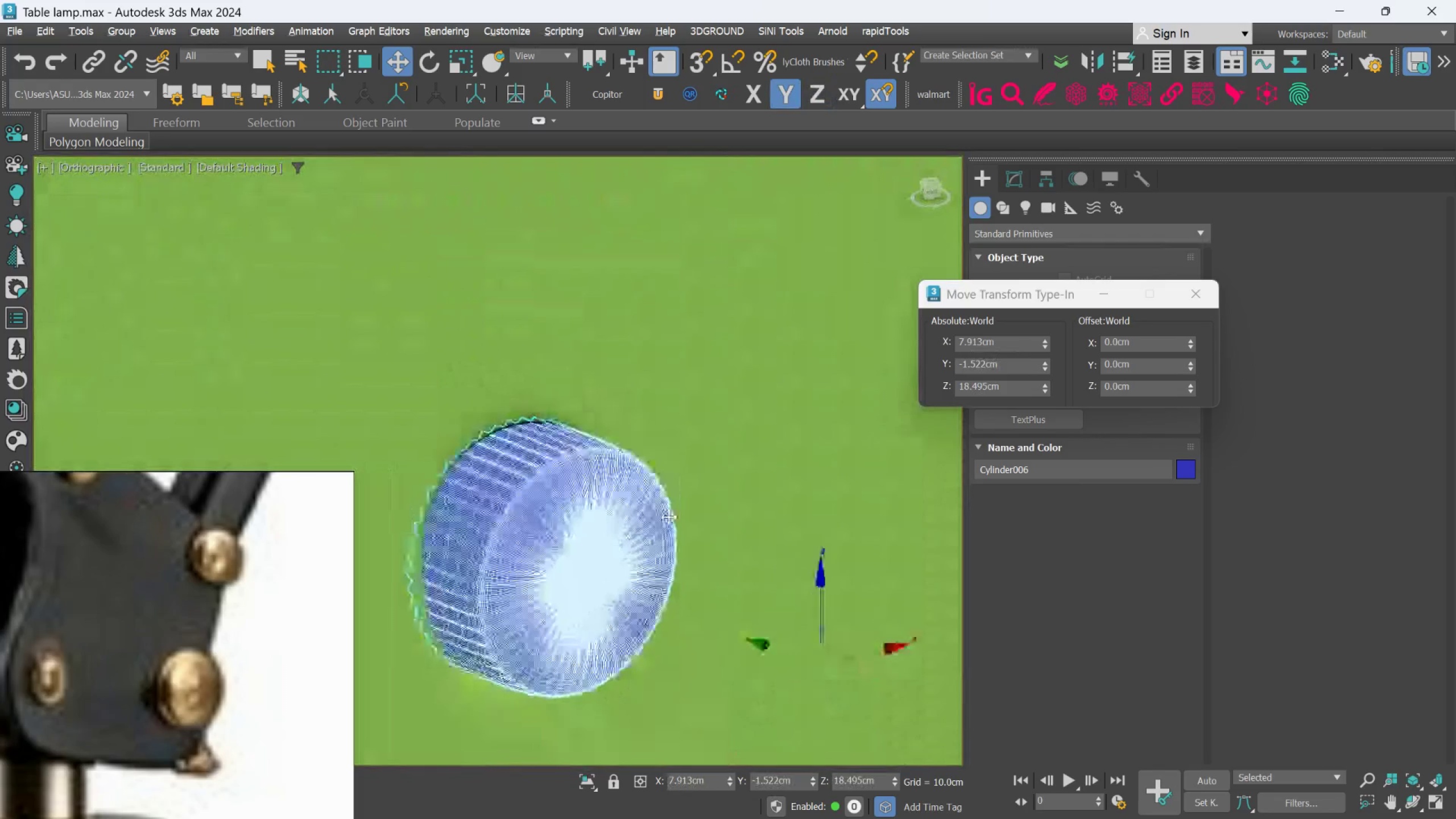 
key(Alt+AltLeft)
 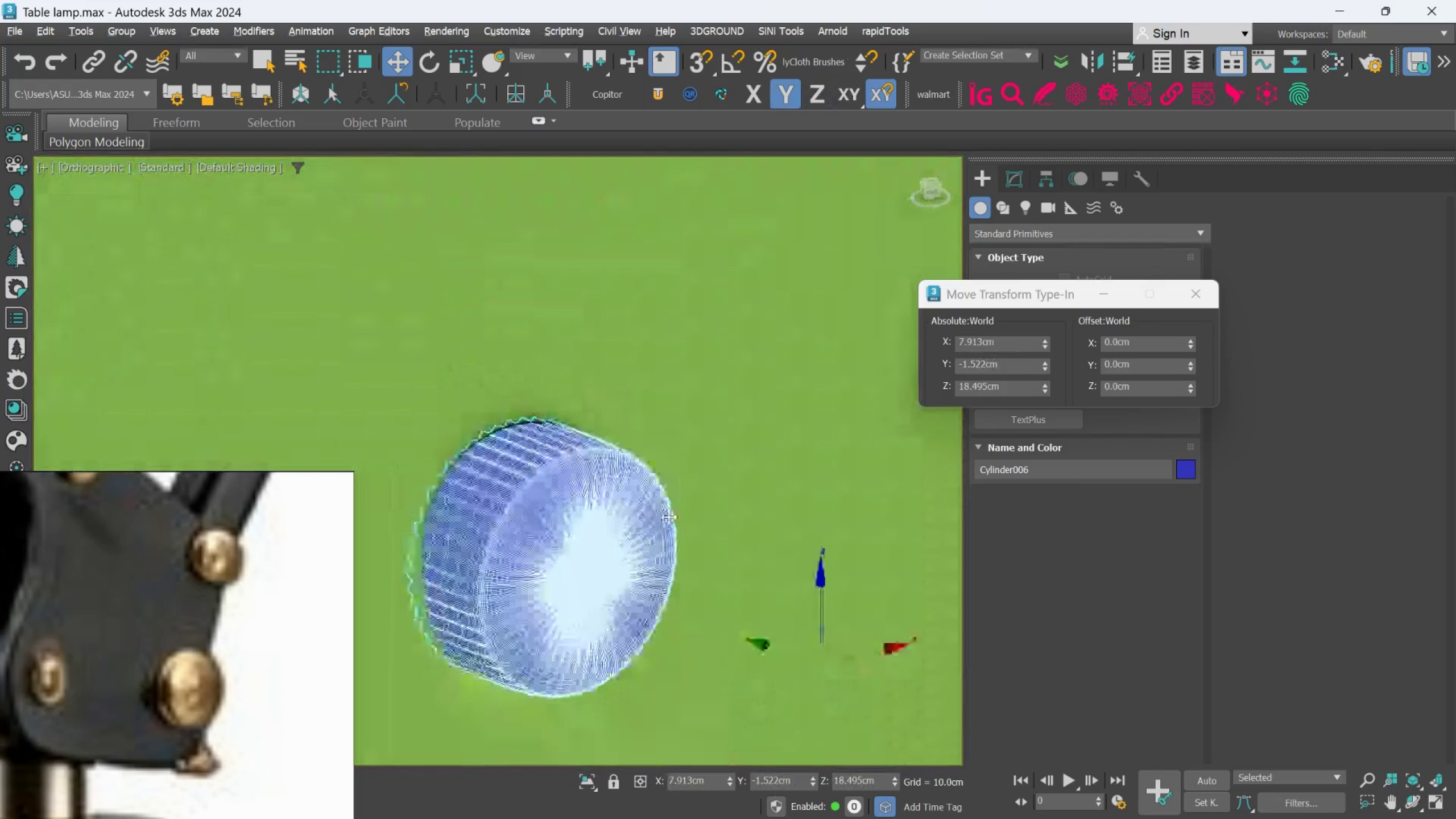 
key(Alt+AltLeft)
 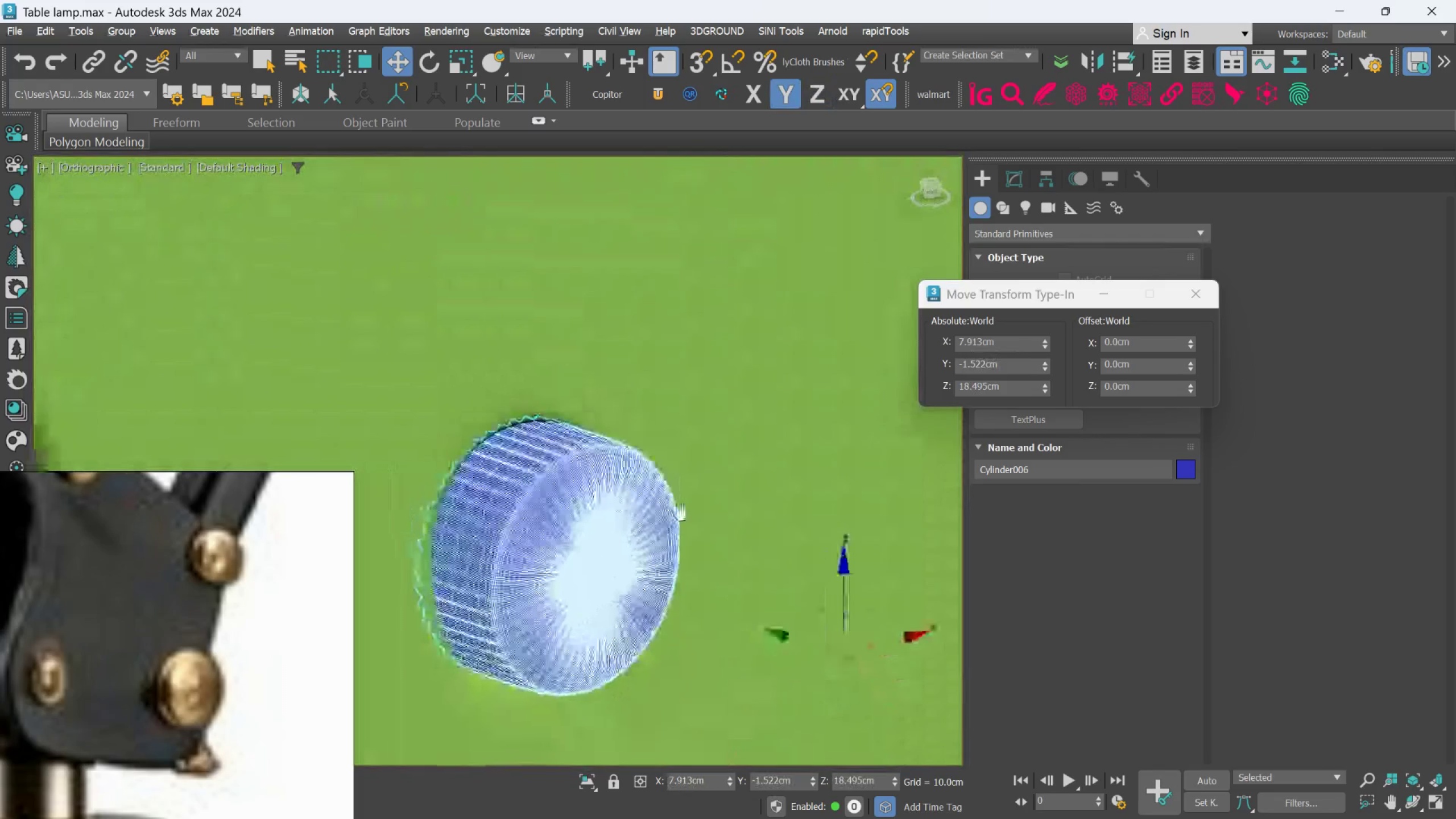 
key(Alt+AltLeft)
 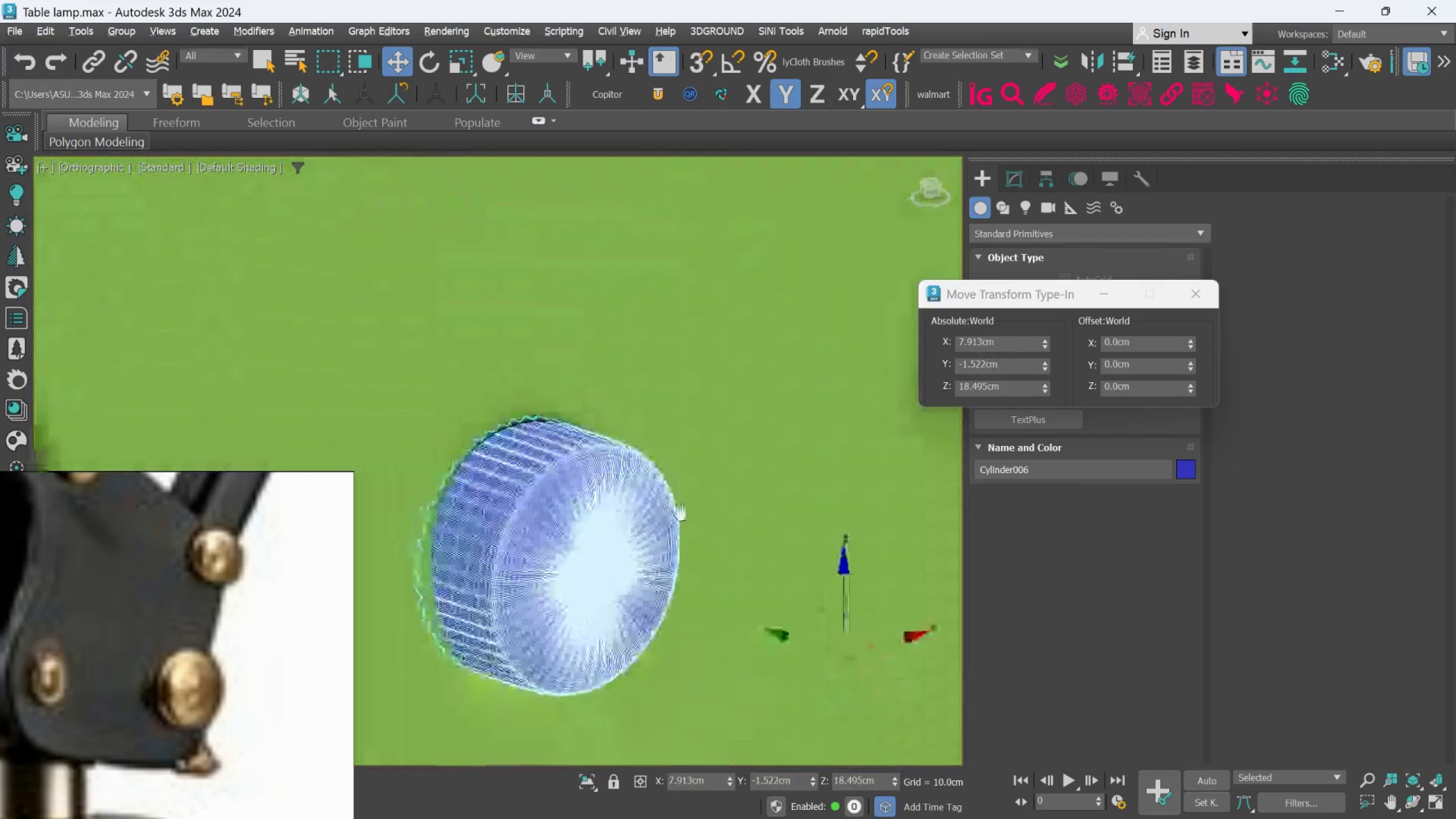 
key(Alt+AltLeft)
 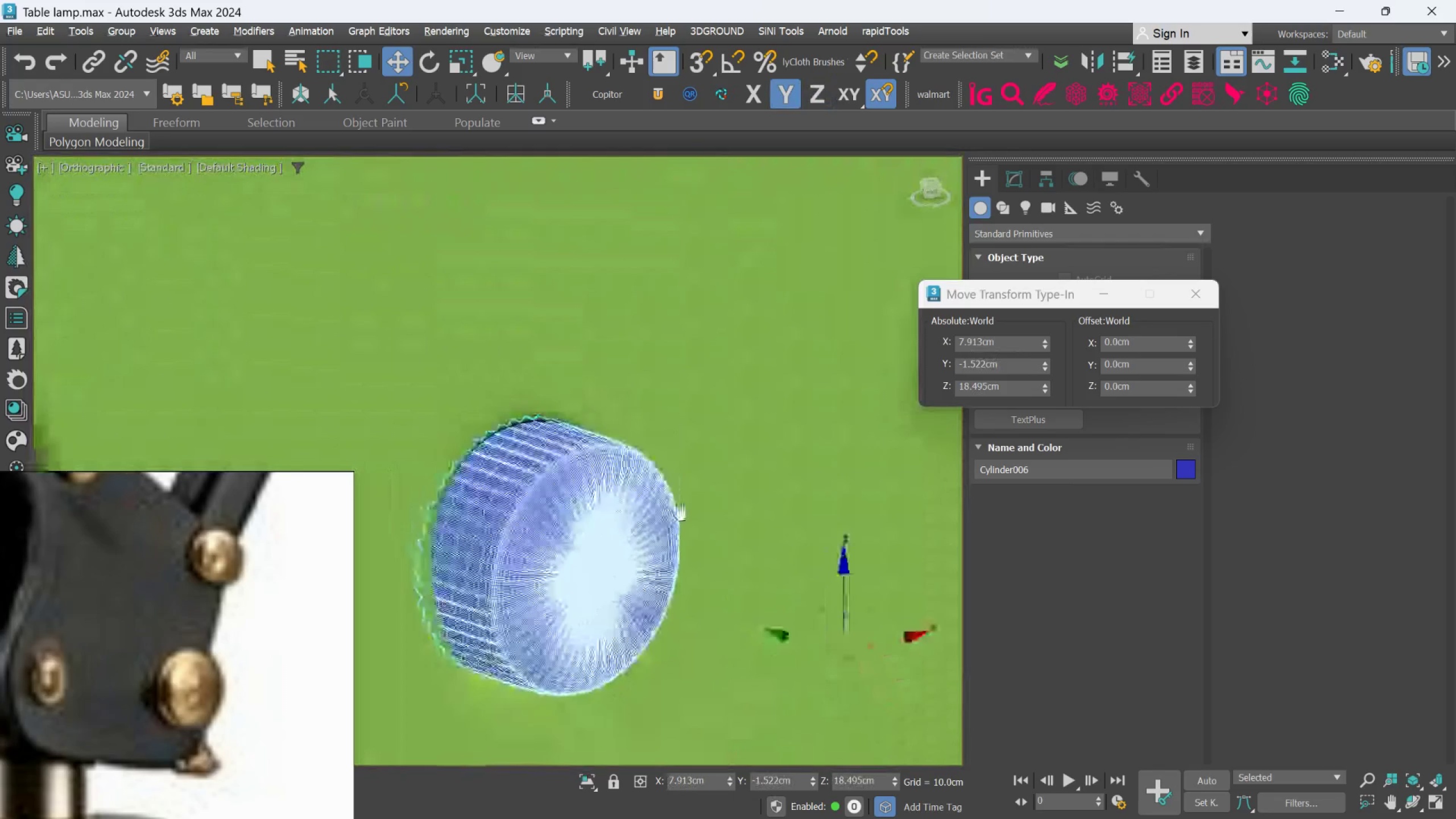 
key(Alt+AltLeft)
 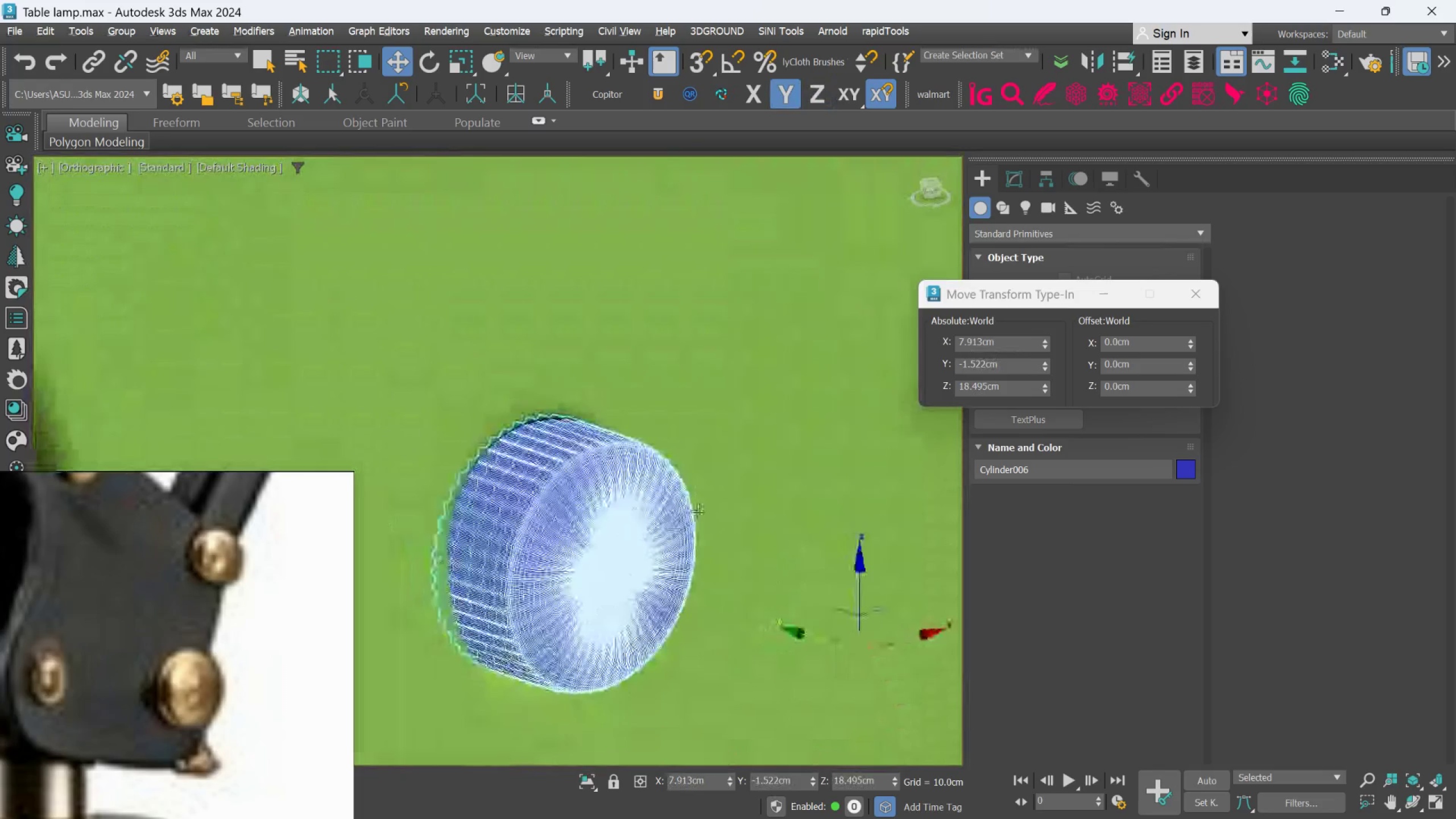 
key(Alt+AltLeft)
 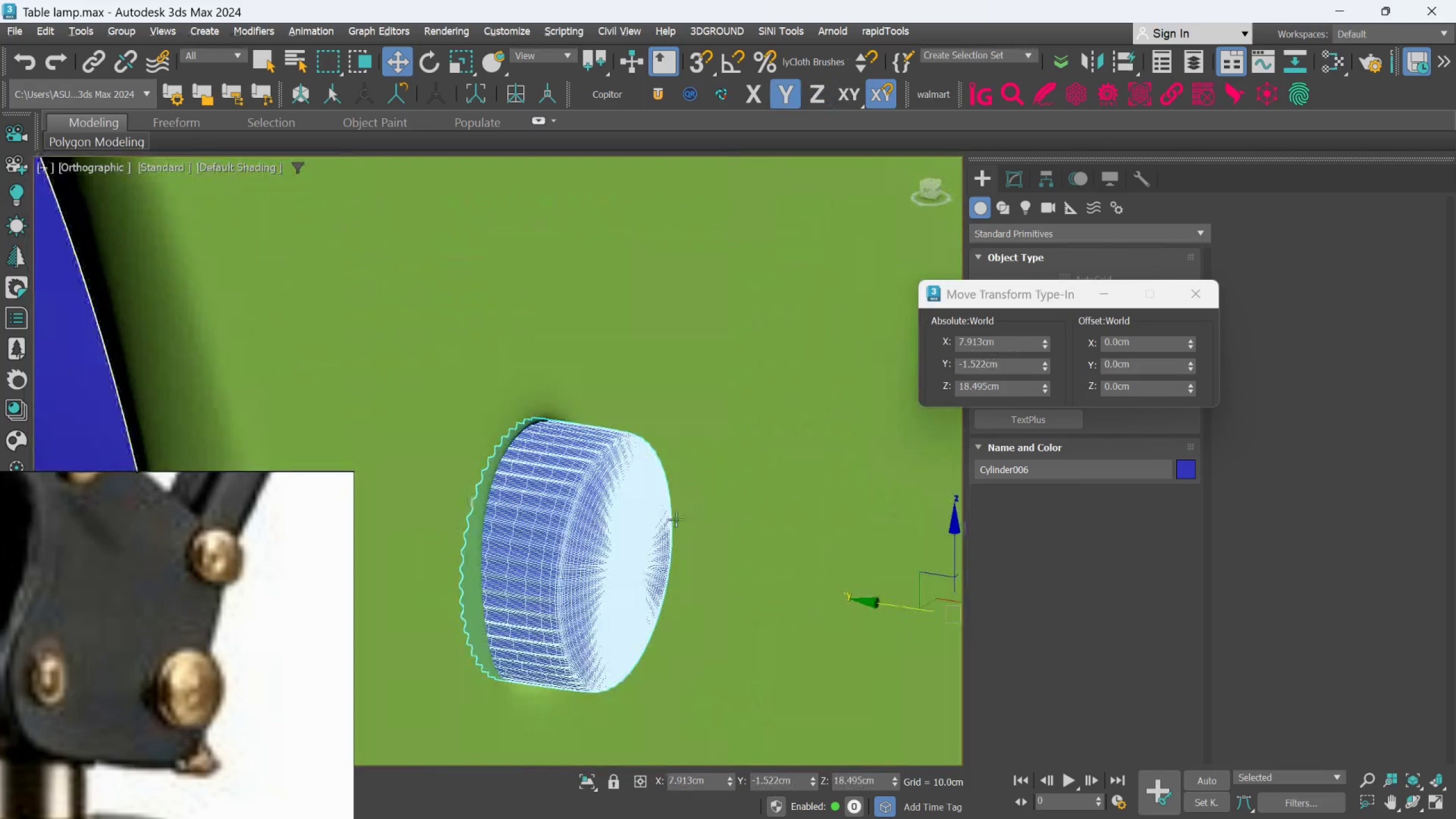 
key(Alt+AltLeft)
 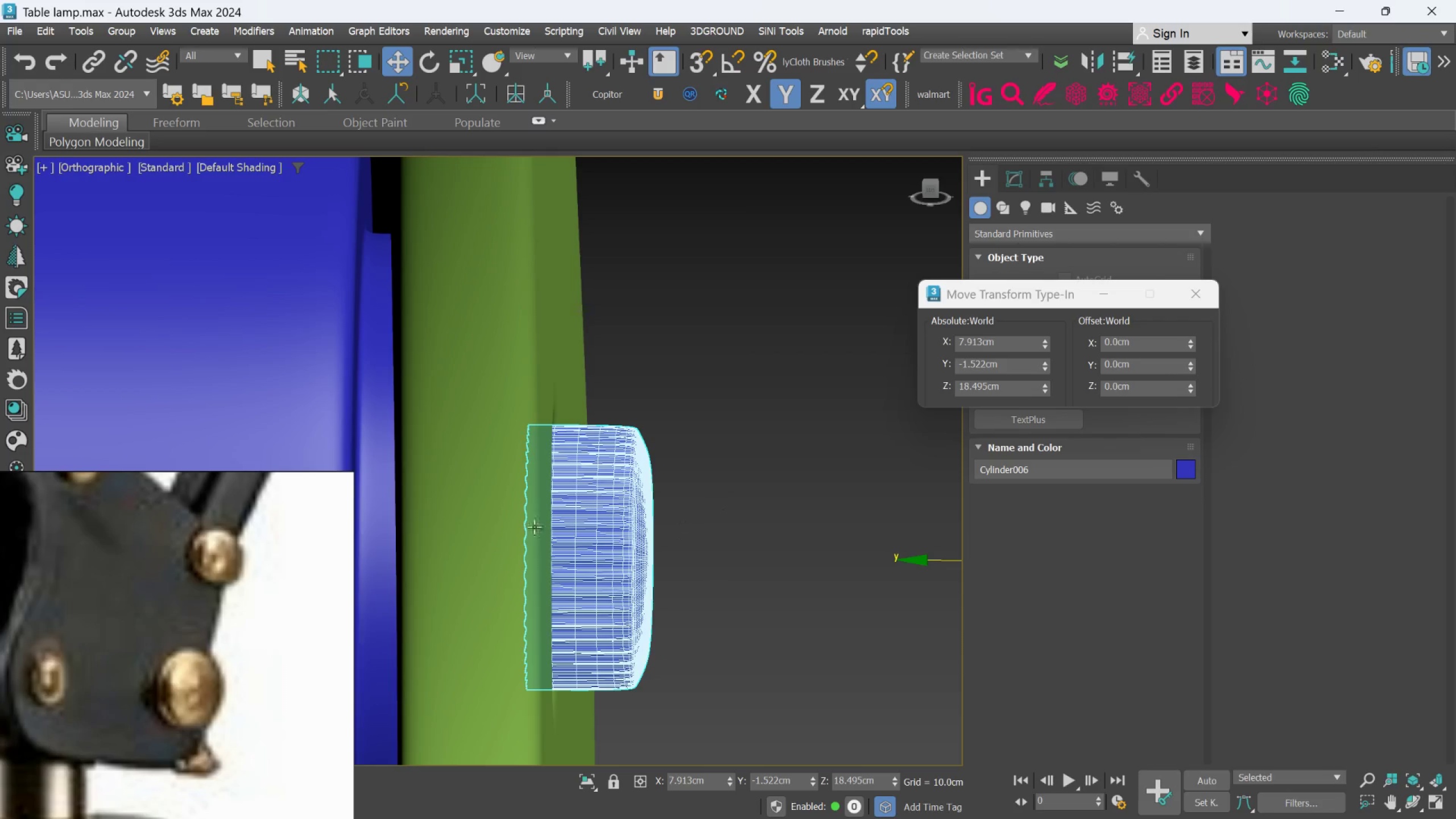 
hold_key(key=ControlLeft, duration=1.0)
left_click([329, 460])
 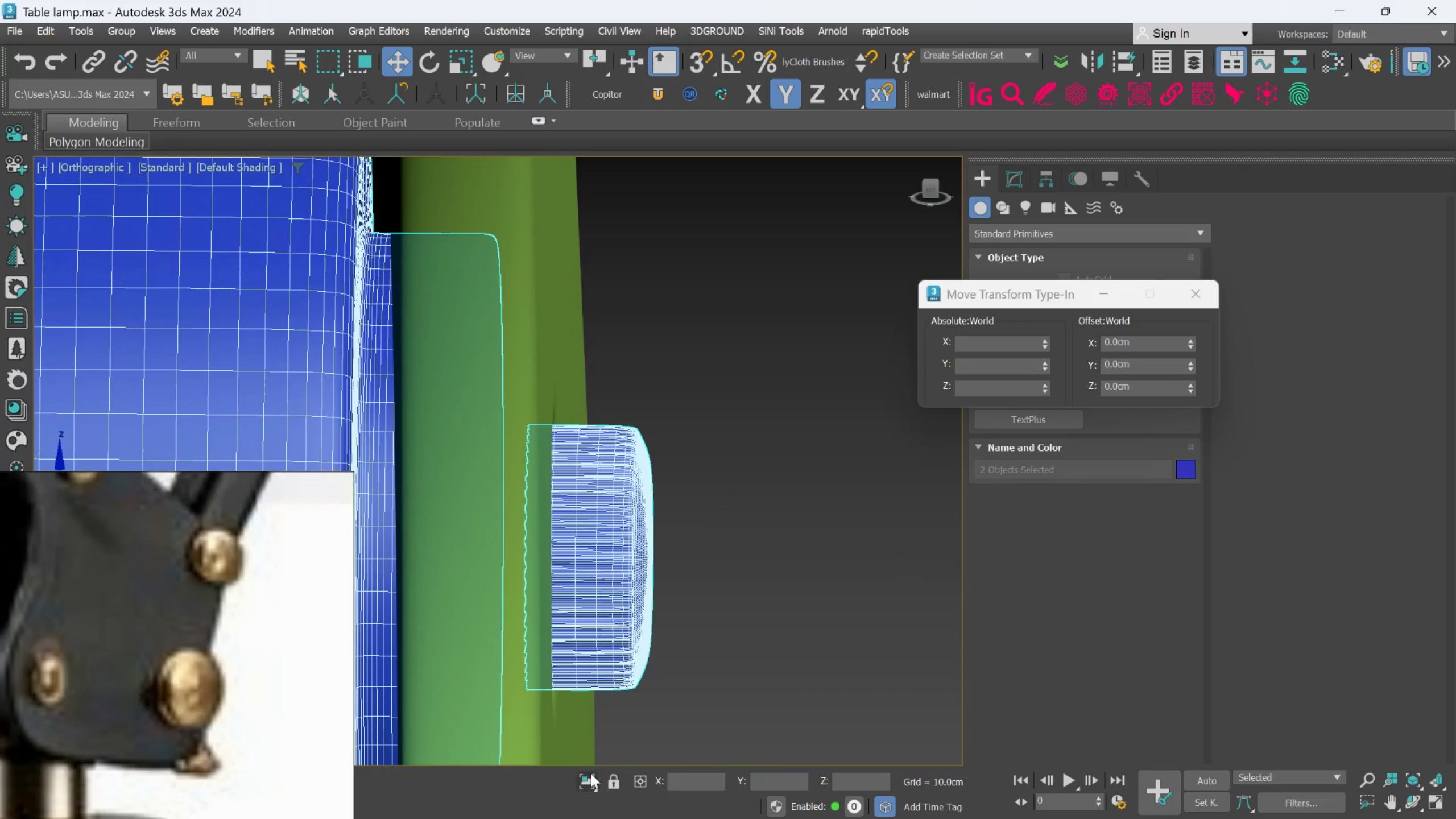 
left_click([589, 776])
 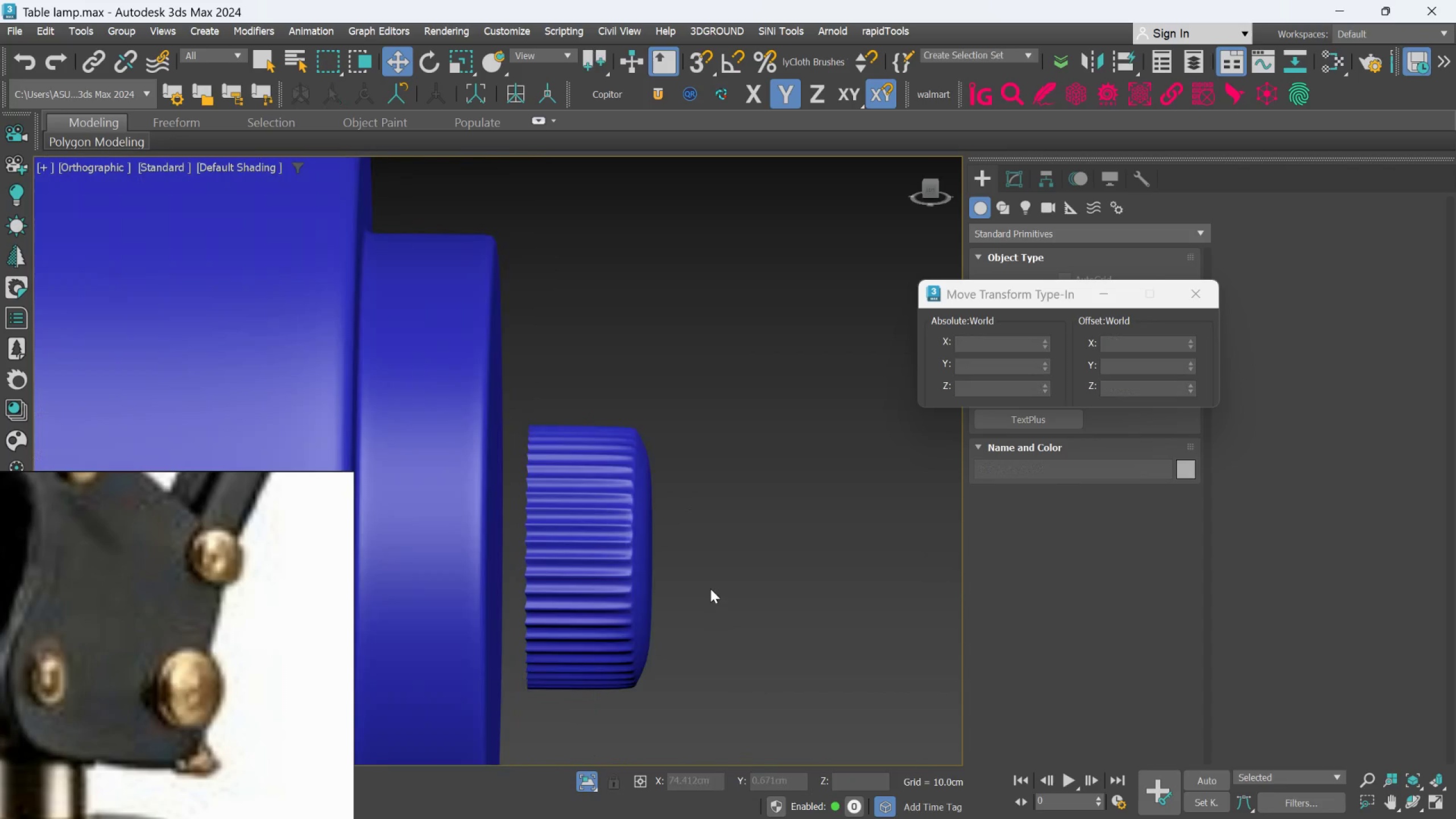 
double_click([617, 595])
 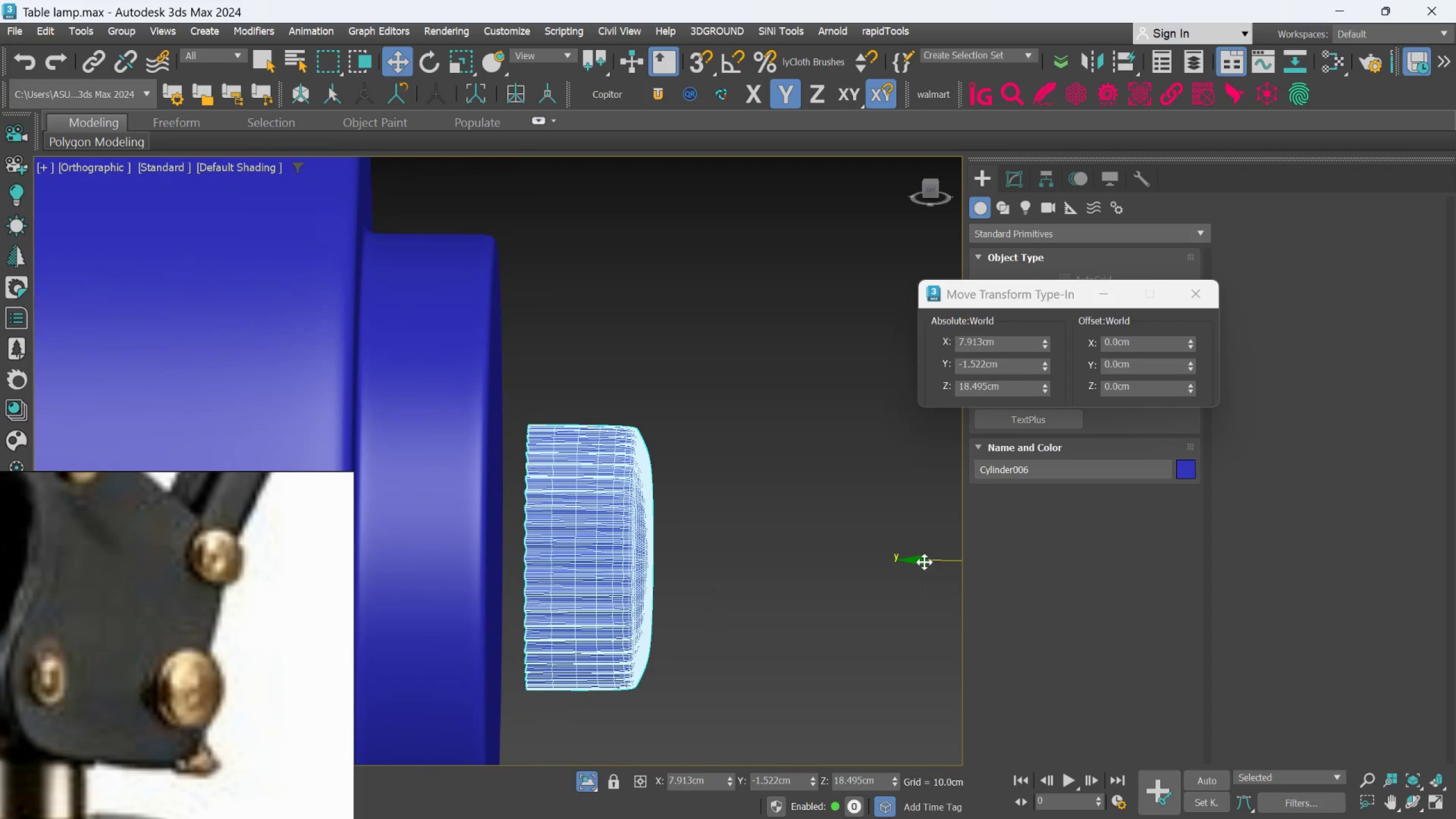 
left_click_drag(start_coordinate=[924, 560], to_coordinate=[884, 559])
 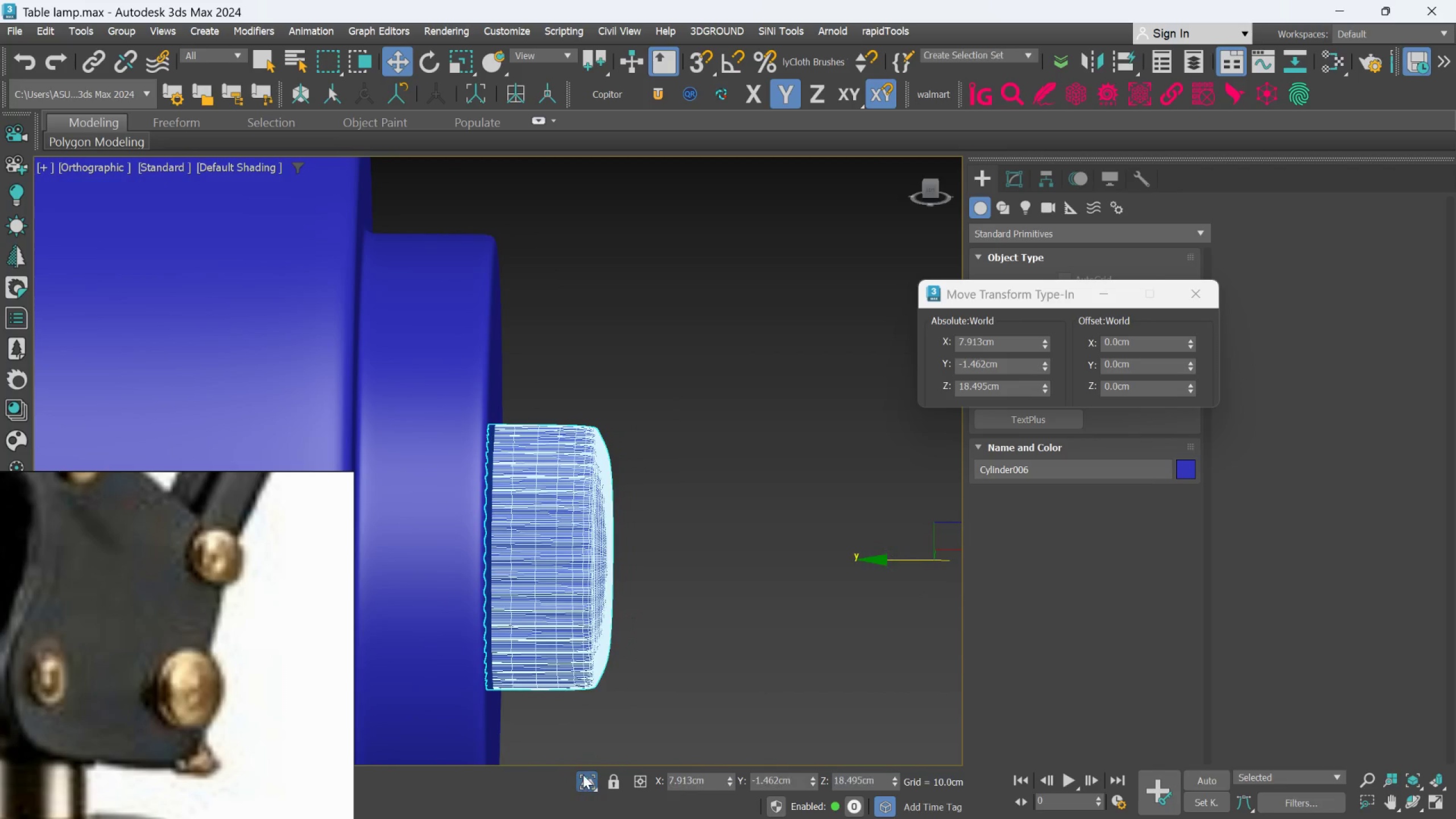 
left_click([583, 775])
 